 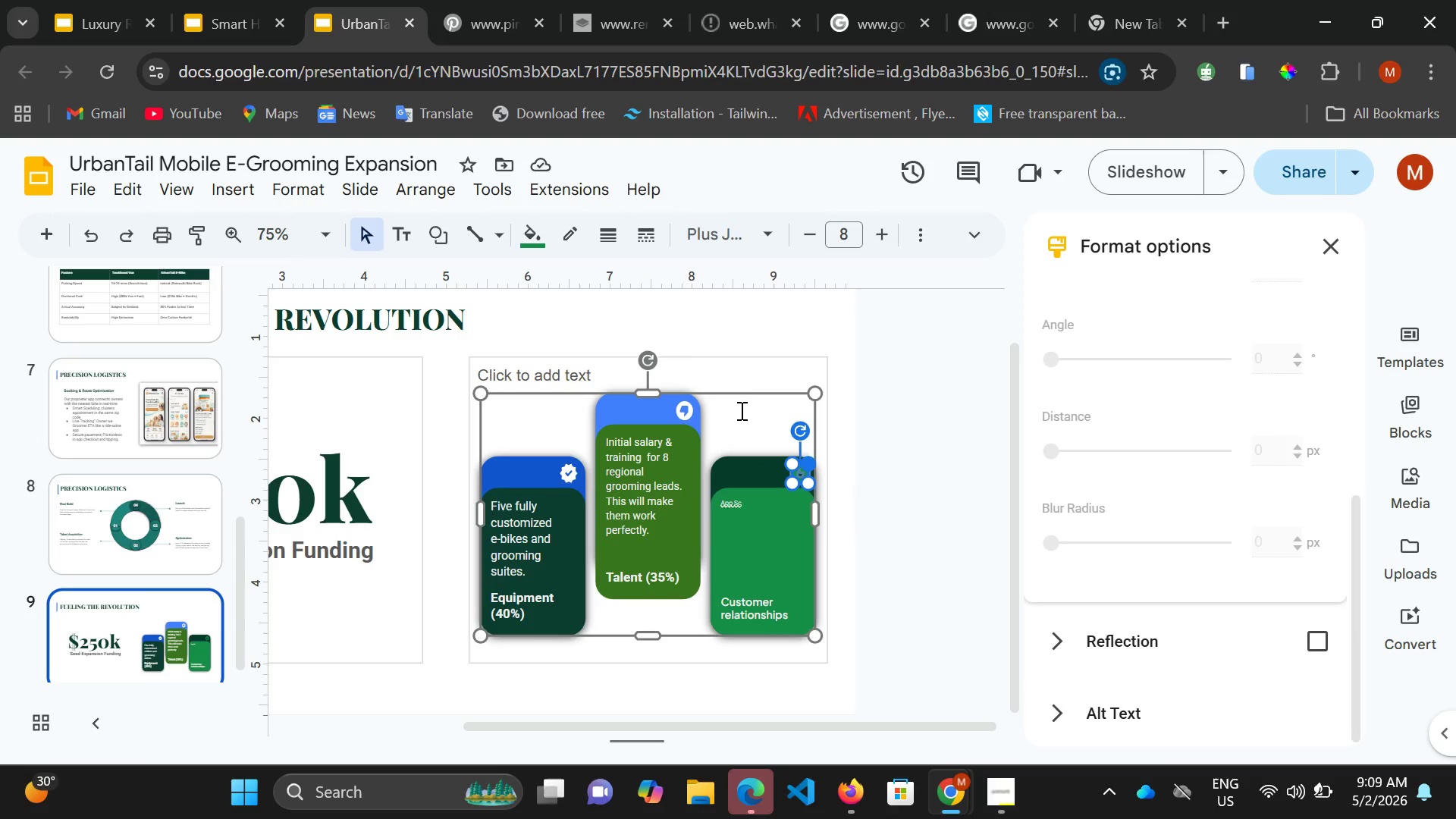 
left_click([535, 234])
 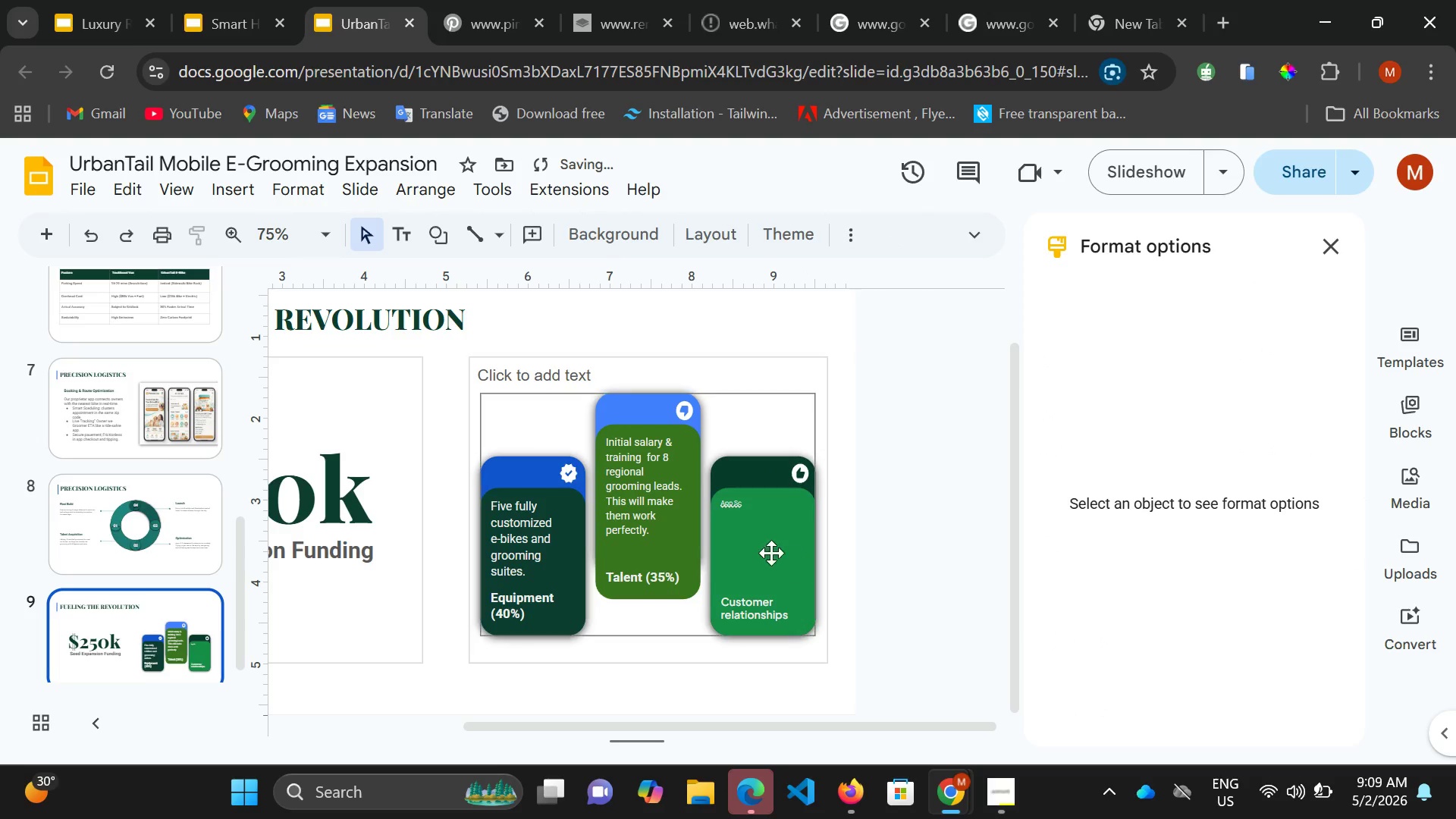 
left_click([743, 501])
 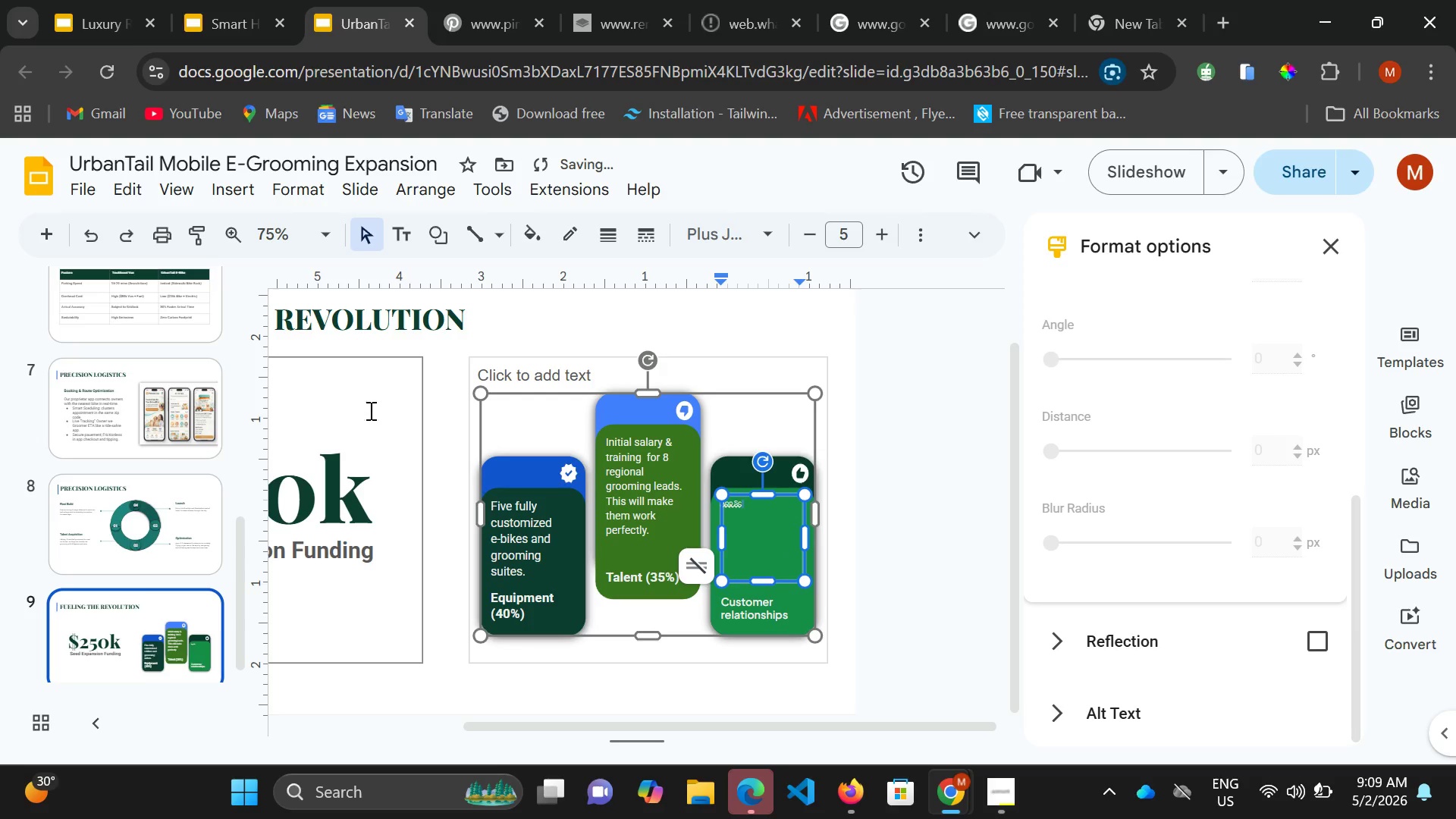 
wait(6.53)
 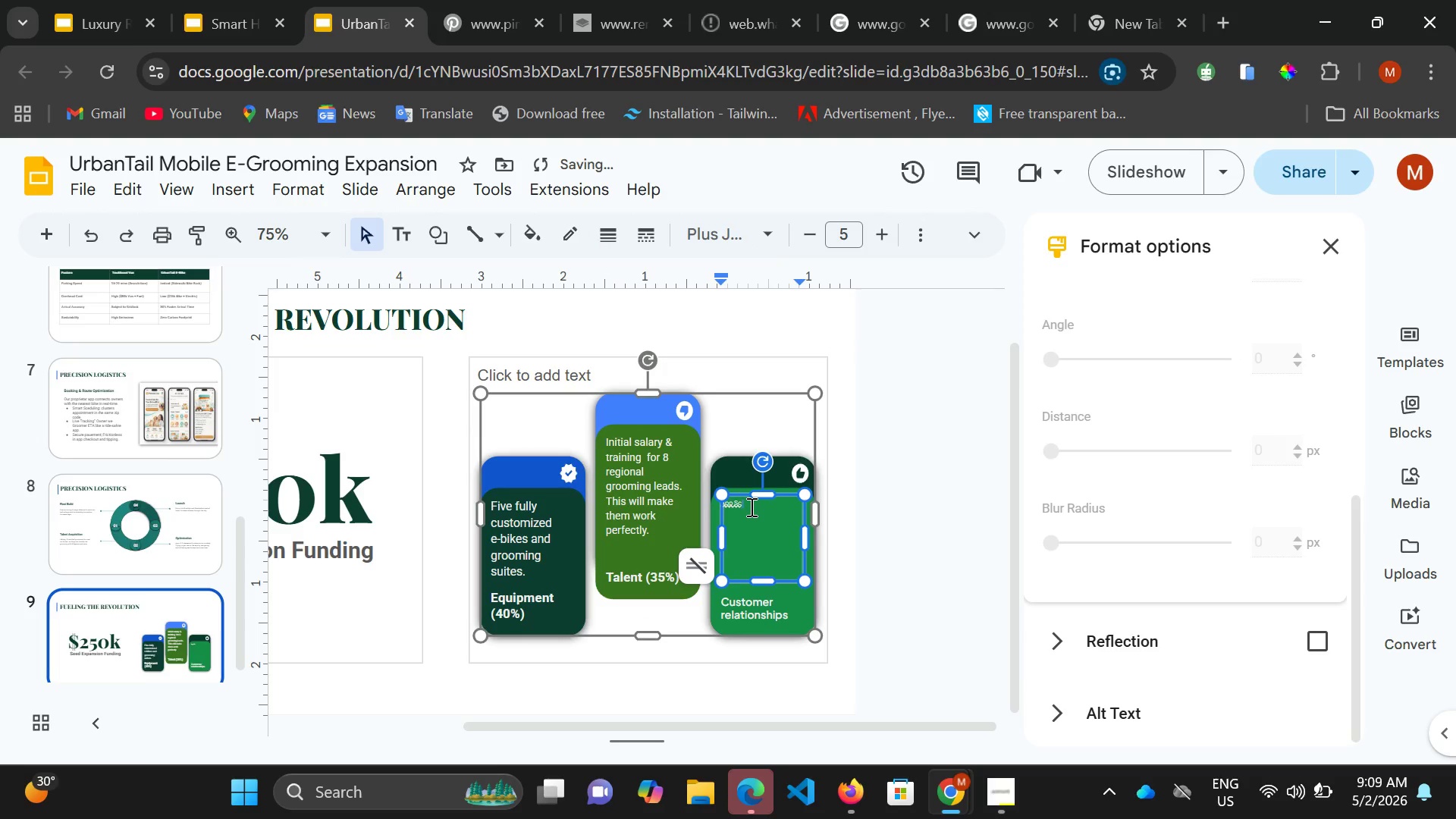 
left_click([331, 233])
 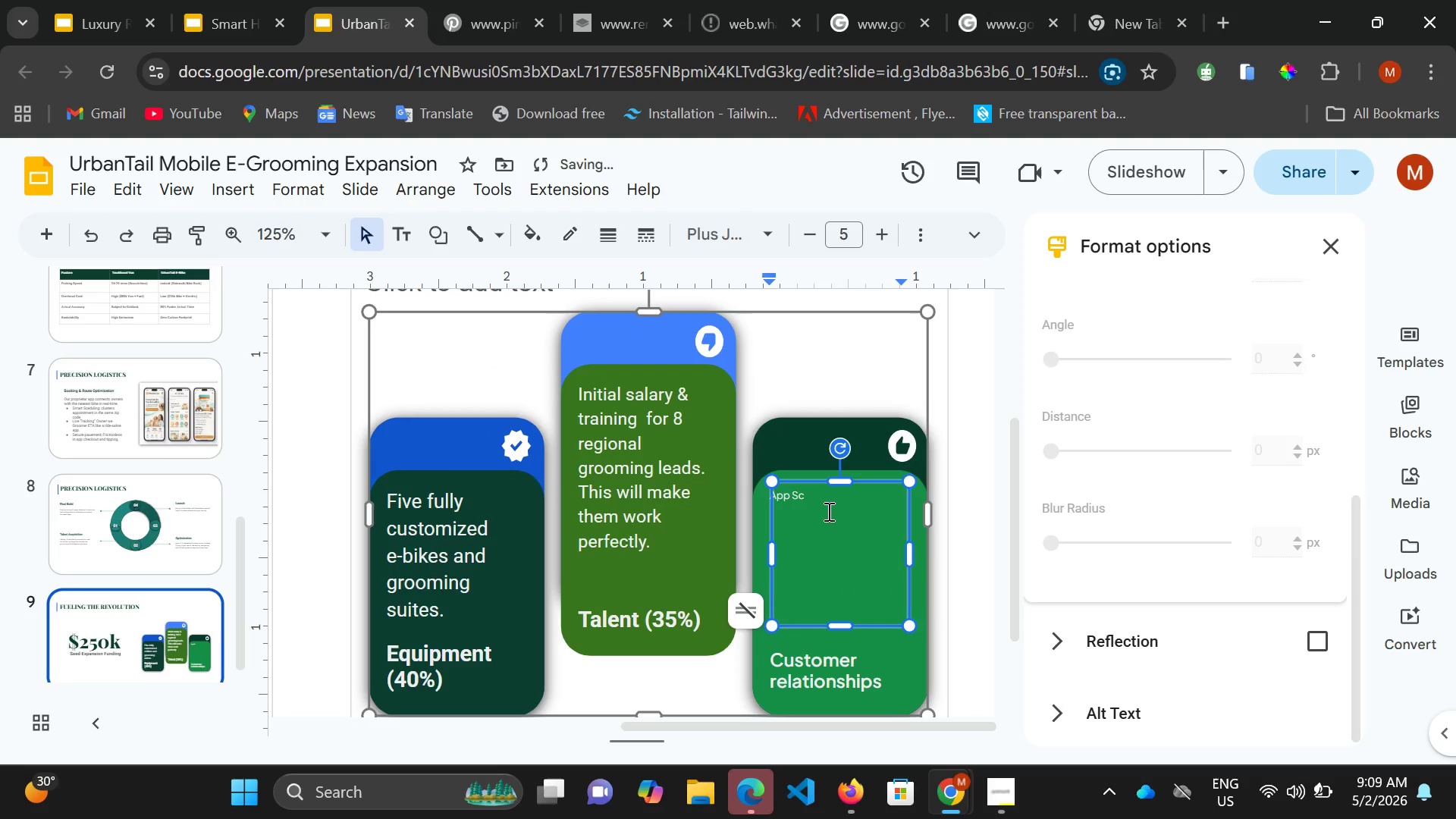 
wait(7.56)
 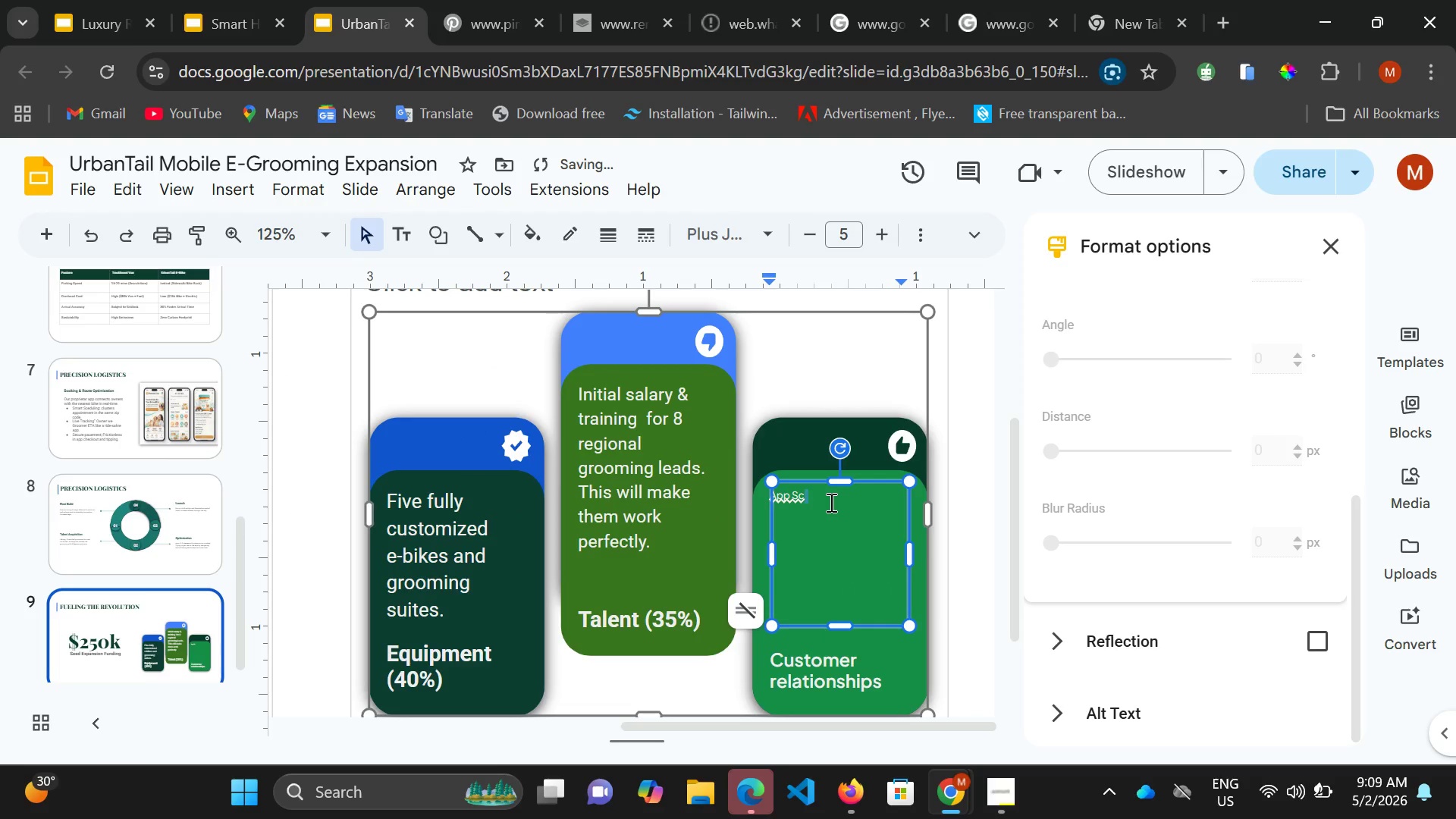 
type(alabilty and targeted urban advrti)
 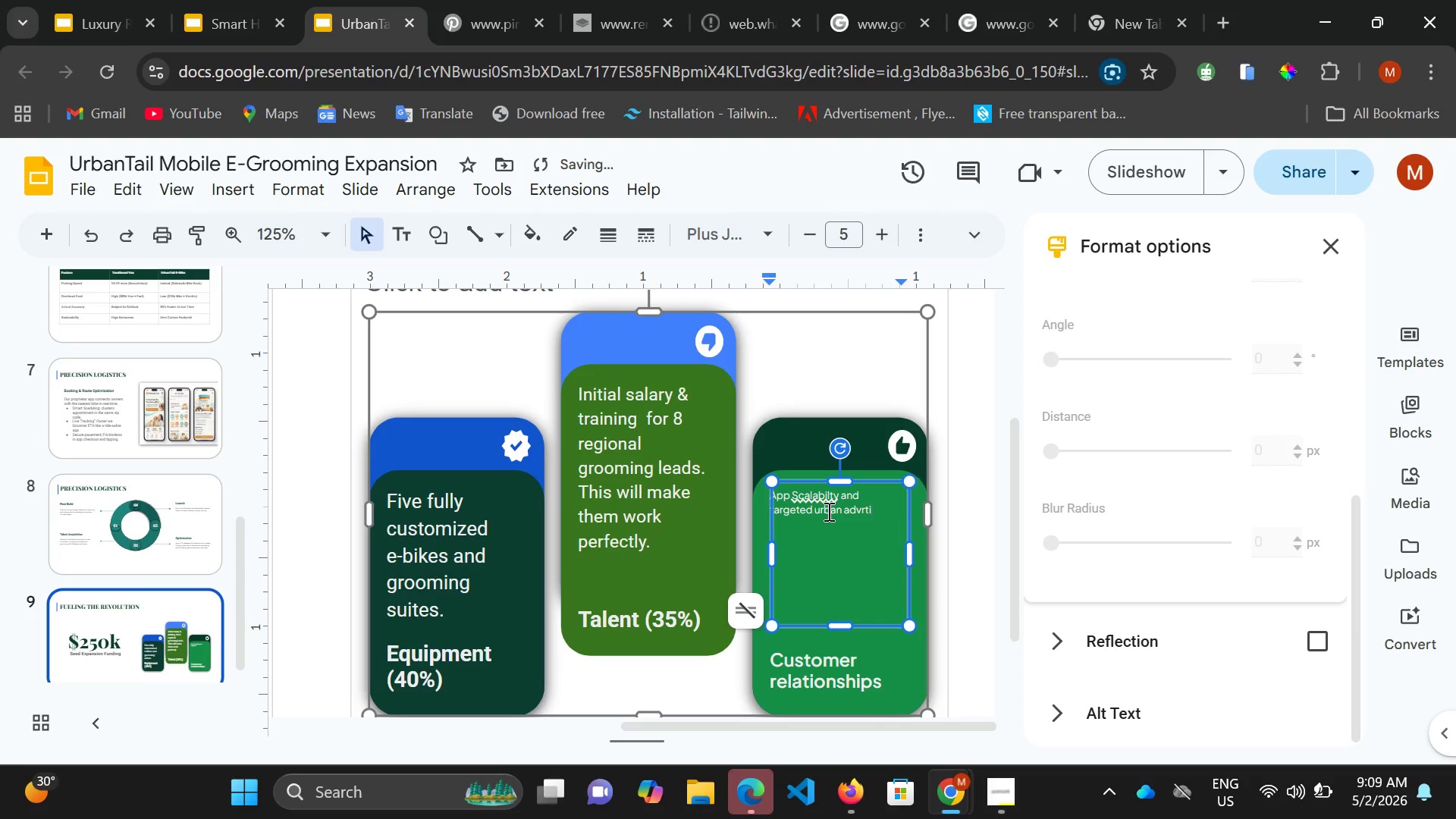 
key(Backspace)
key(Backspace)
key(Backspace)
type(ertising nad )
key(Backspace)
key(Backspace)
key(Backspace)
key(Backspace)
type(and make)
key(Backspace)
type(ing some awareness)
 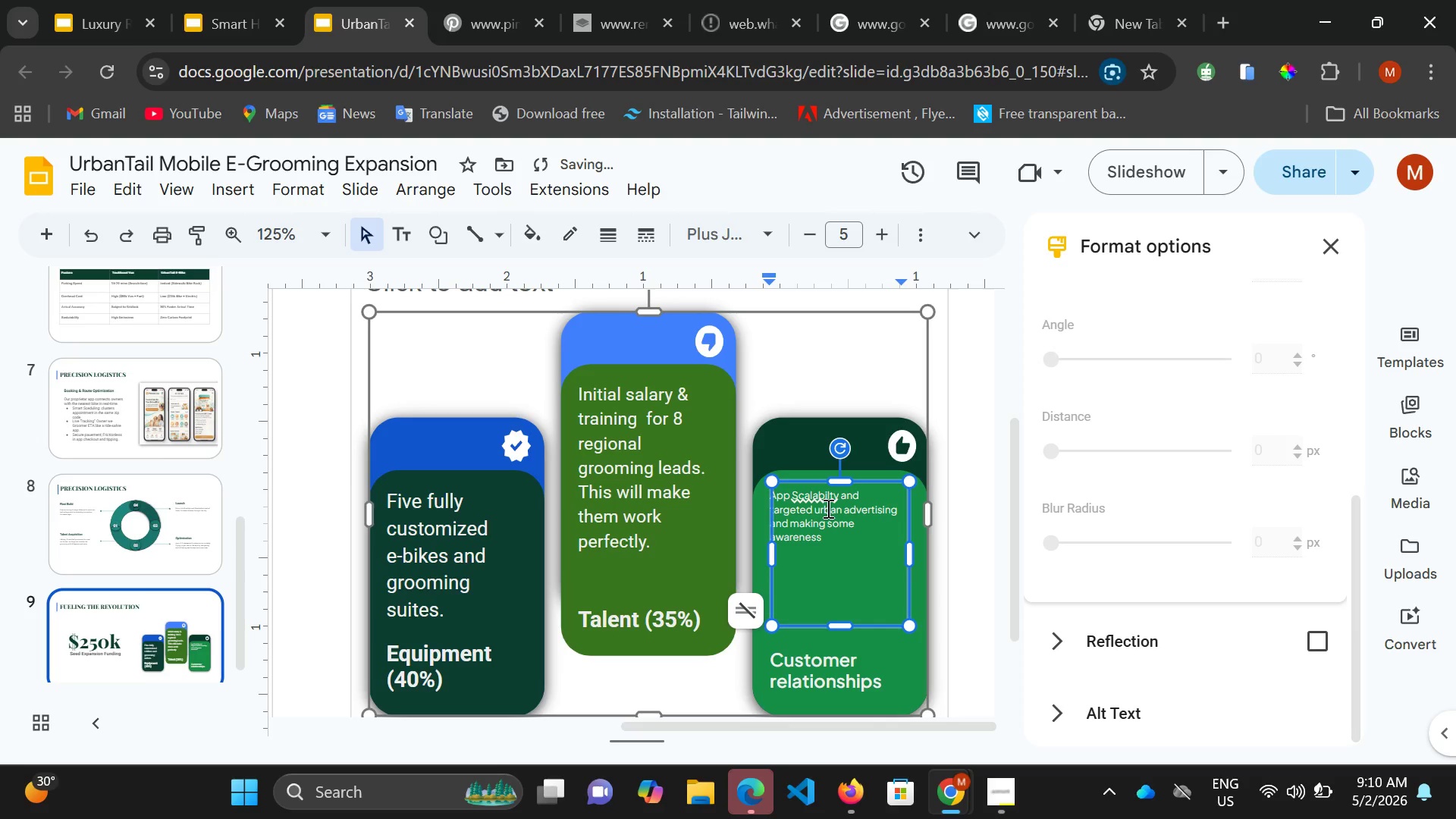 
type( all pl)
key(Backspace)
key(Backspace)
type(social platform)
 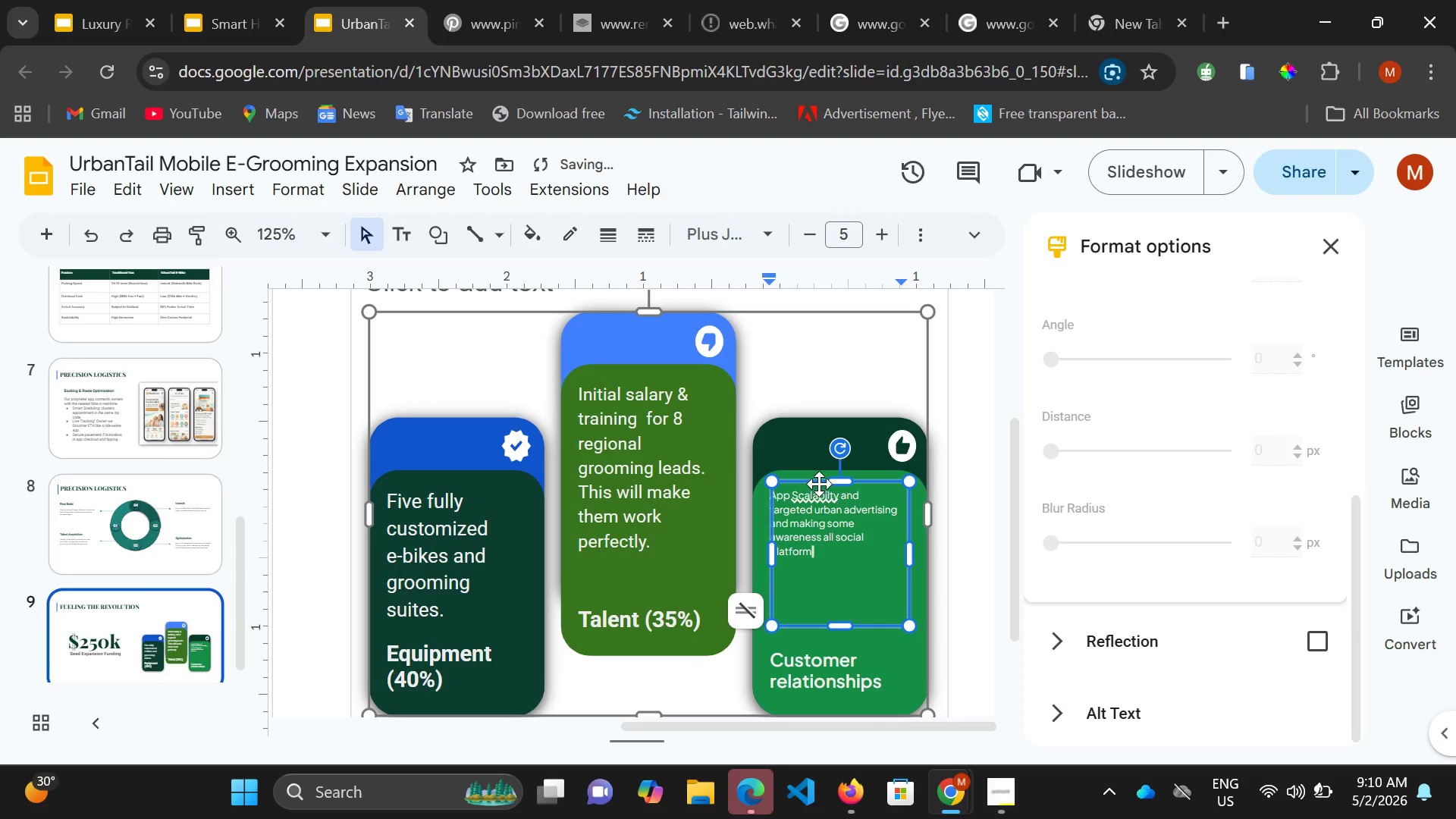 
left_click([813, 494])
 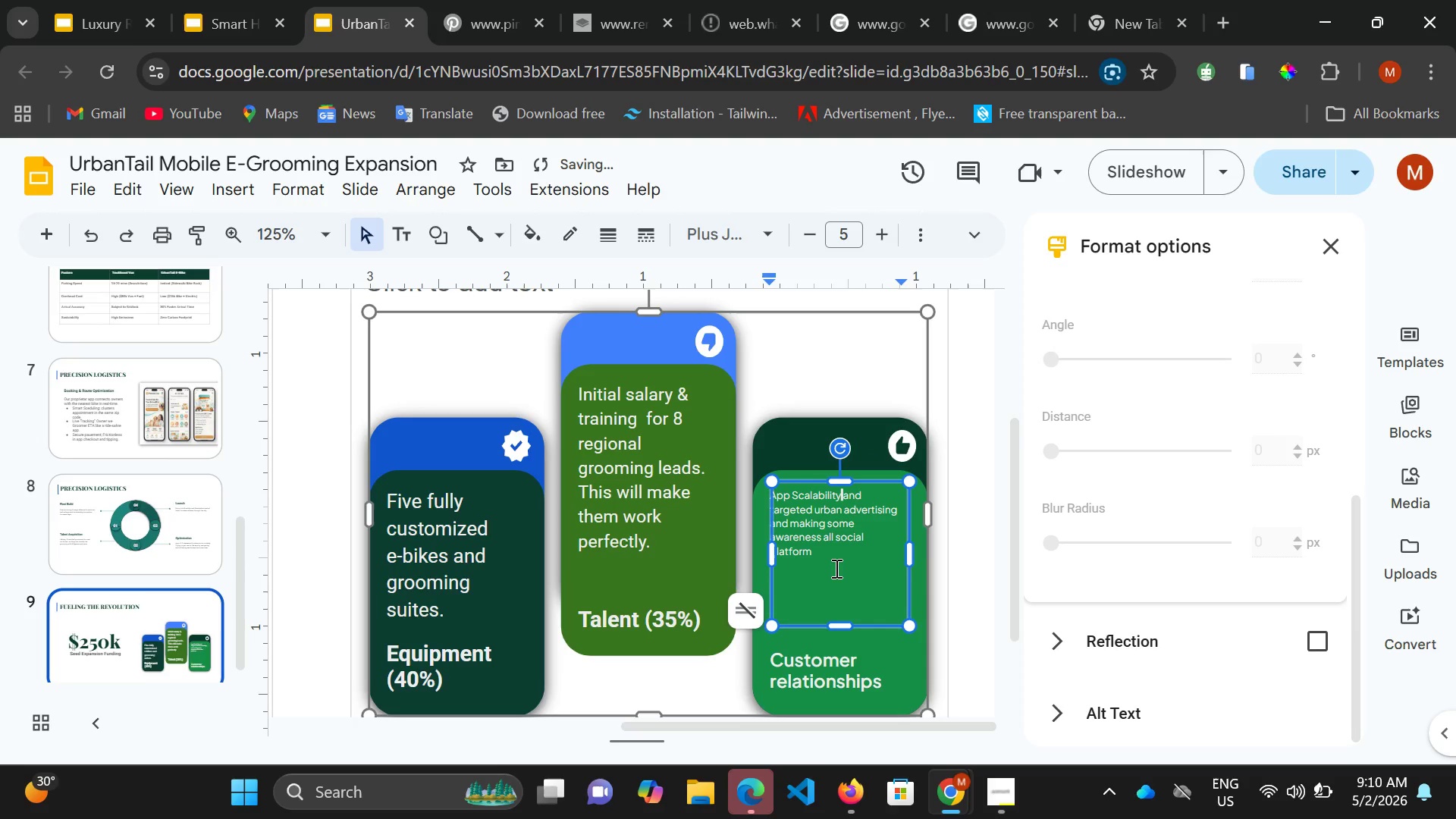 
left_click([817, 559])
 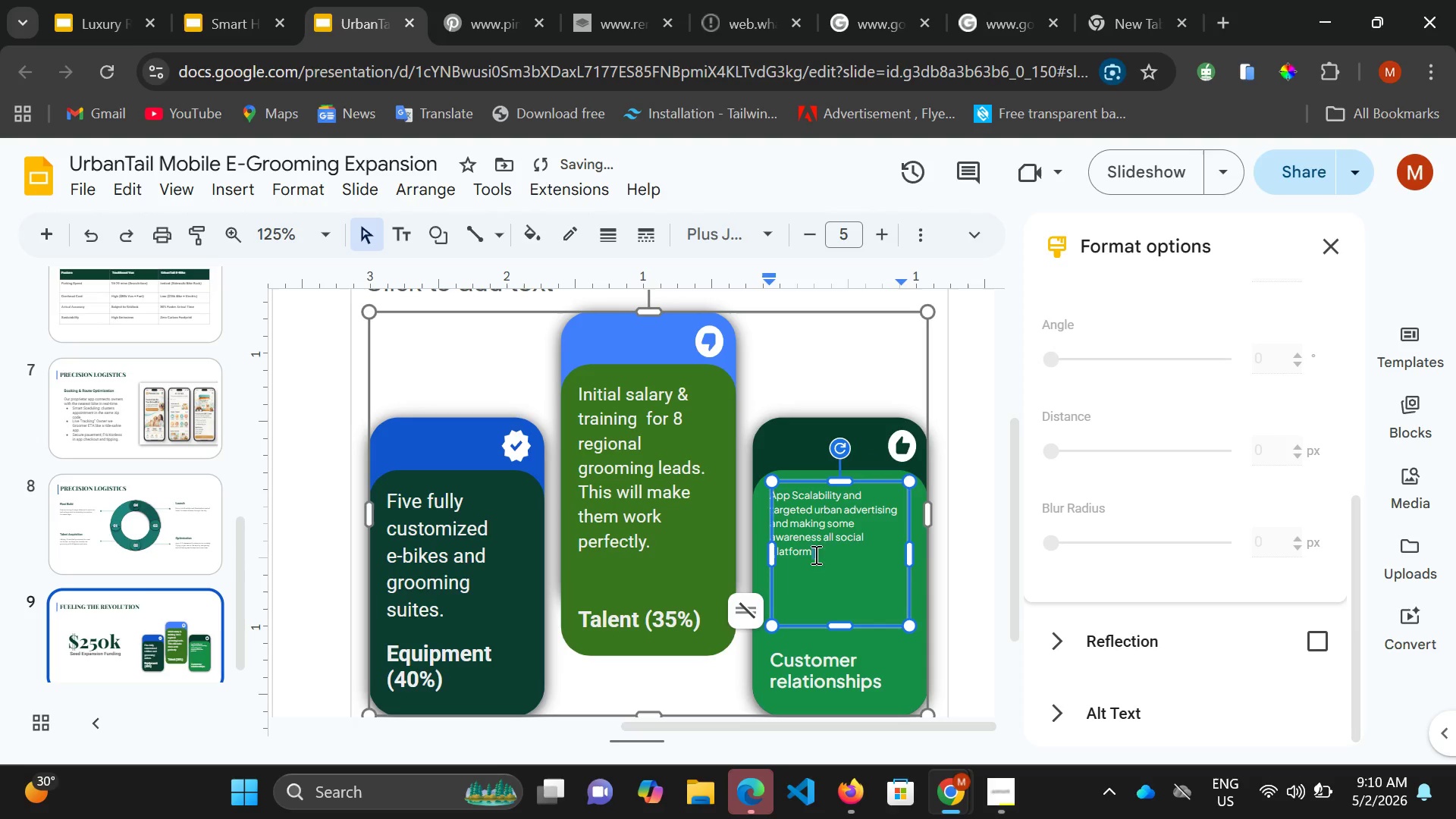 
left_click_drag(start_coordinate=[817, 559], to_coordinate=[750, 495])
 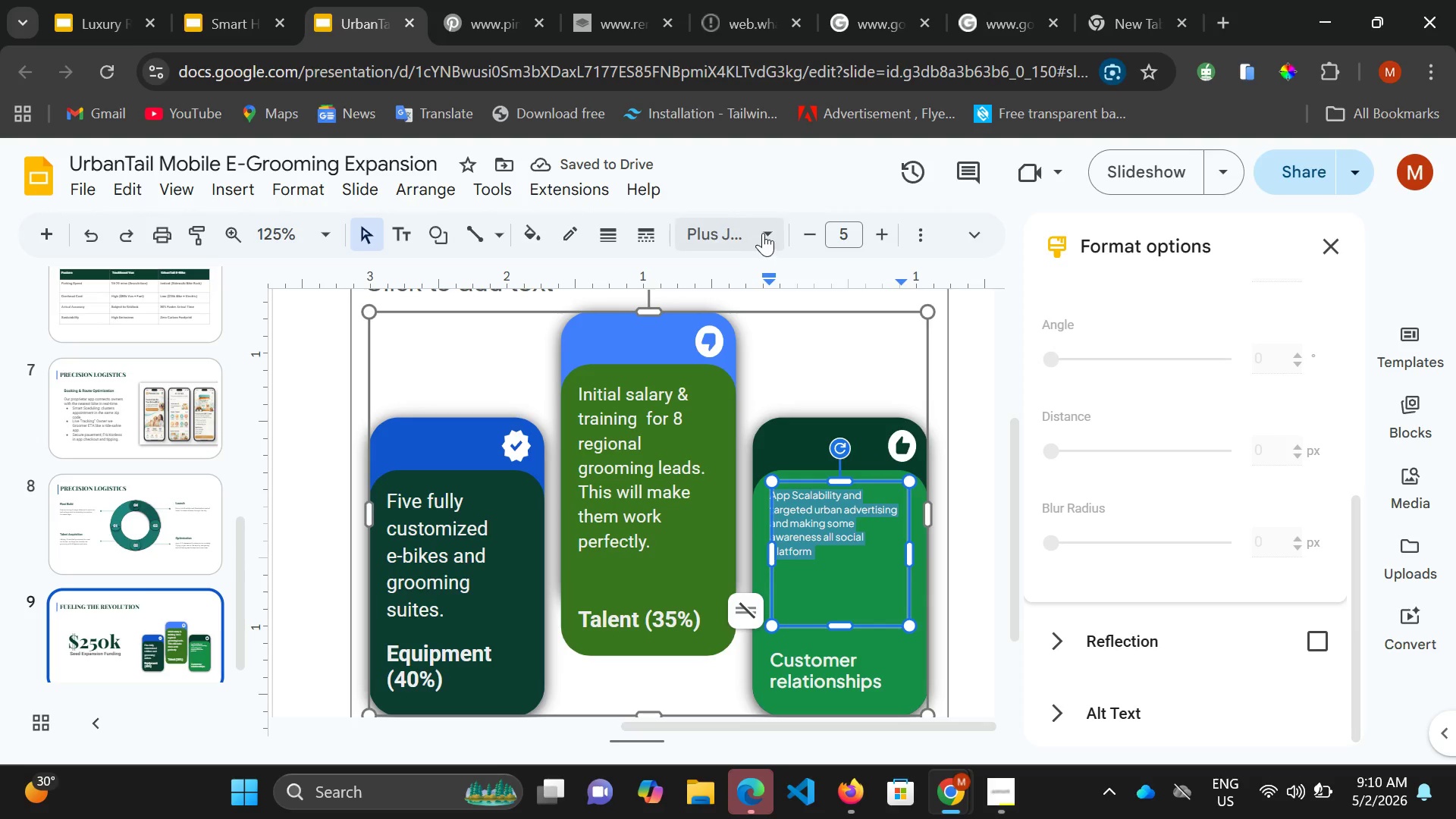 
left_click([764, 233])
 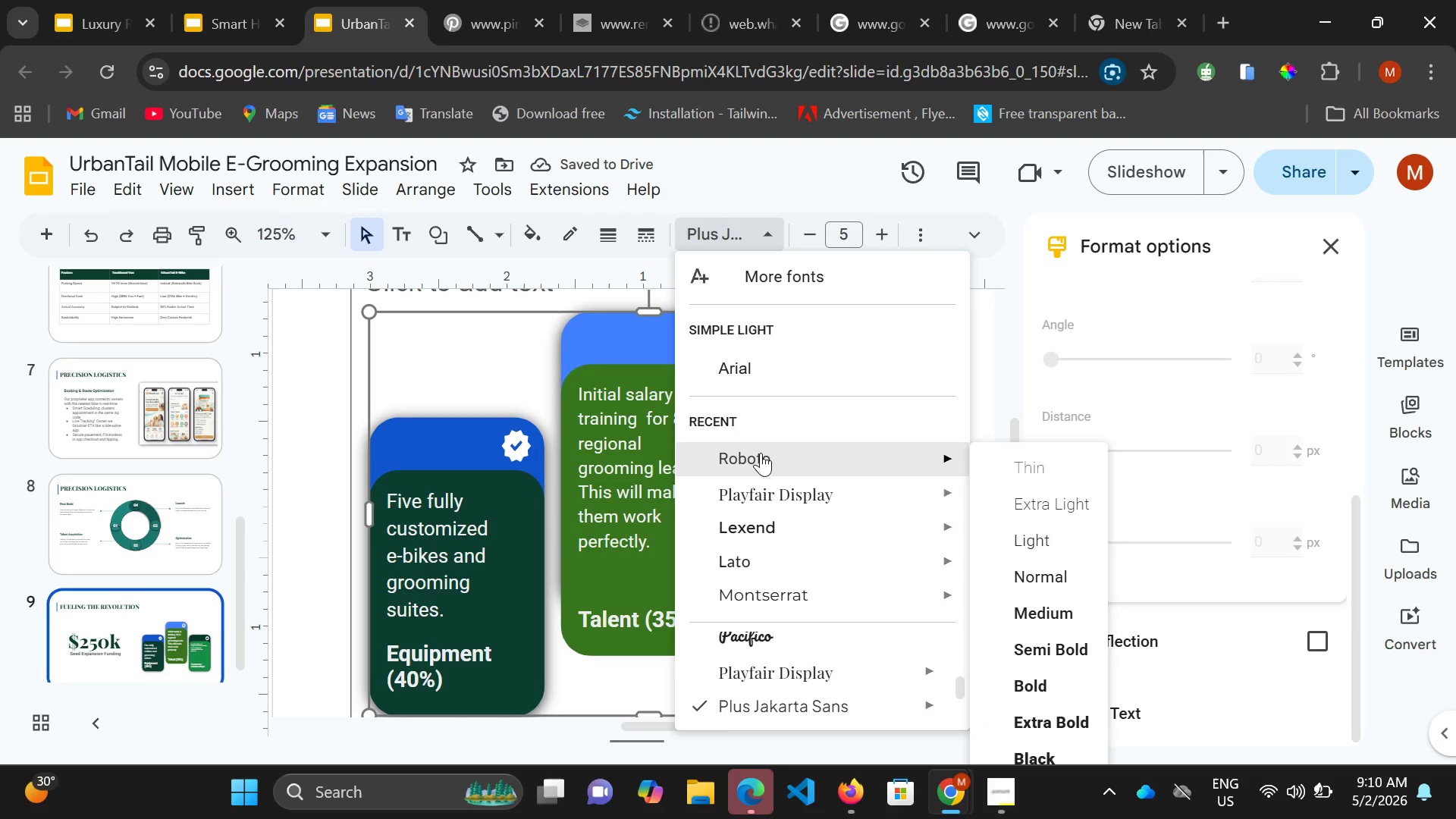 
double_click([761, 453])
 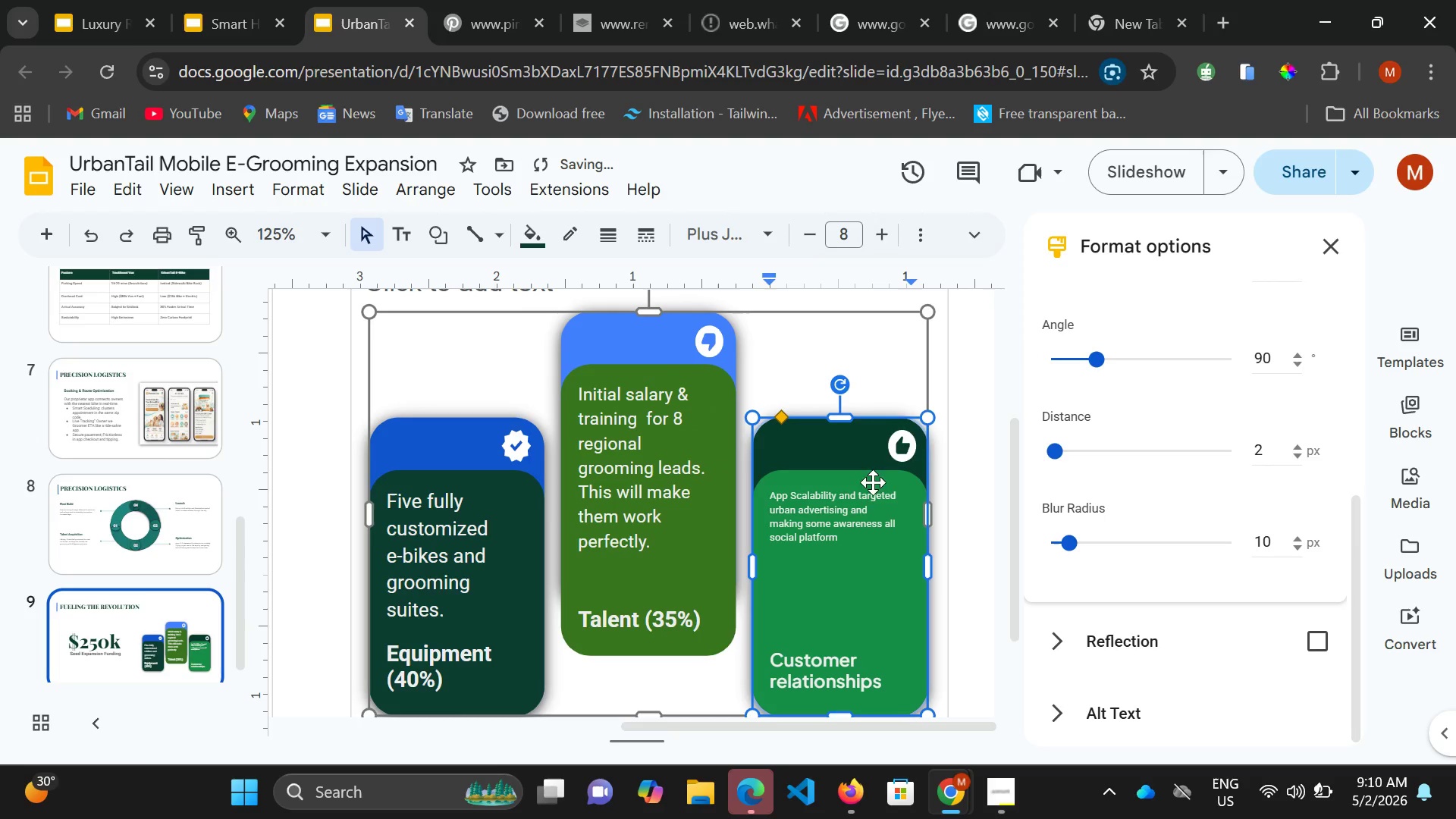 
left_click([849, 520])
 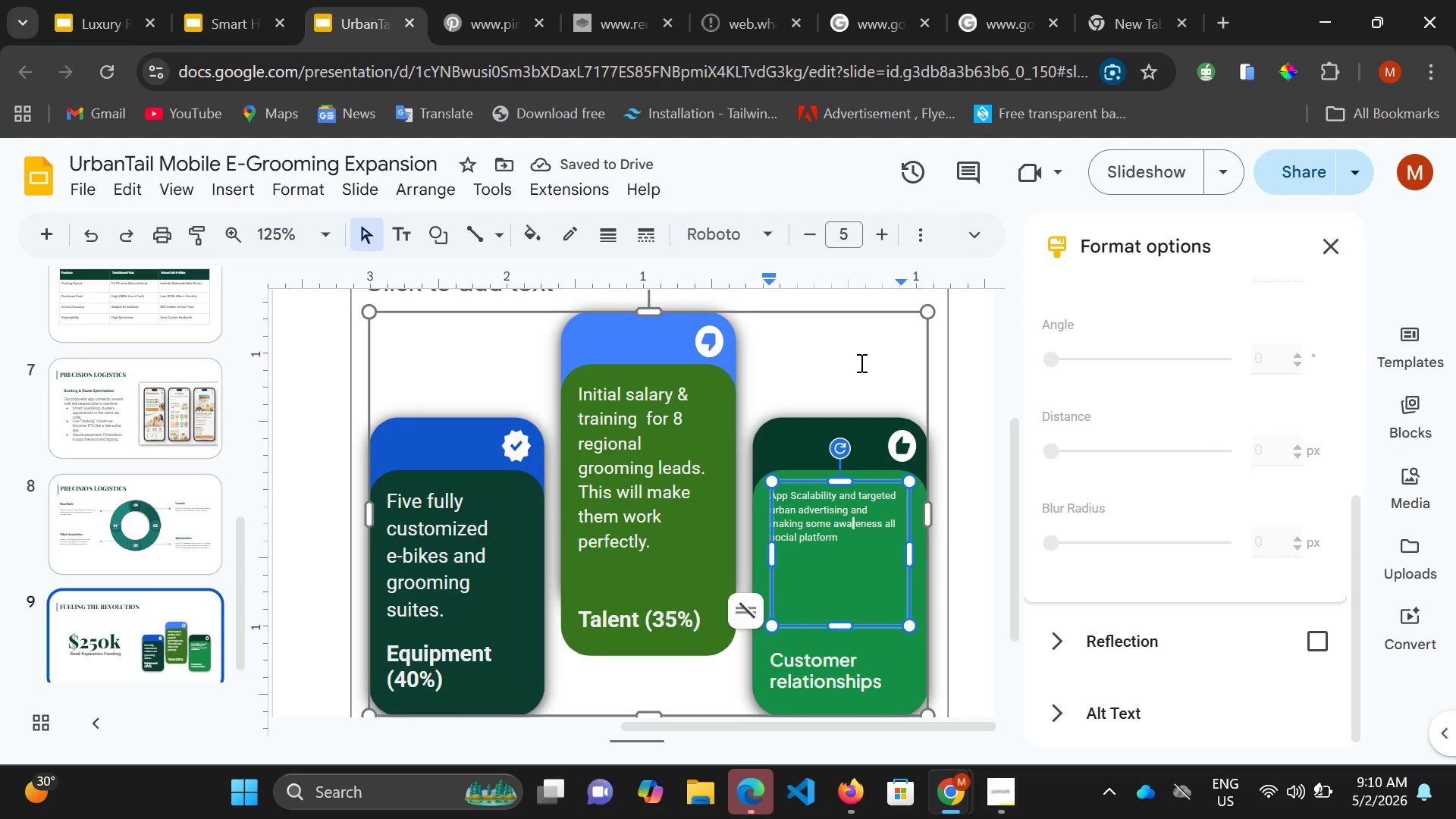 
key(Control+A)
 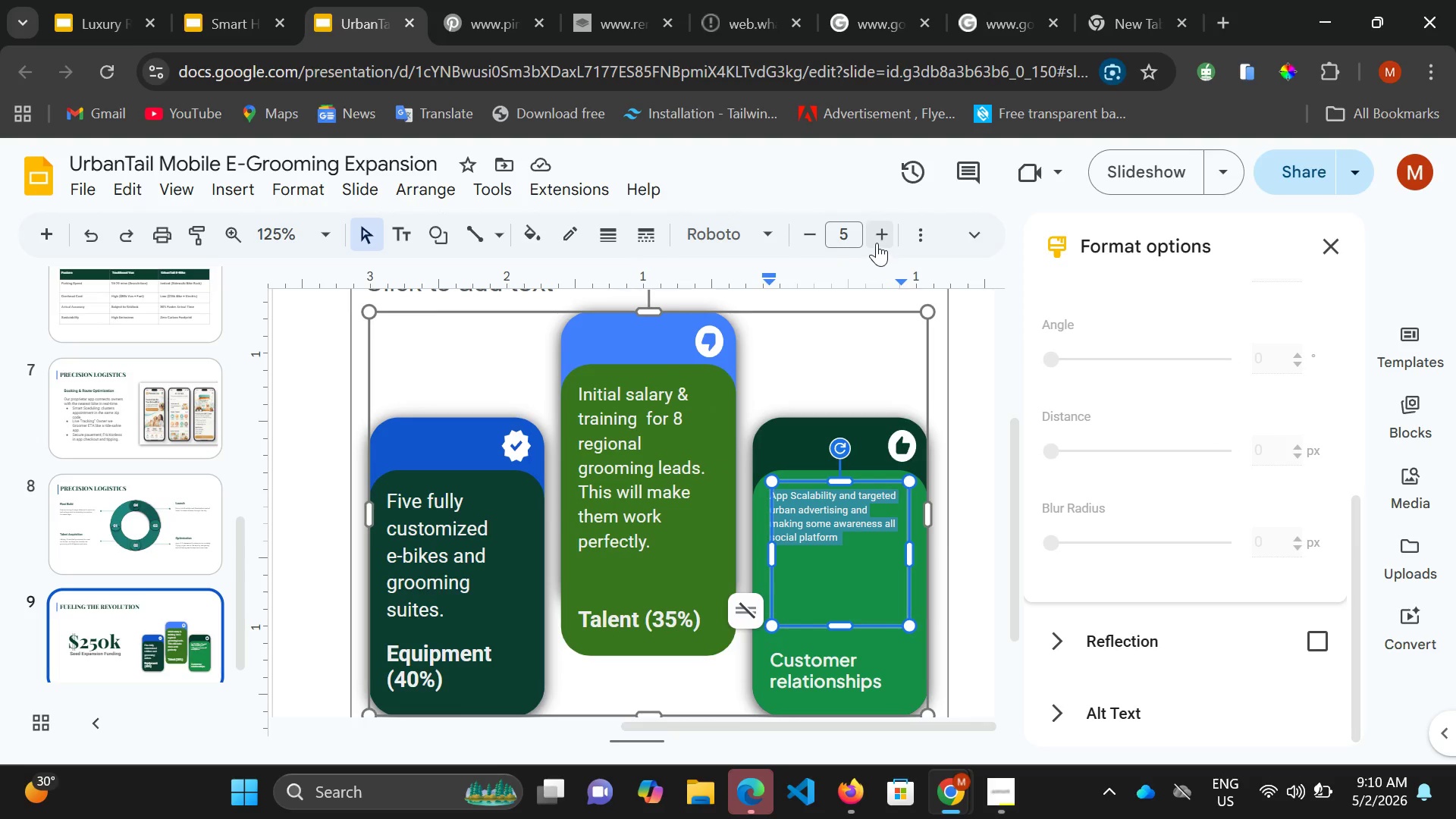 
double_click([886, 223])
 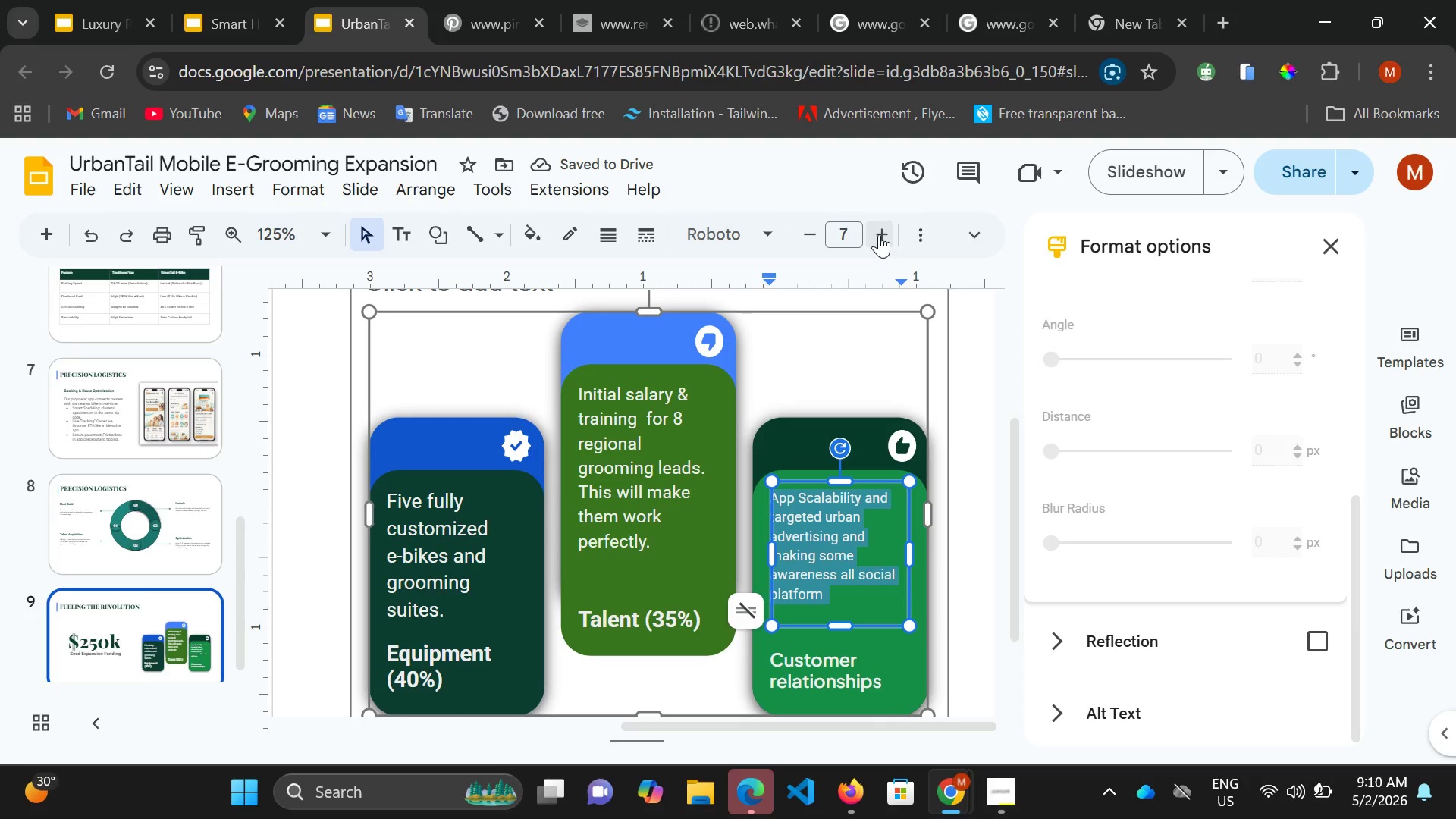 
wait(5.72)
 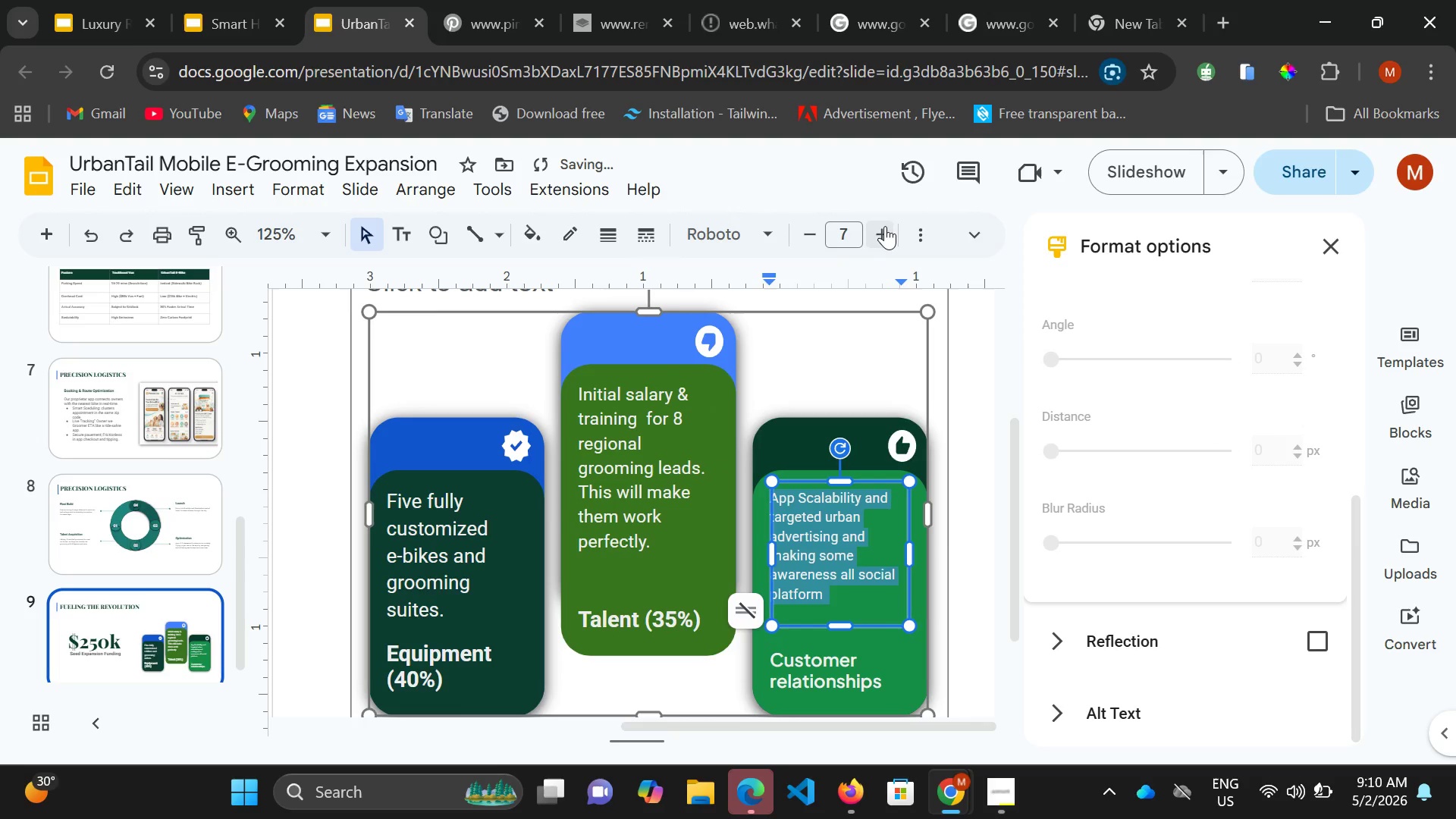 
left_click([879, 234])
 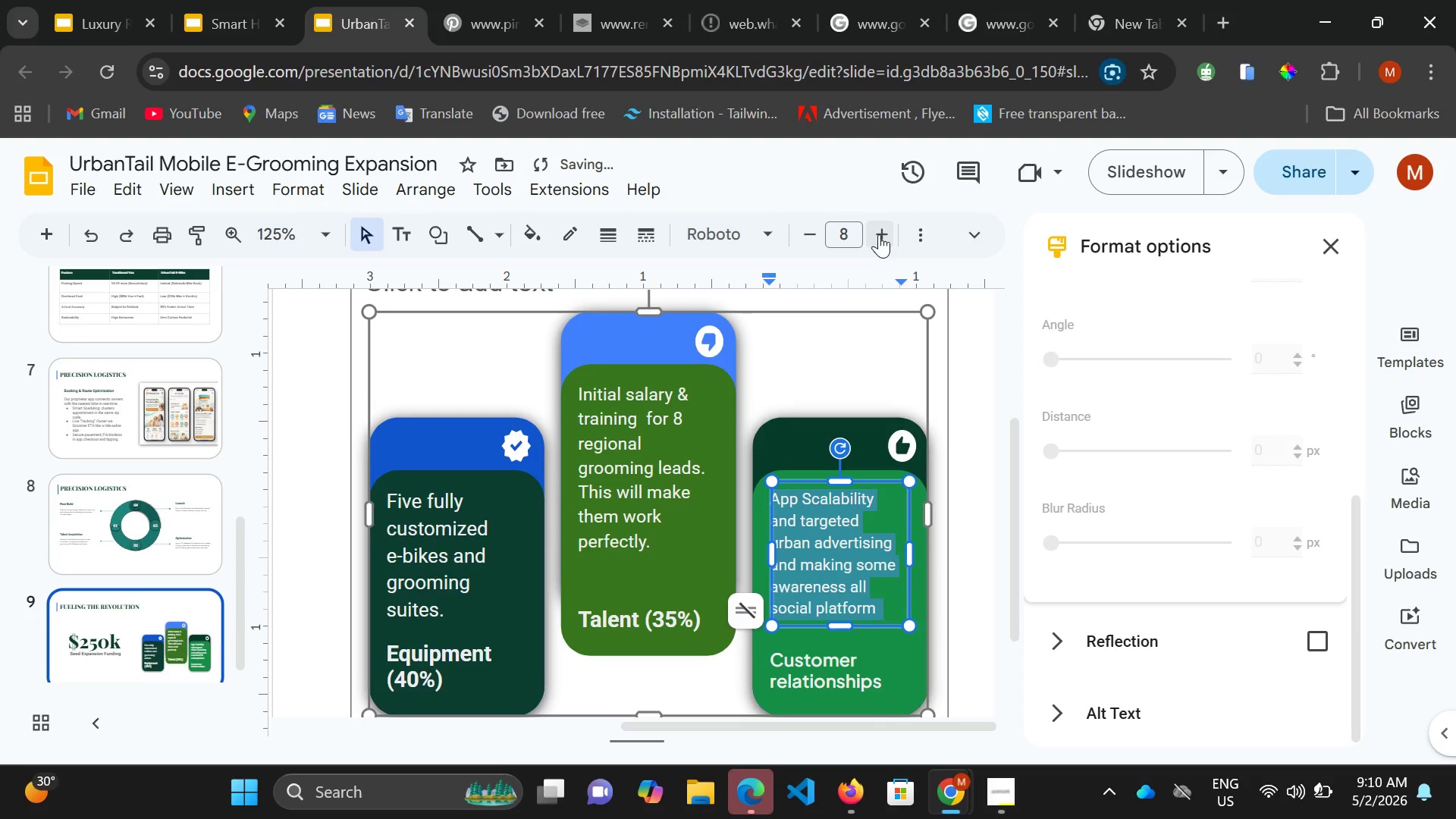 
left_click([879, 234])
 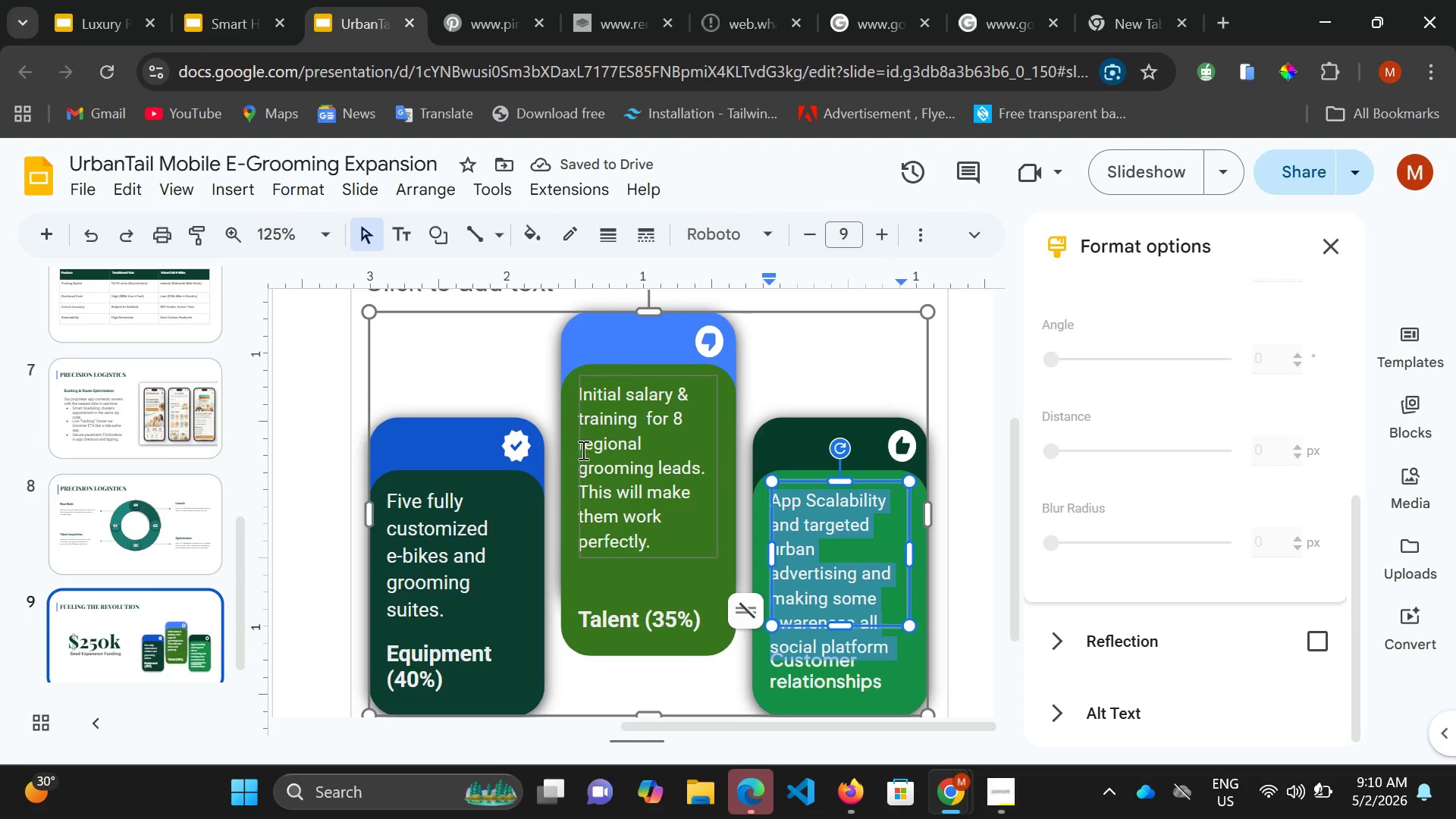 
left_click([613, 378])
 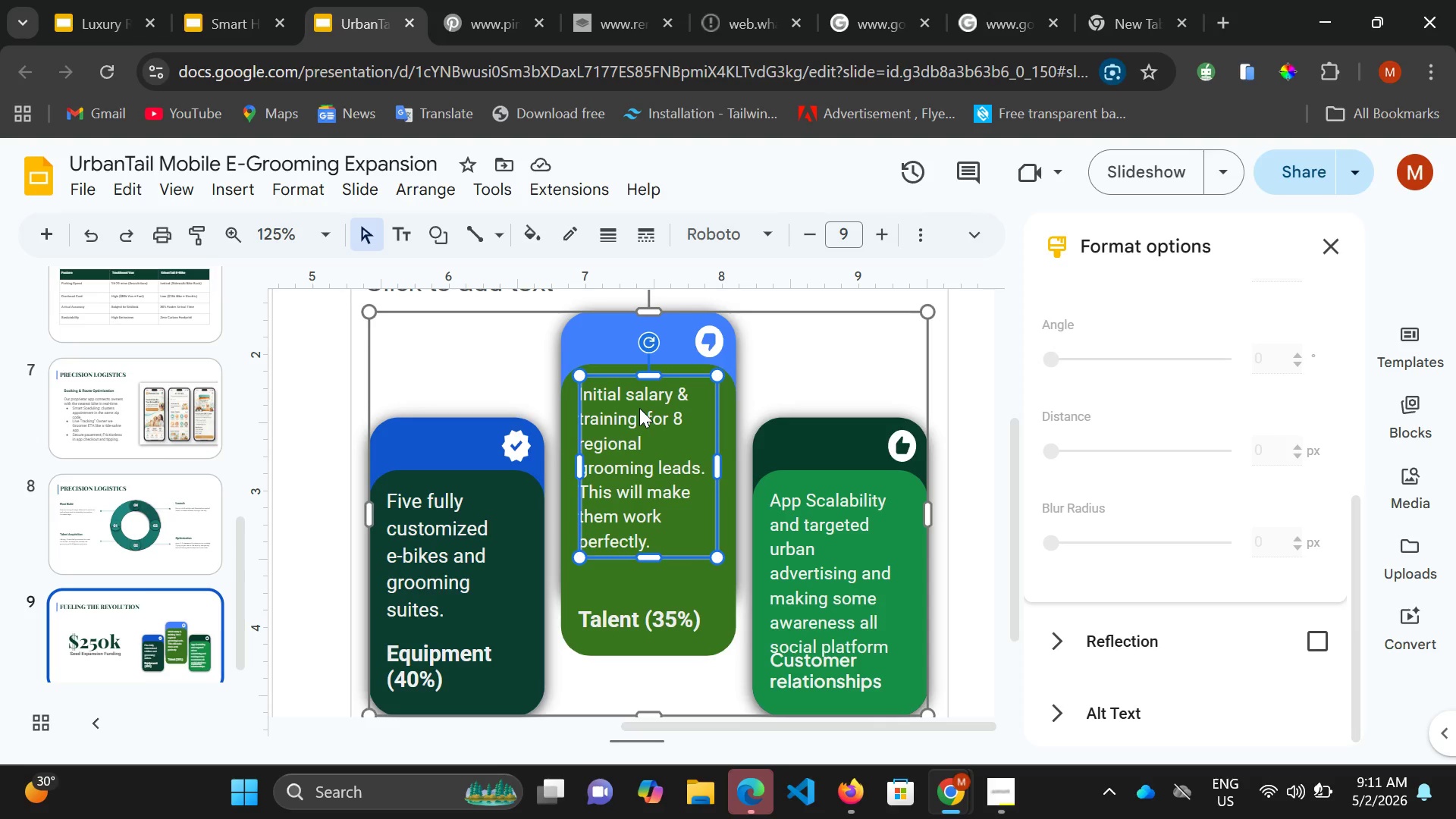 
key(ArrowUp)
 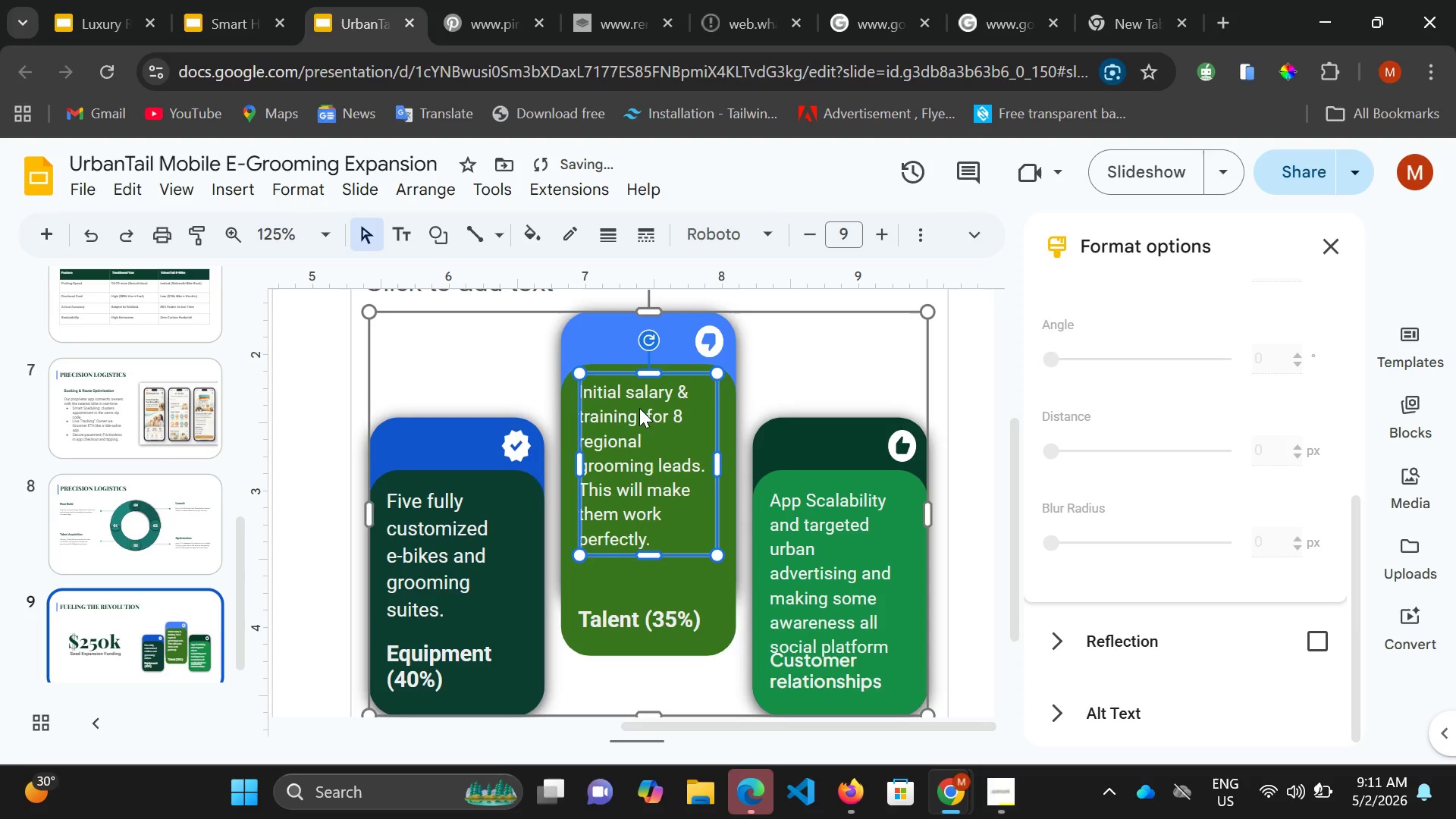 
key(ArrowUp)
 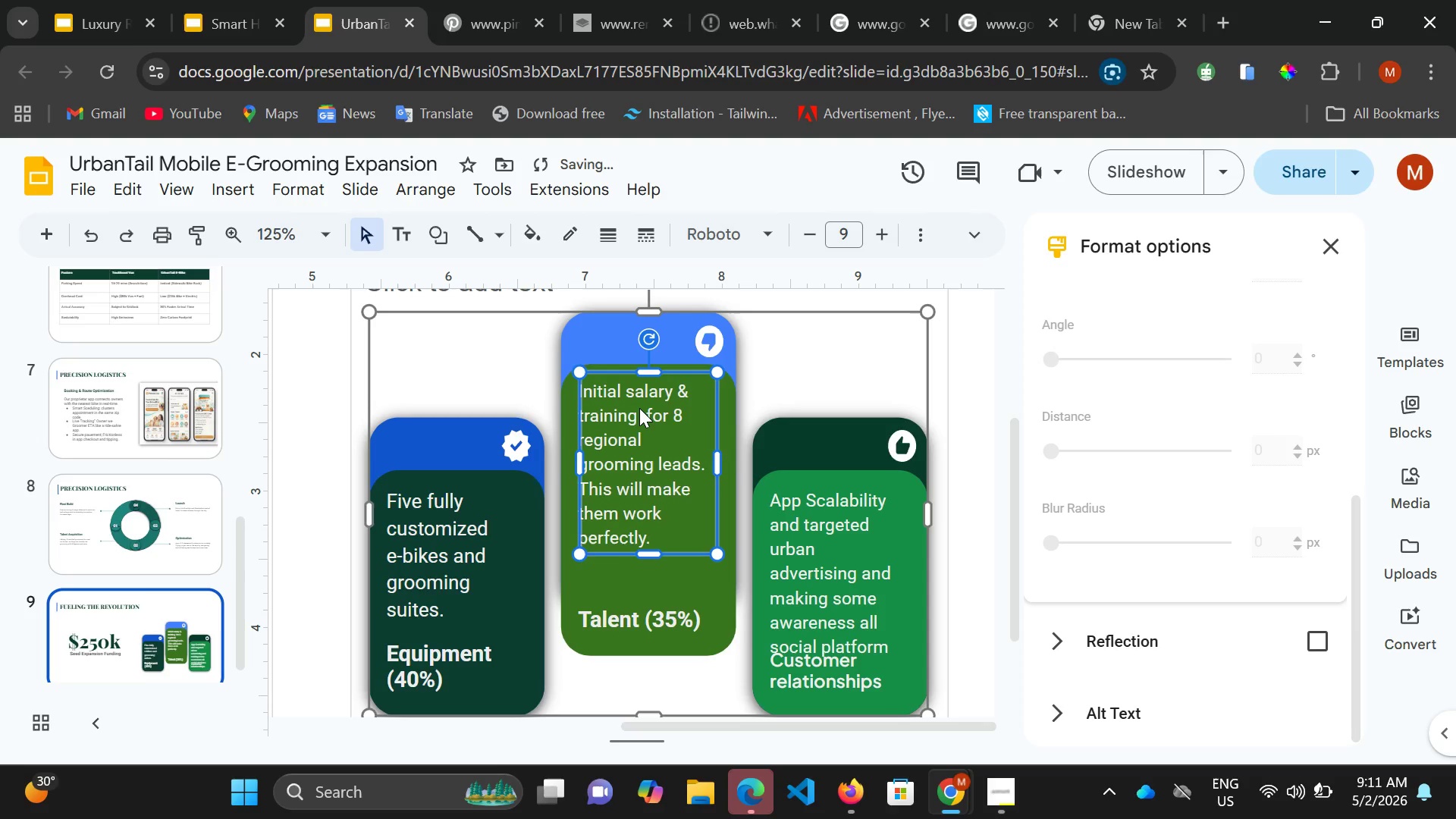 
key(ArrowUp)
 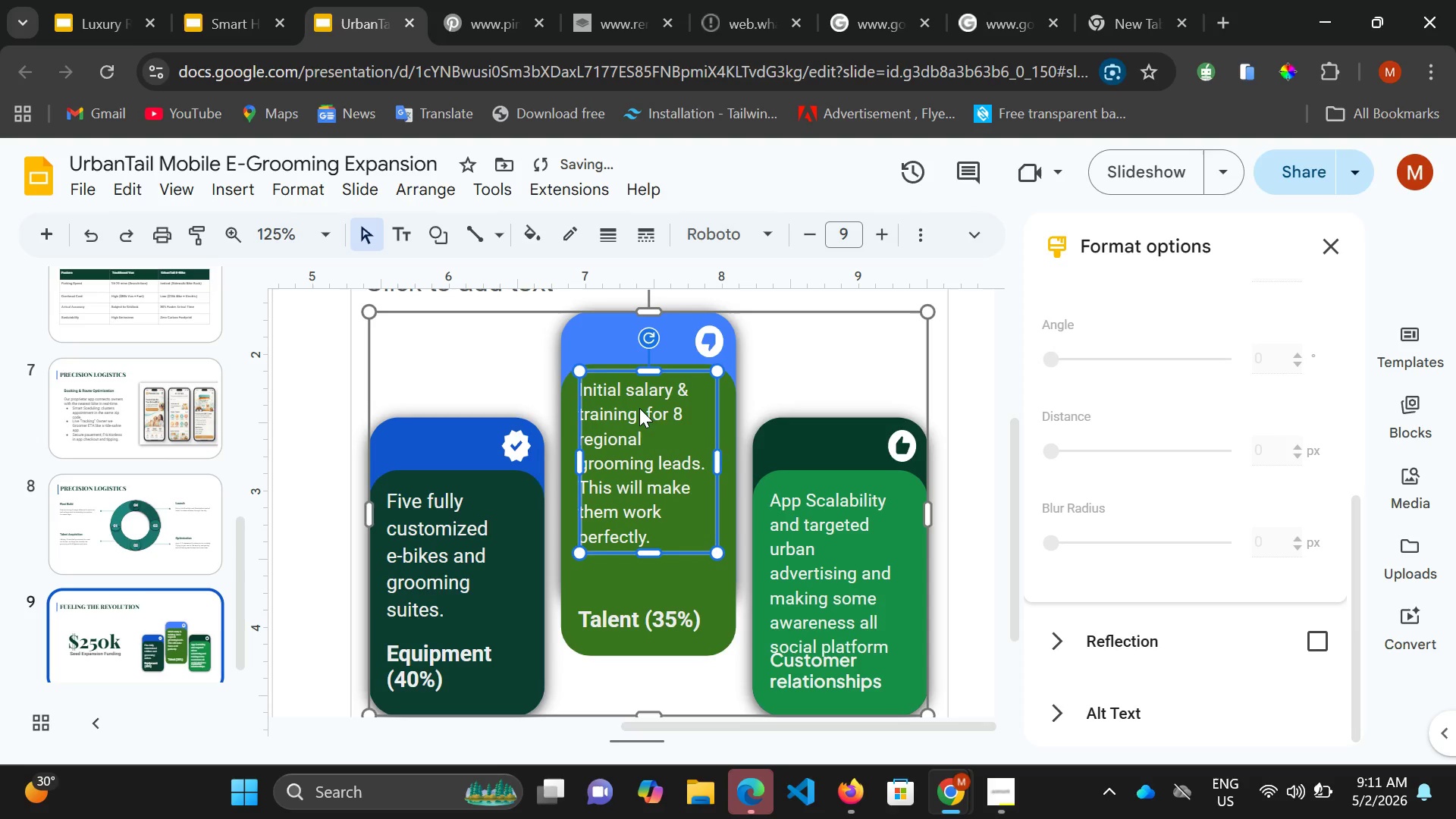 
key(ArrowUp)
 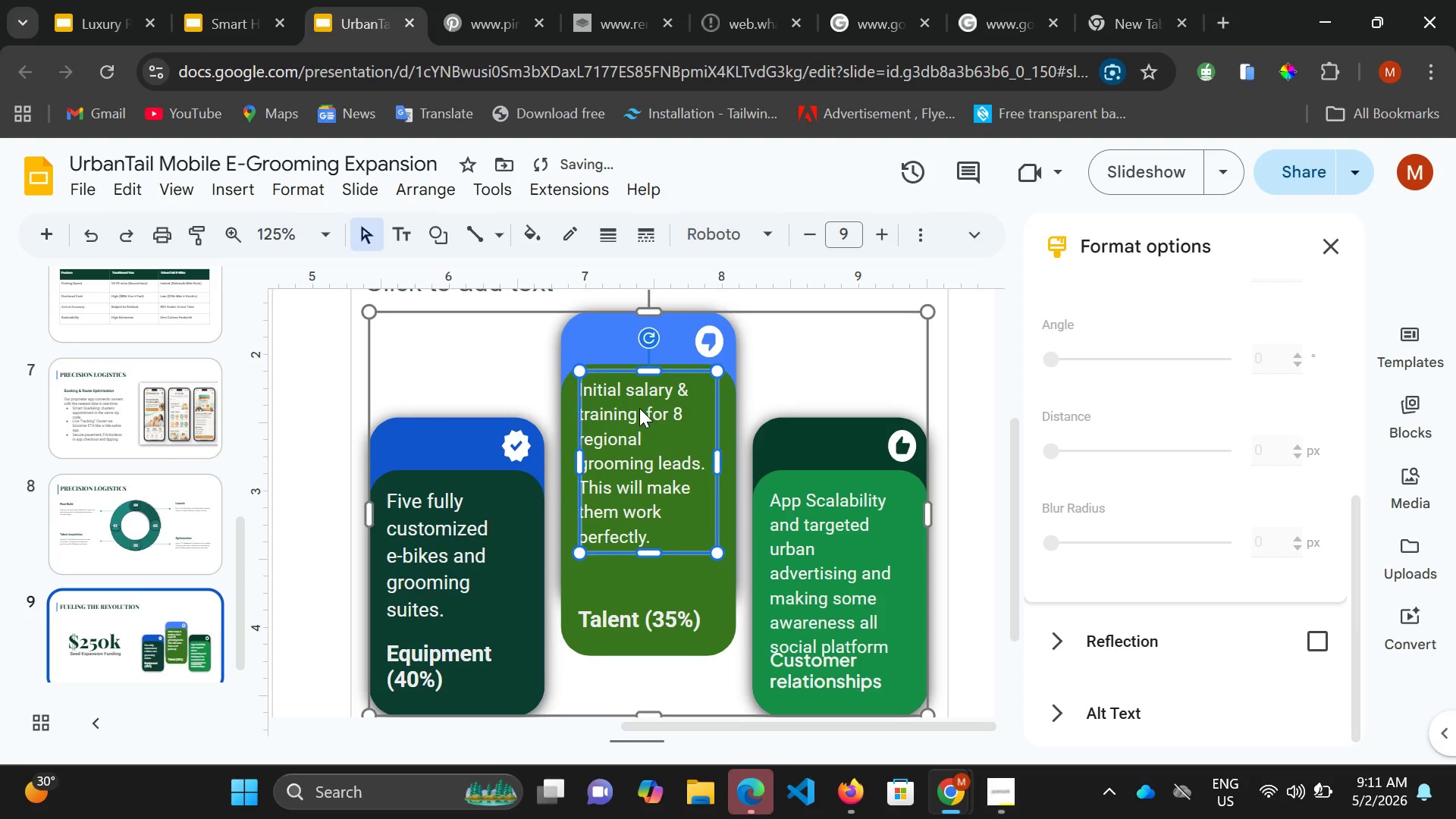 
key(ArrowUp)
 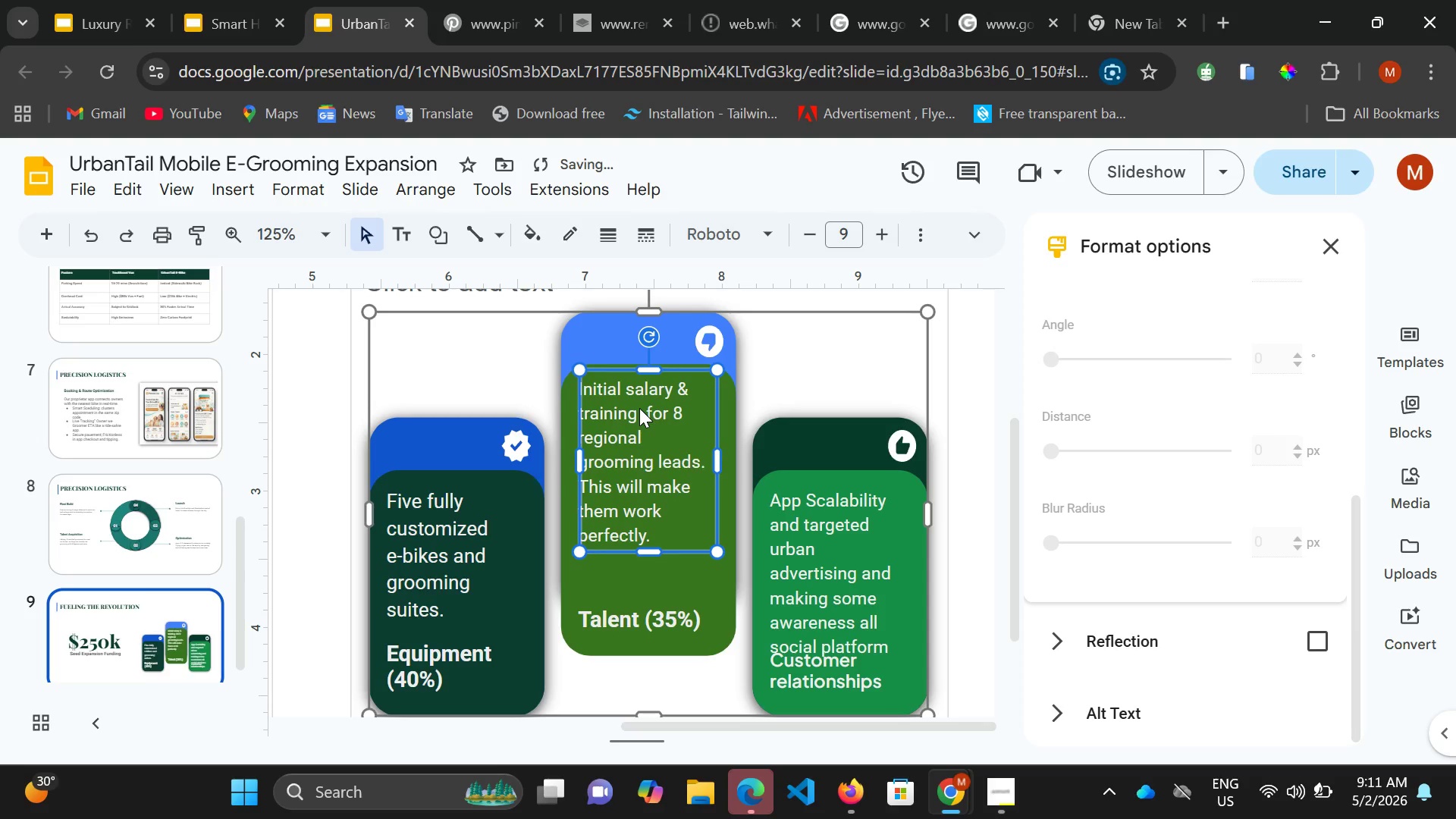 
key(ArrowUp)
 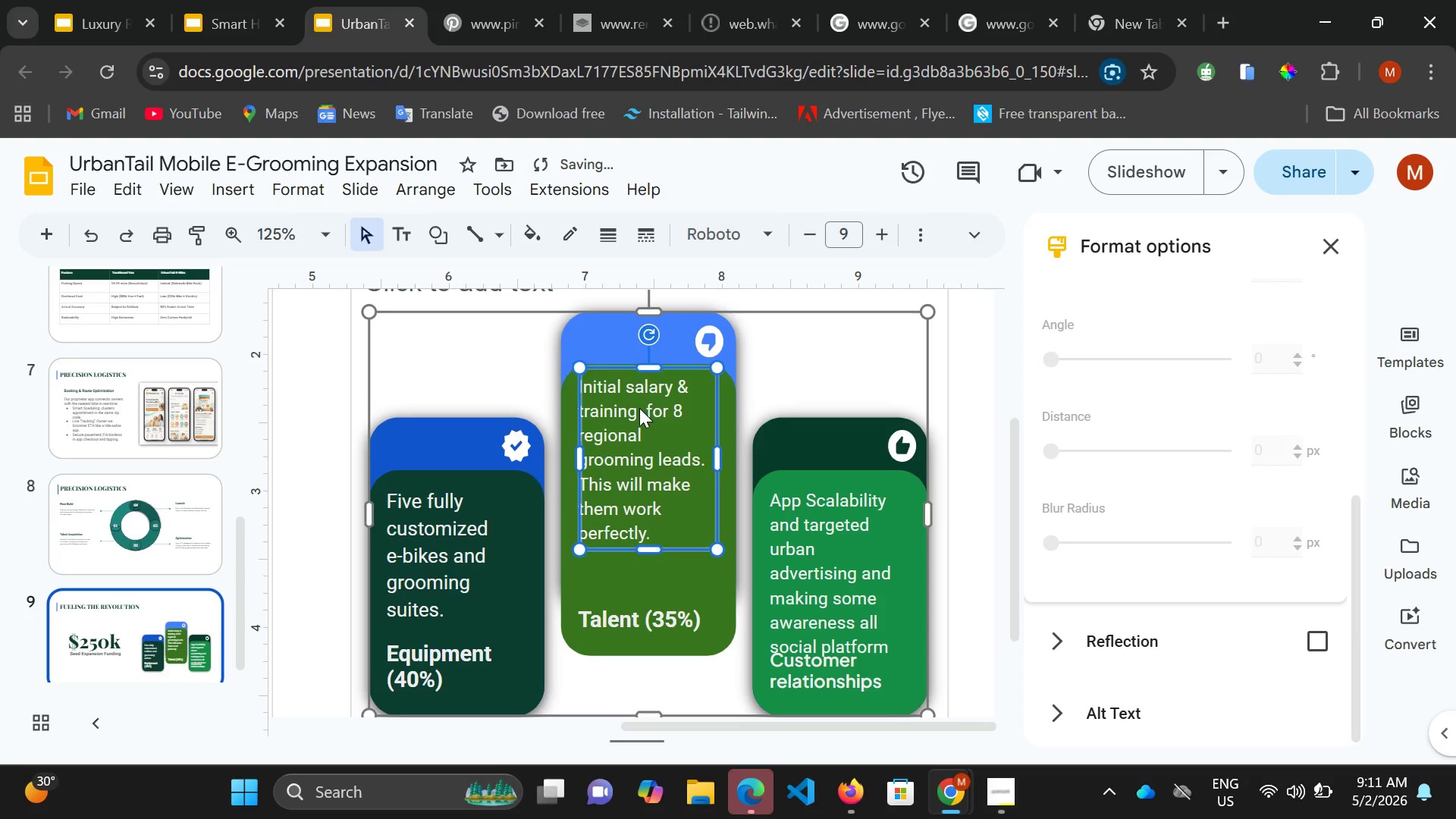 
key(ArrowUp)
 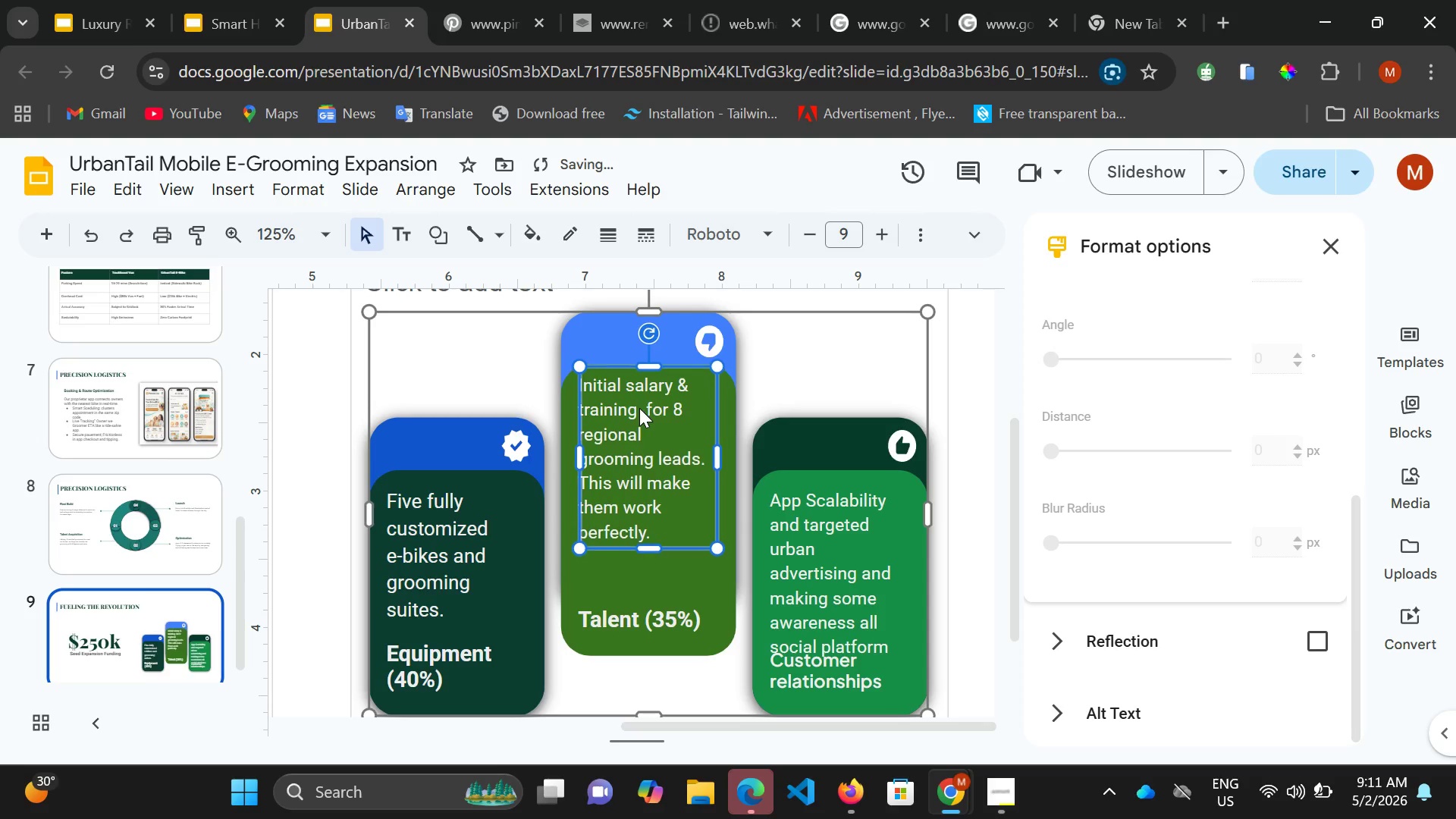 
key(ArrowUp)
 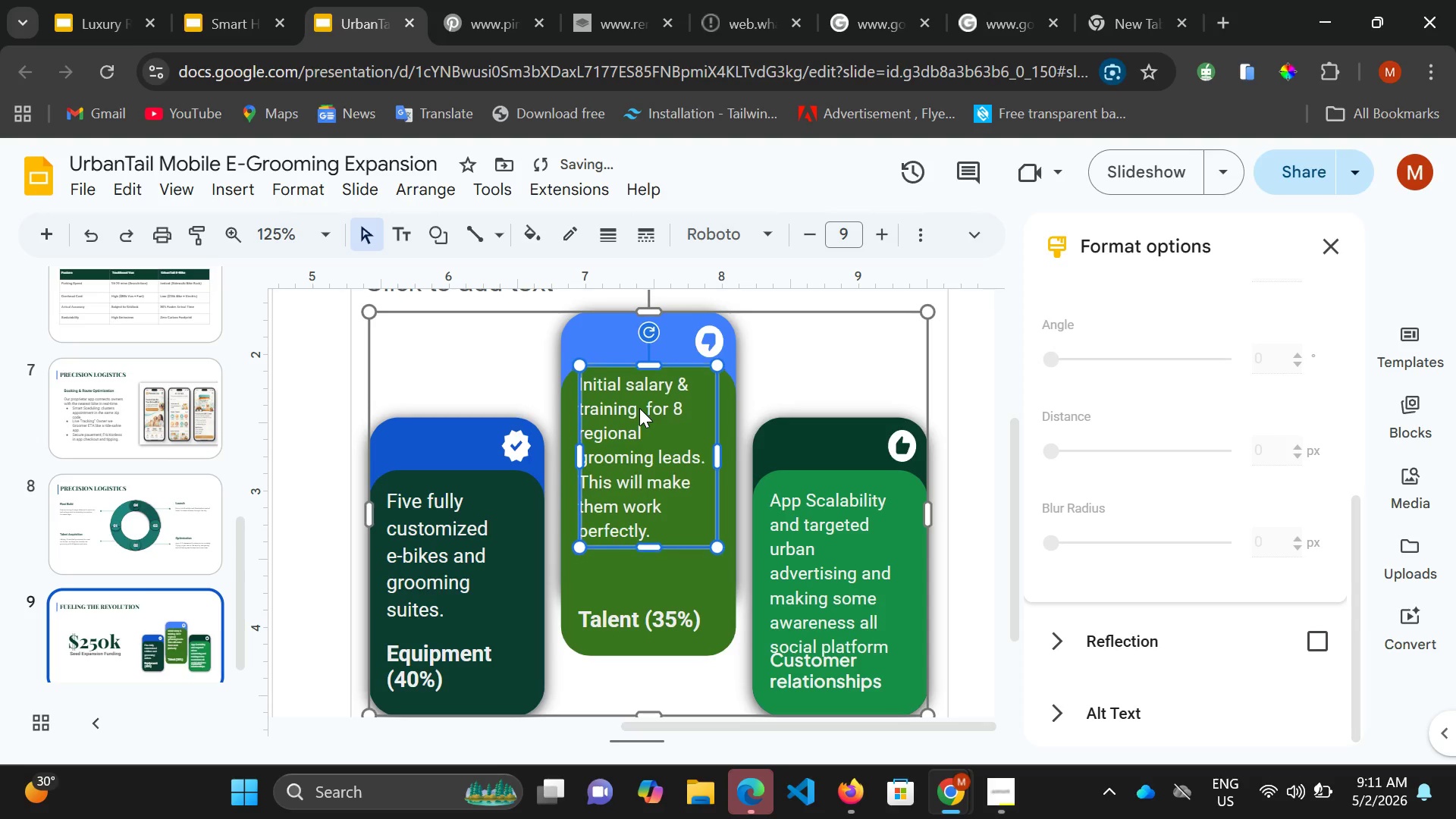 
key(ArrowUp)
 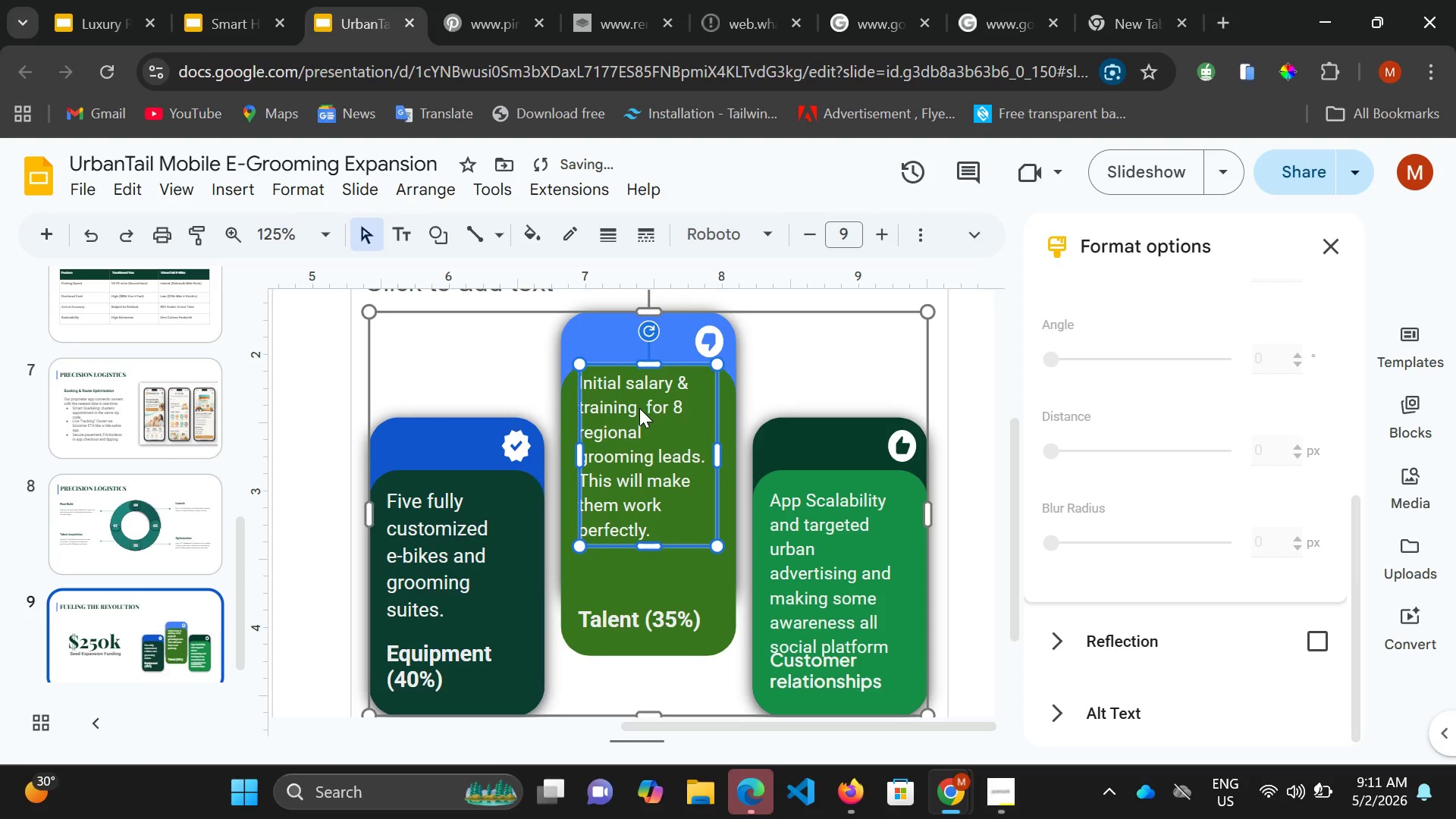 
key(ArrowUp)
 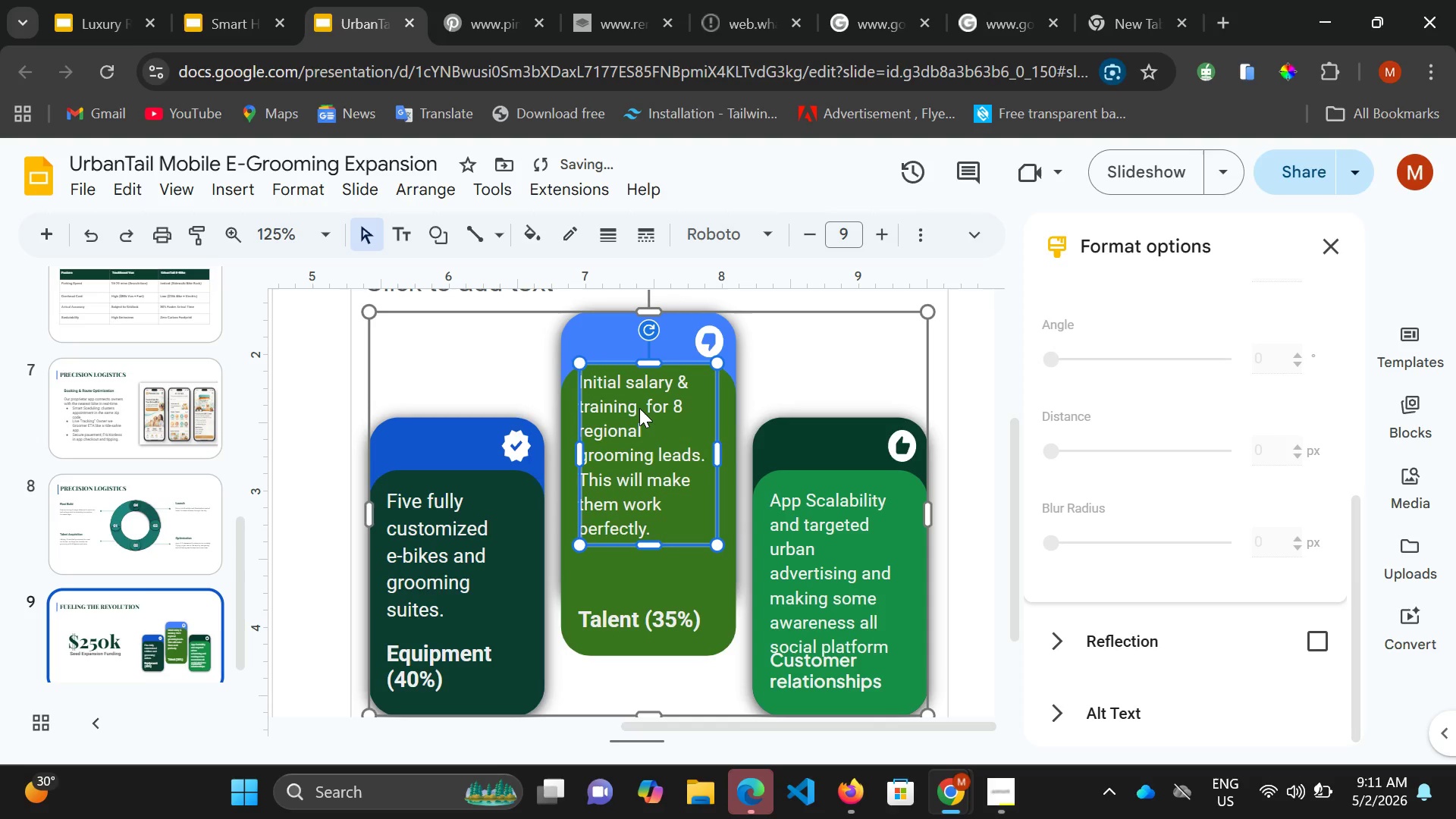 
key(ArrowUp)
 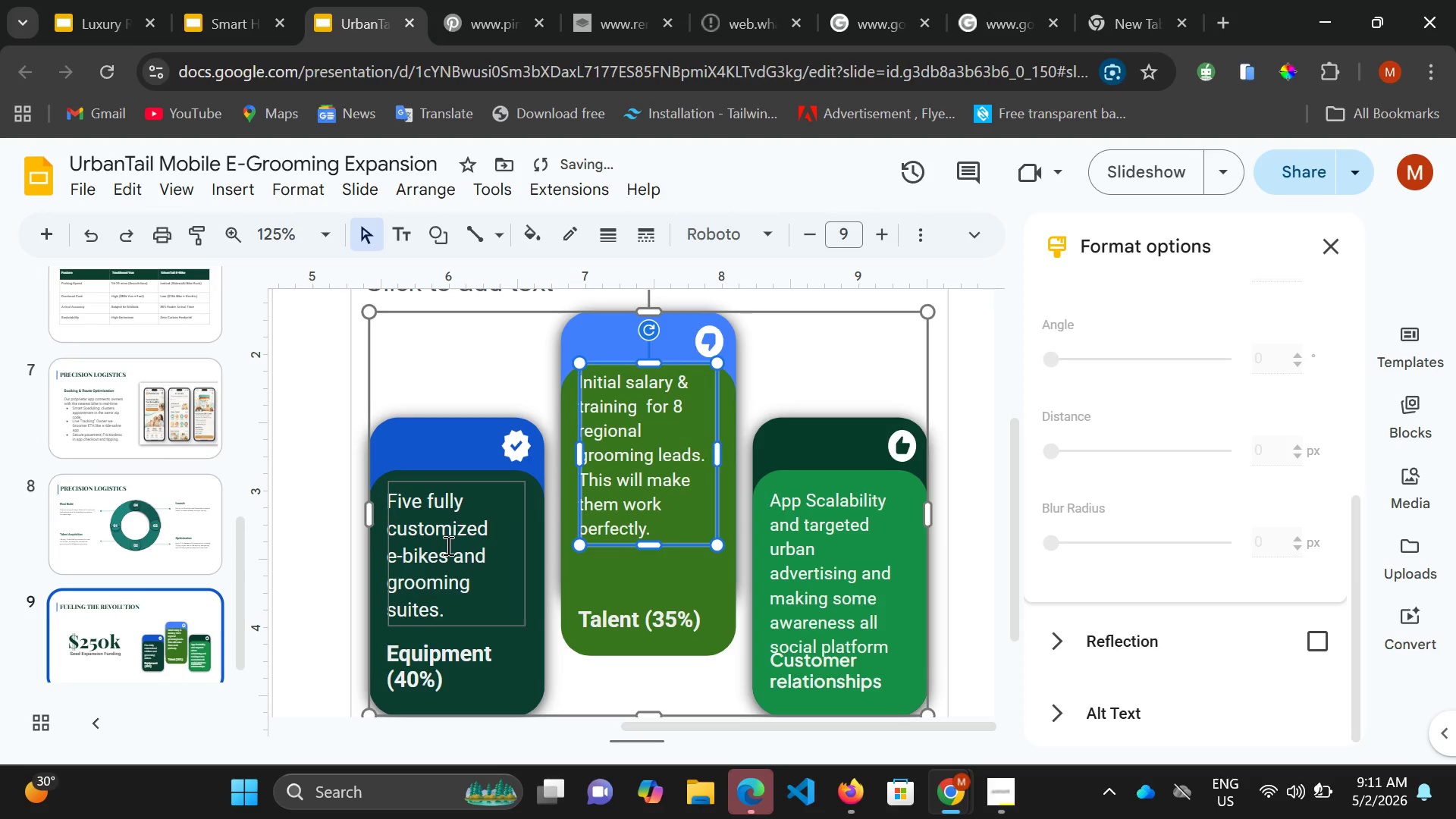 
left_click([447, 544])
 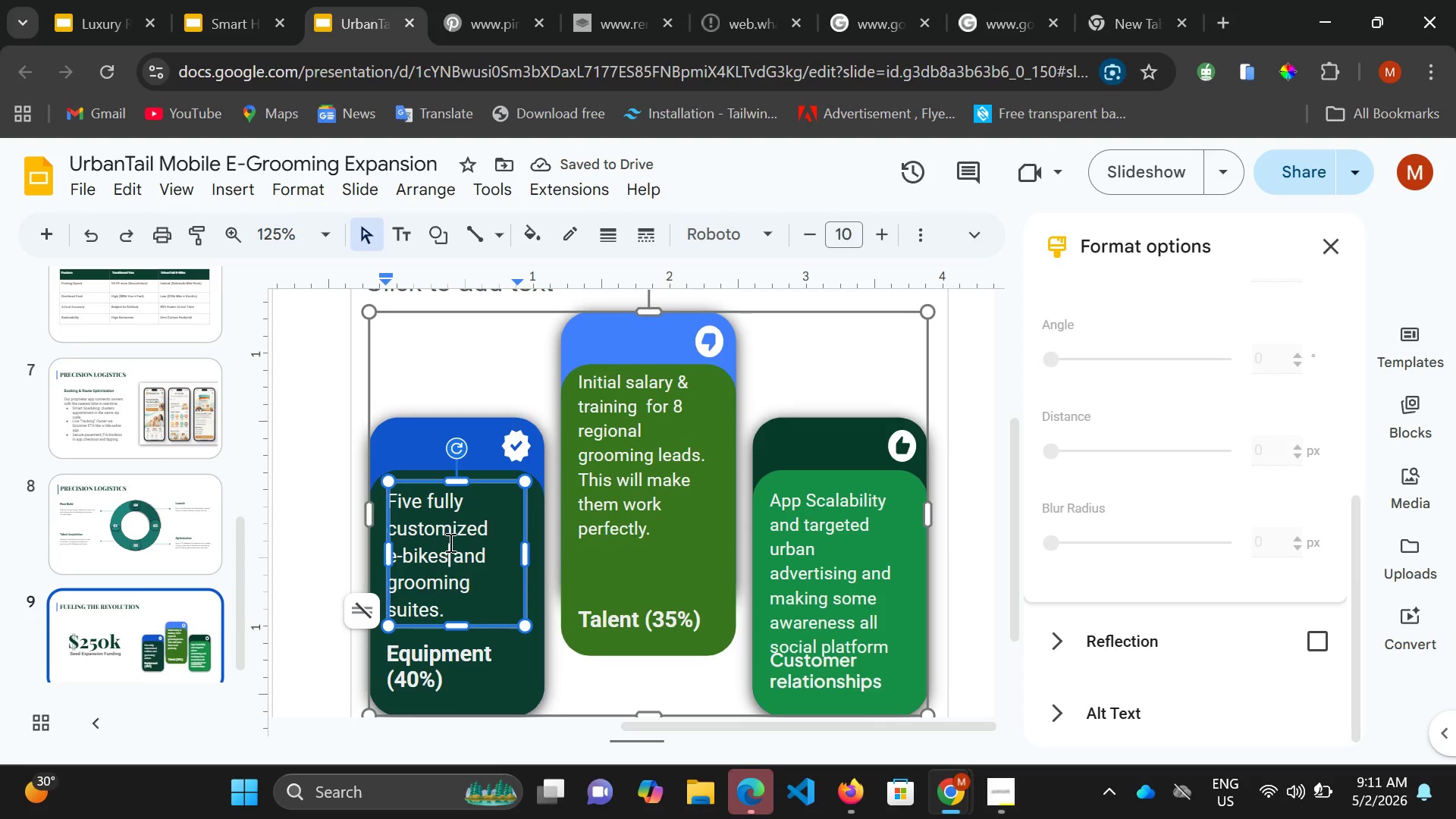 
key(ArrowUp)
 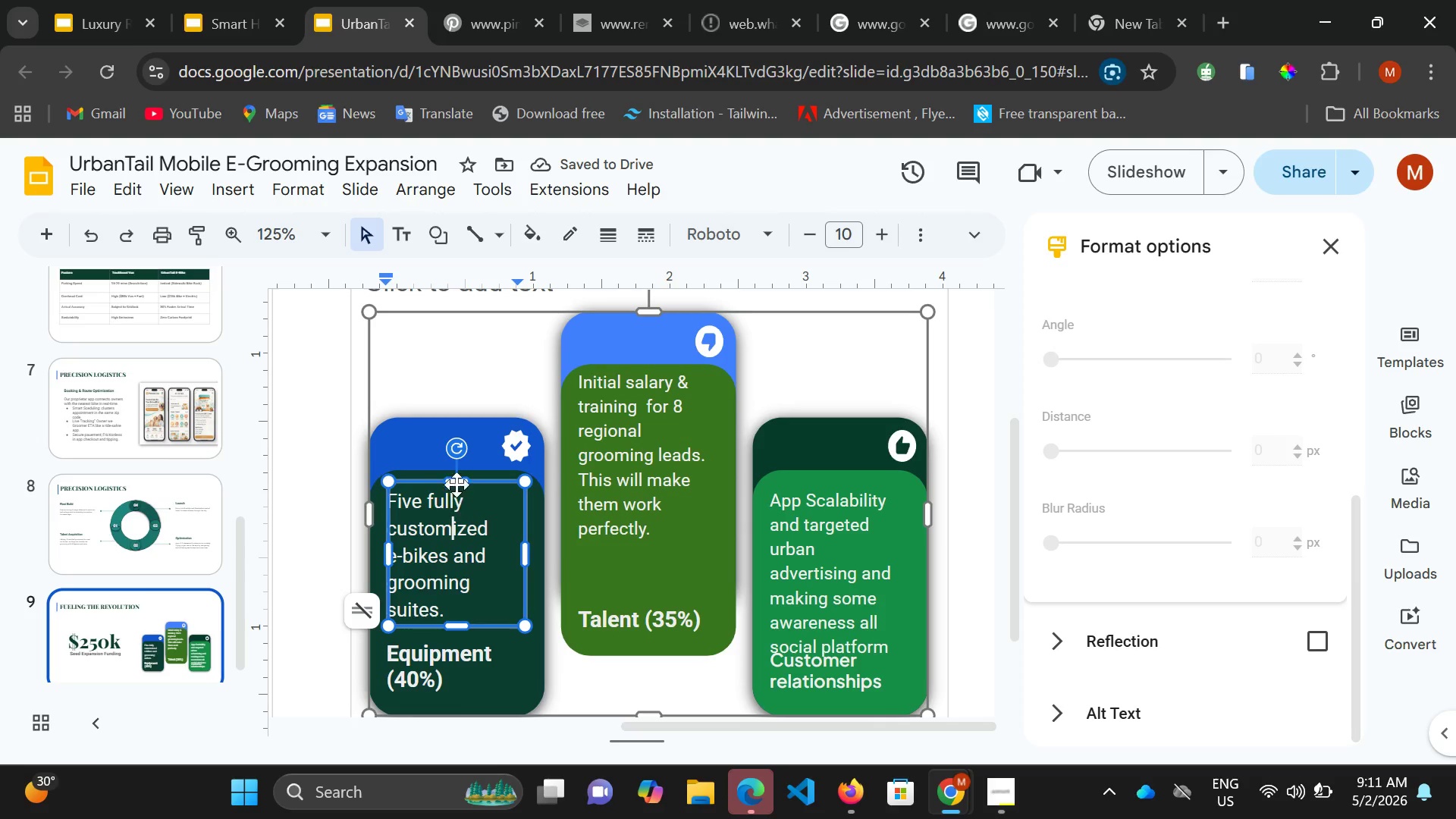 
left_click([457, 479])
 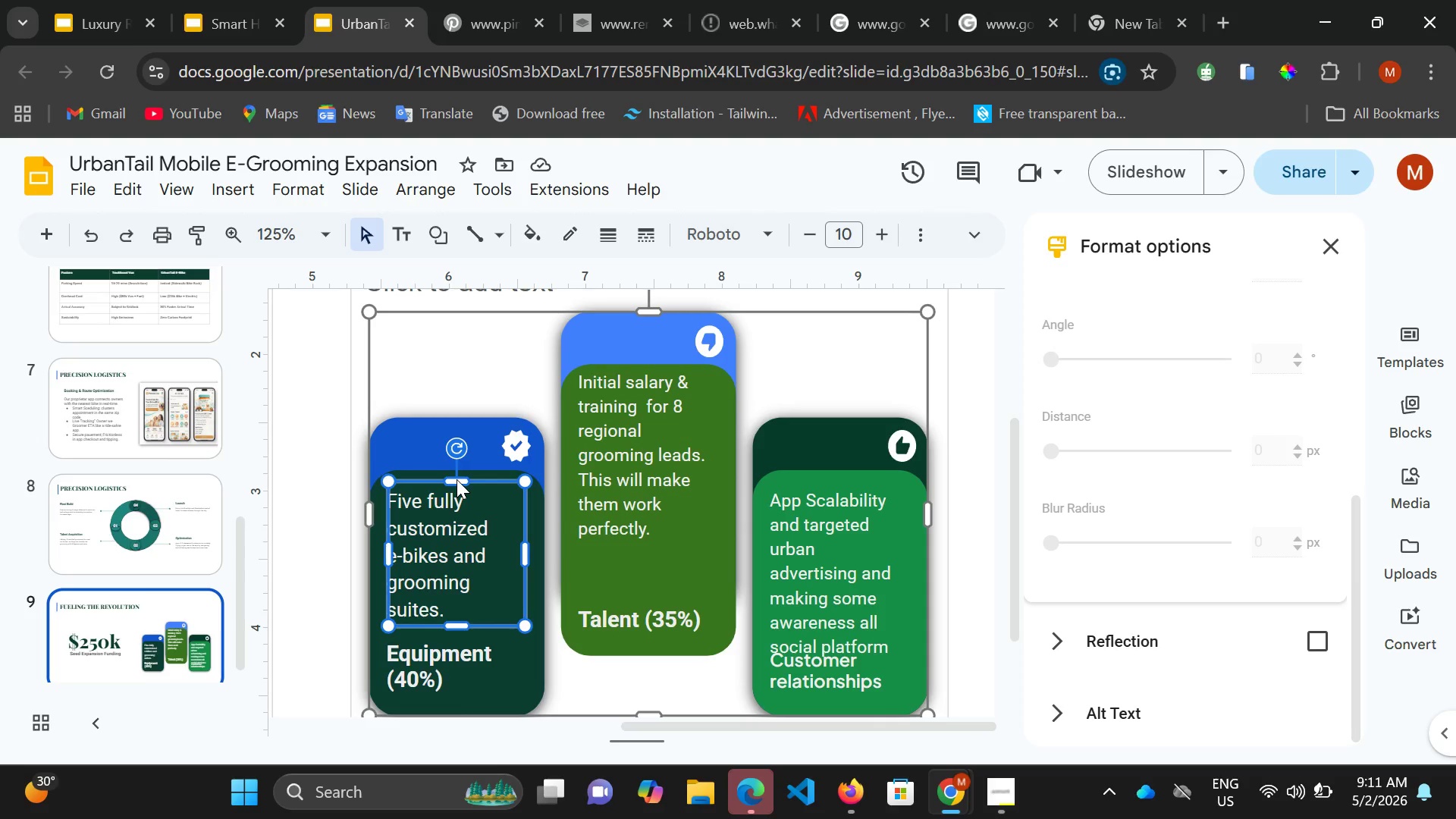 
key(ArrowUp)
 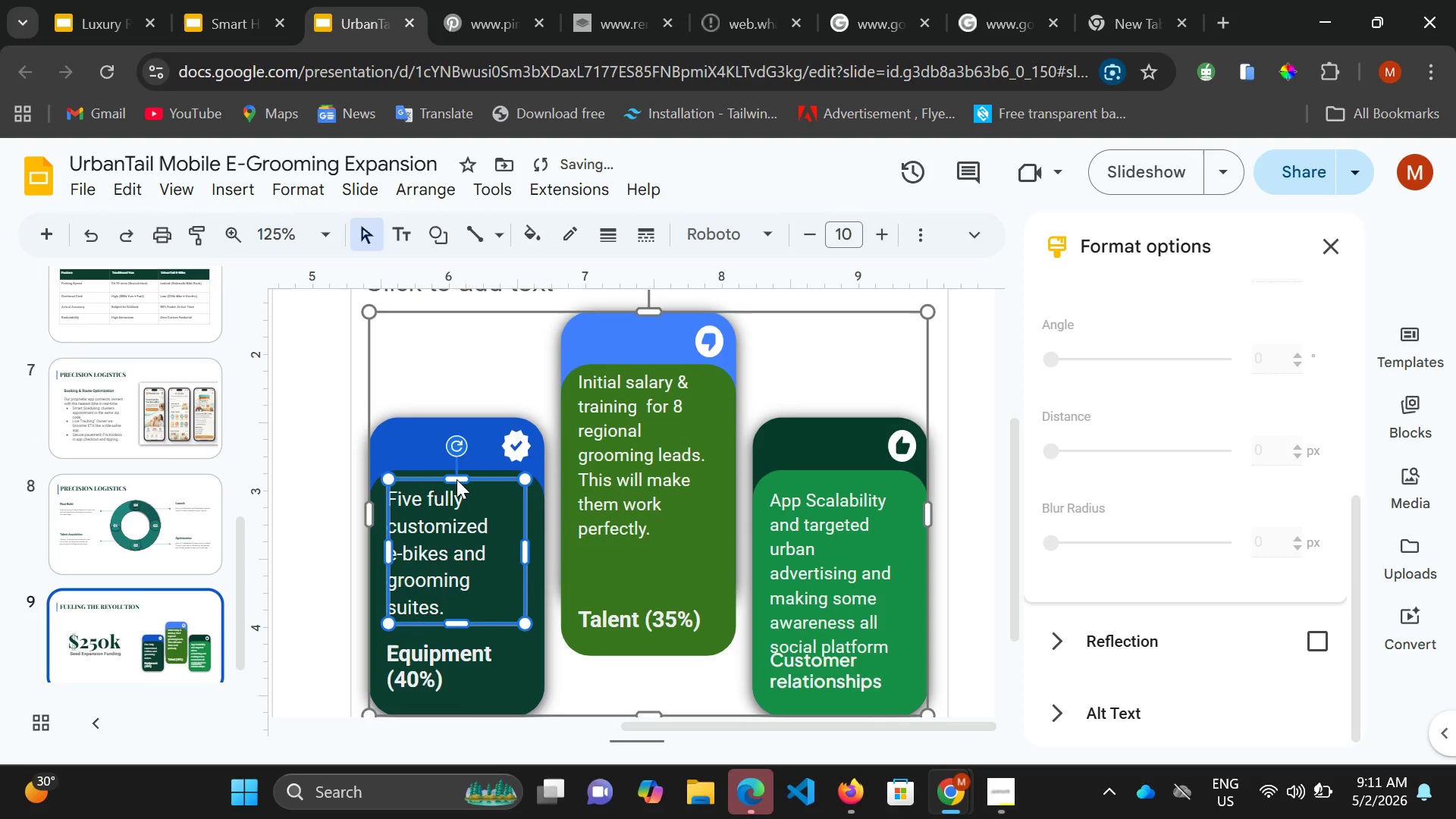 
key(ArrowUp)
 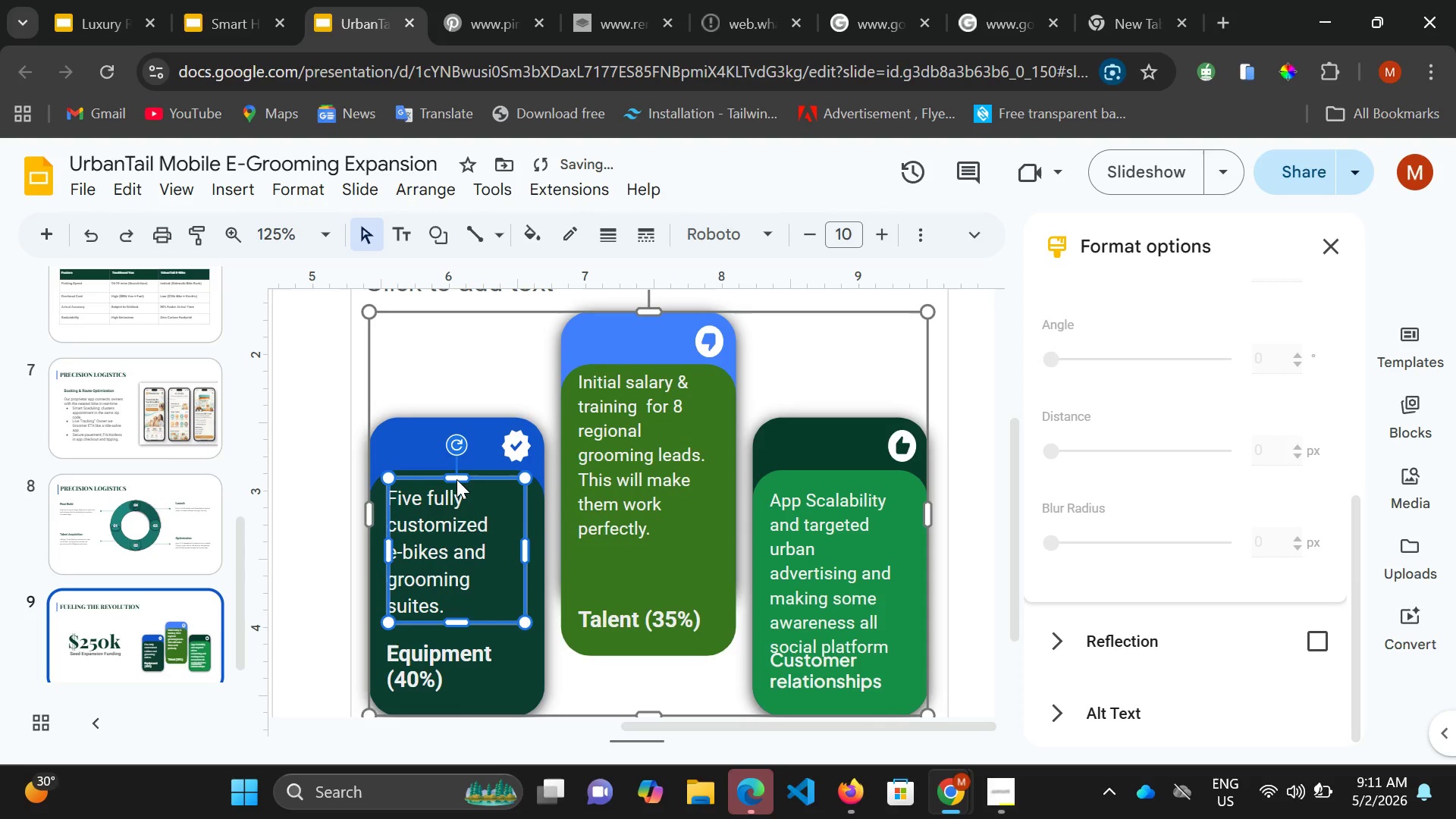 
key(ArrowUp)
 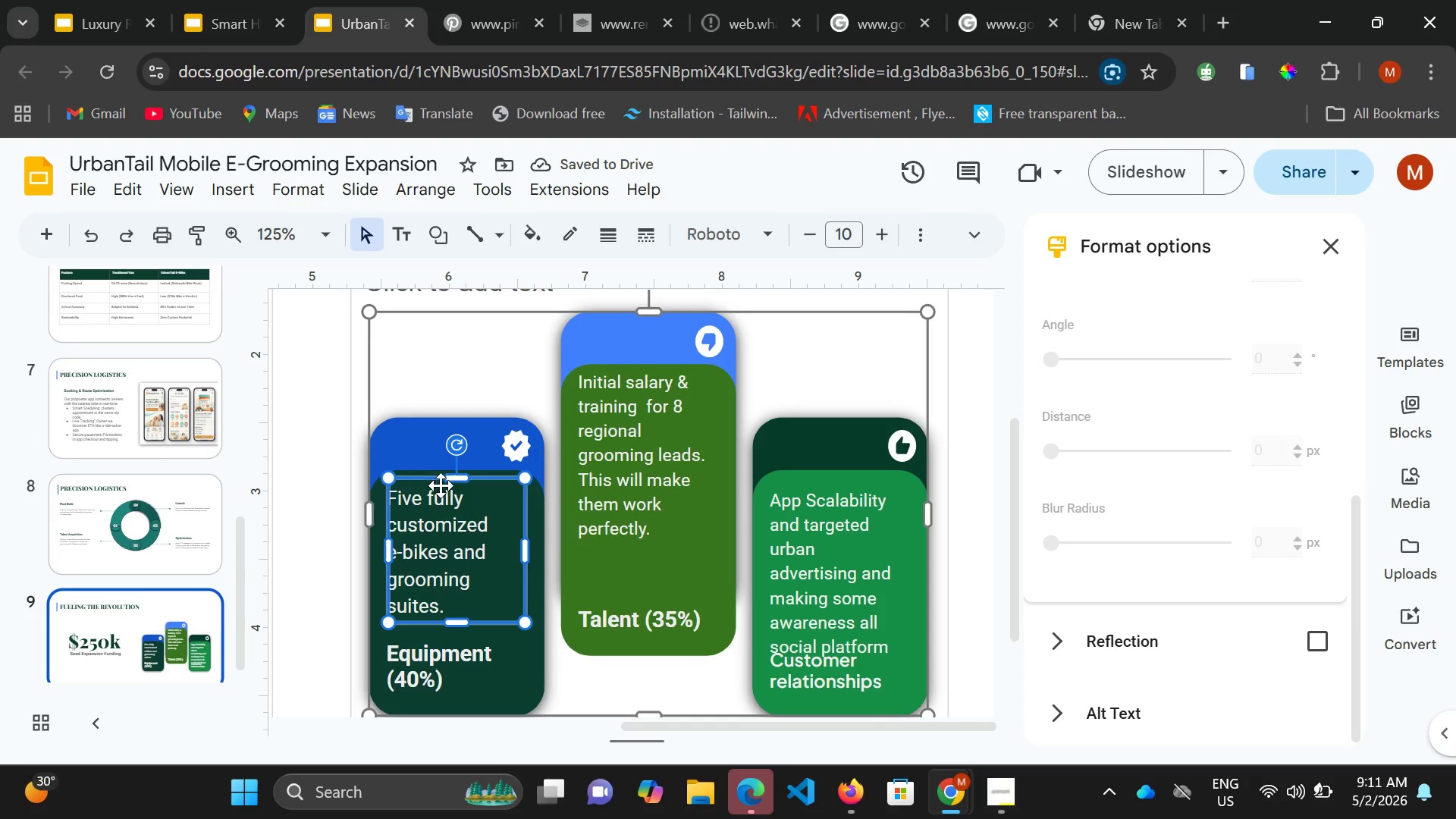 
wait(6.69)
 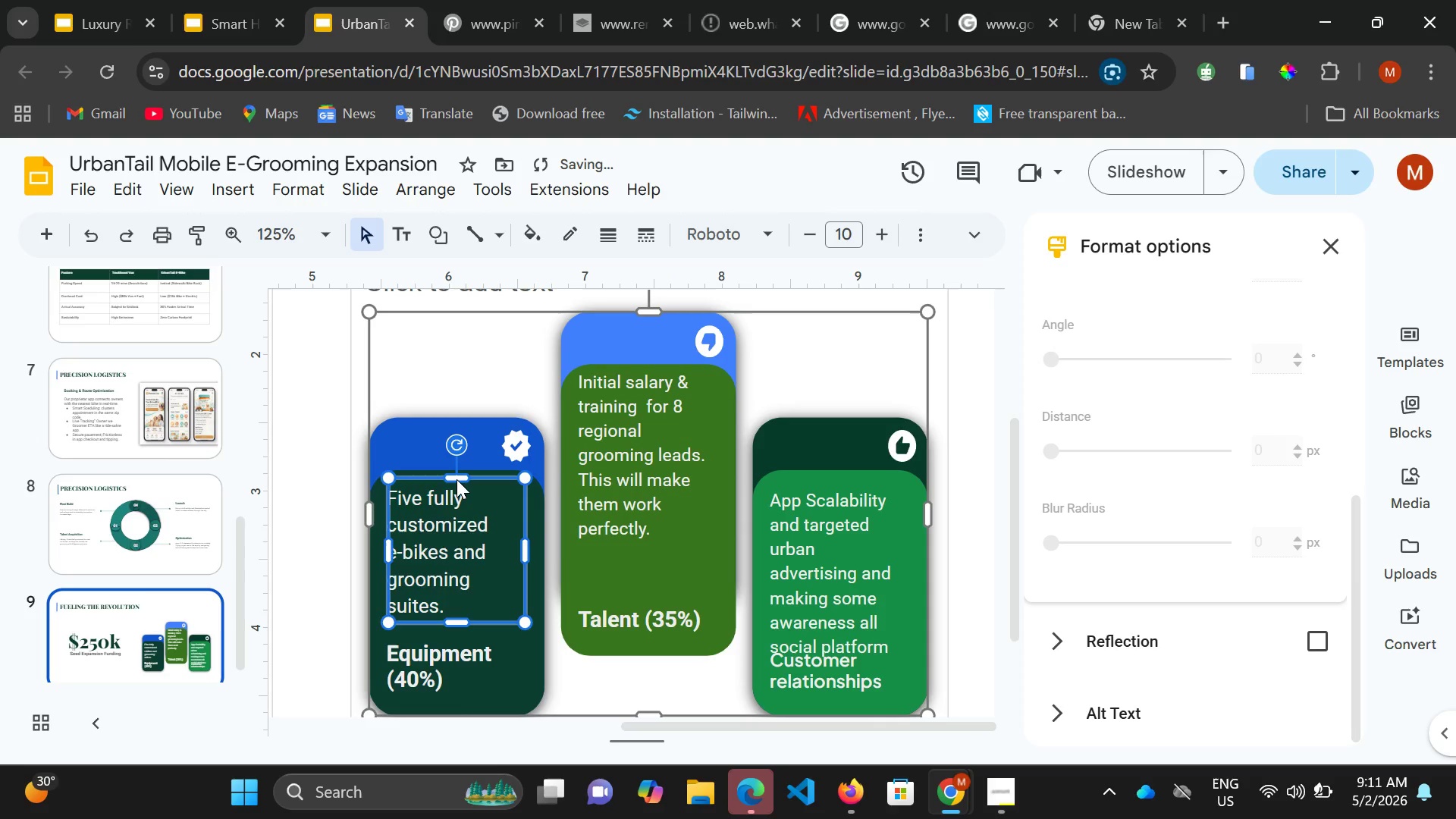 
left_click_drag(start_coordinate=[422, 502], to_coordinate=[380, 496])
 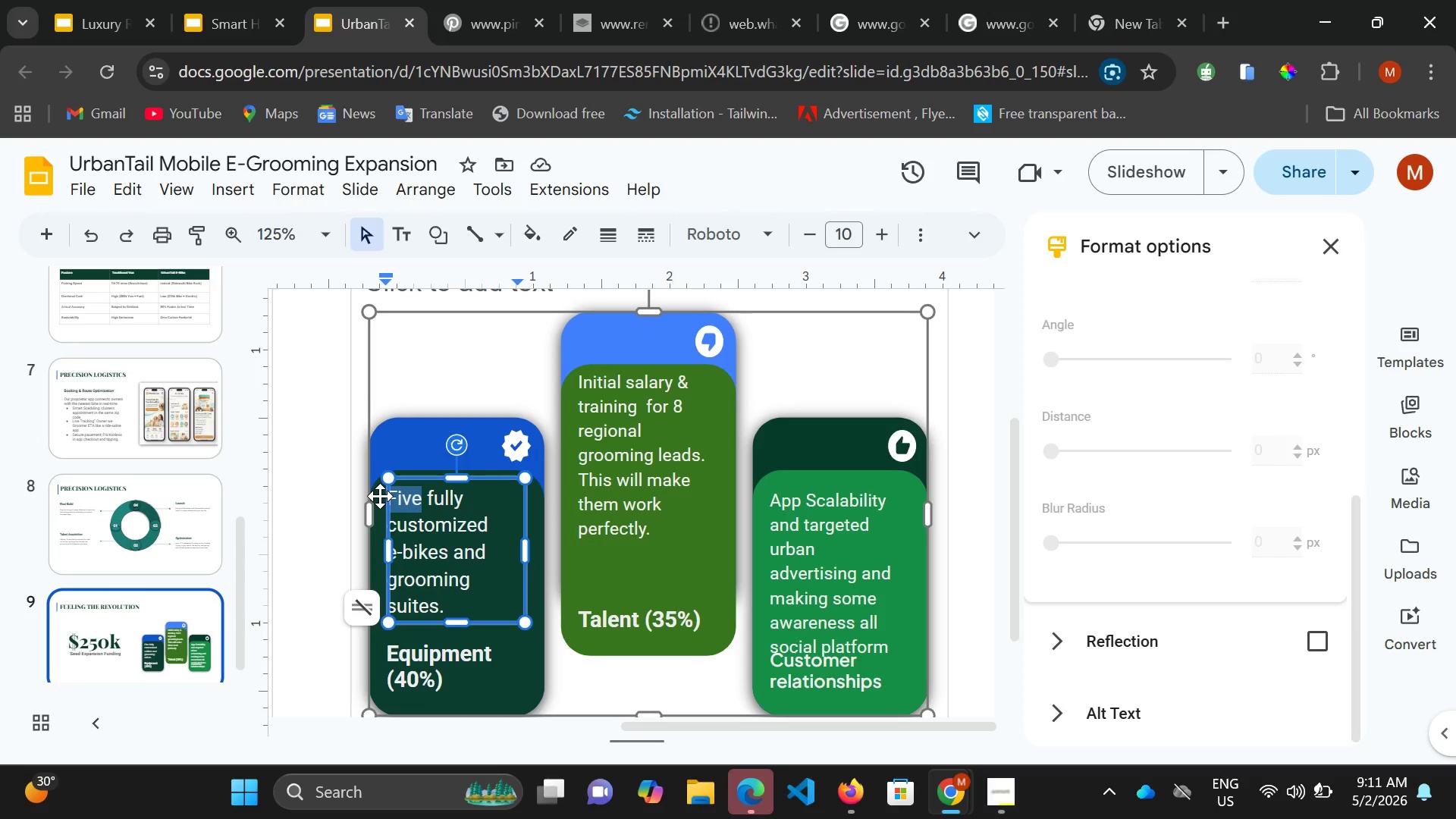 
type(Eight)
 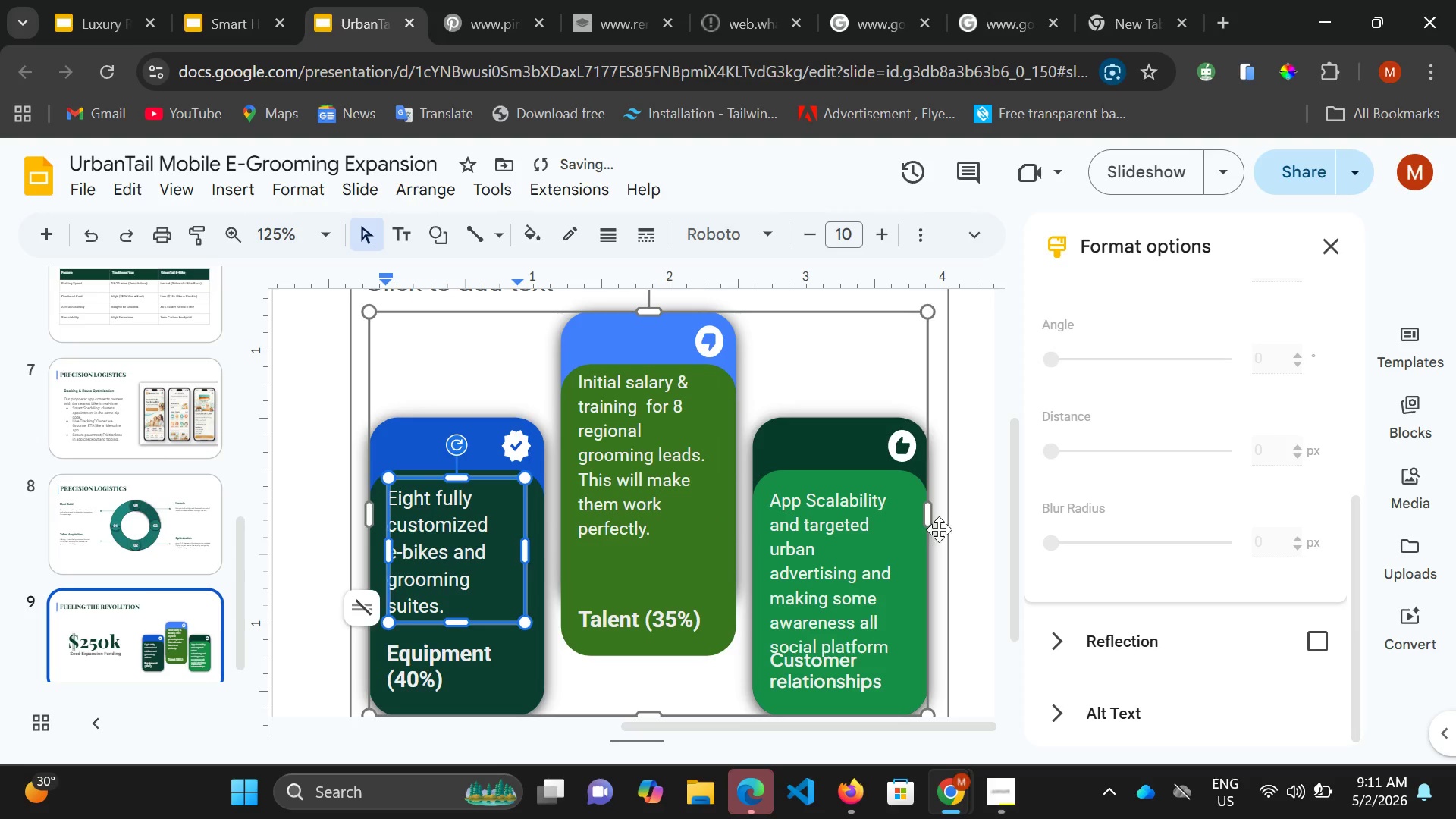 
left_click([824, 554])
 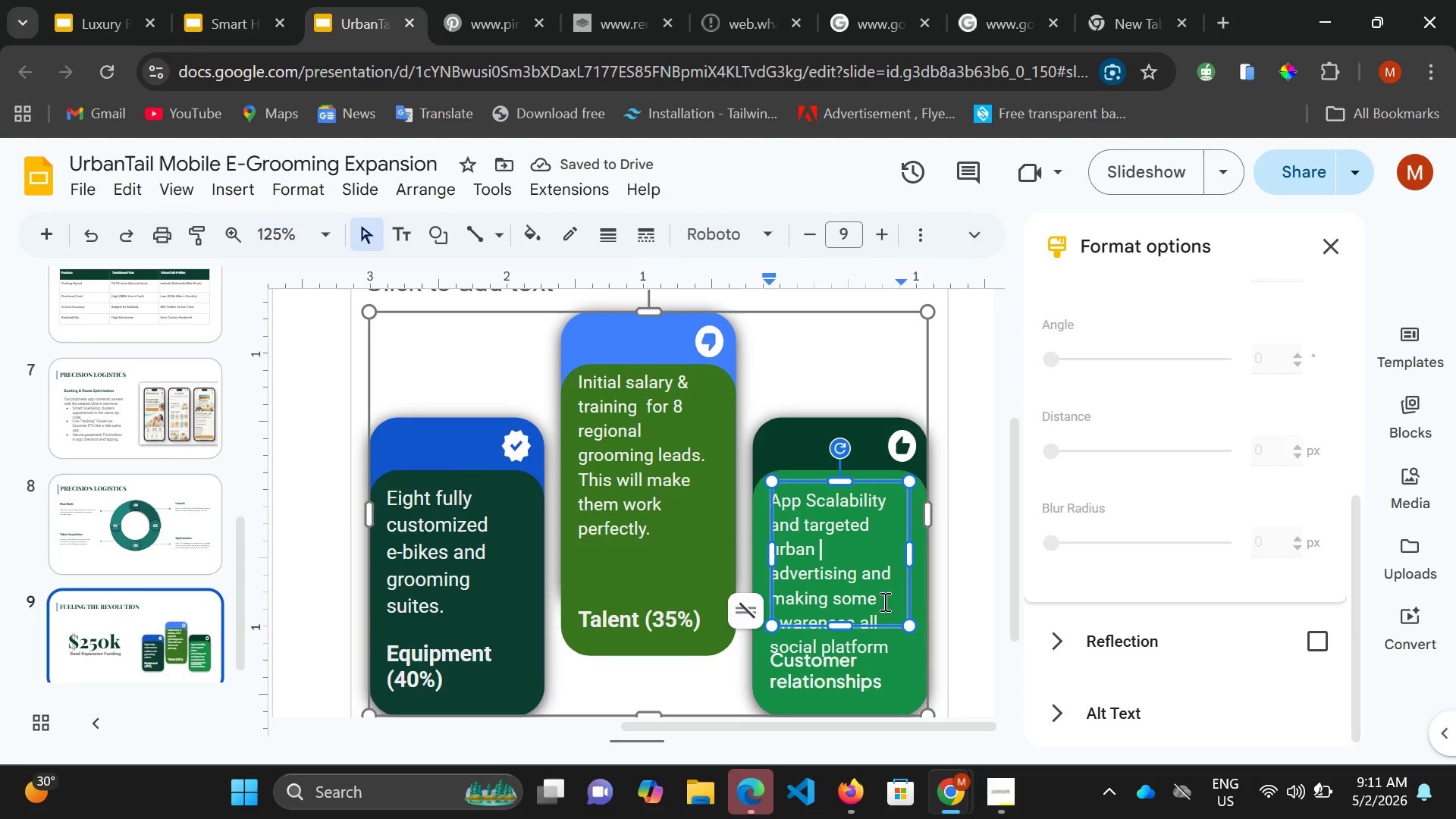 
scroll: coordinate [886, 600], scroll_direction: down, amount: 1.0
 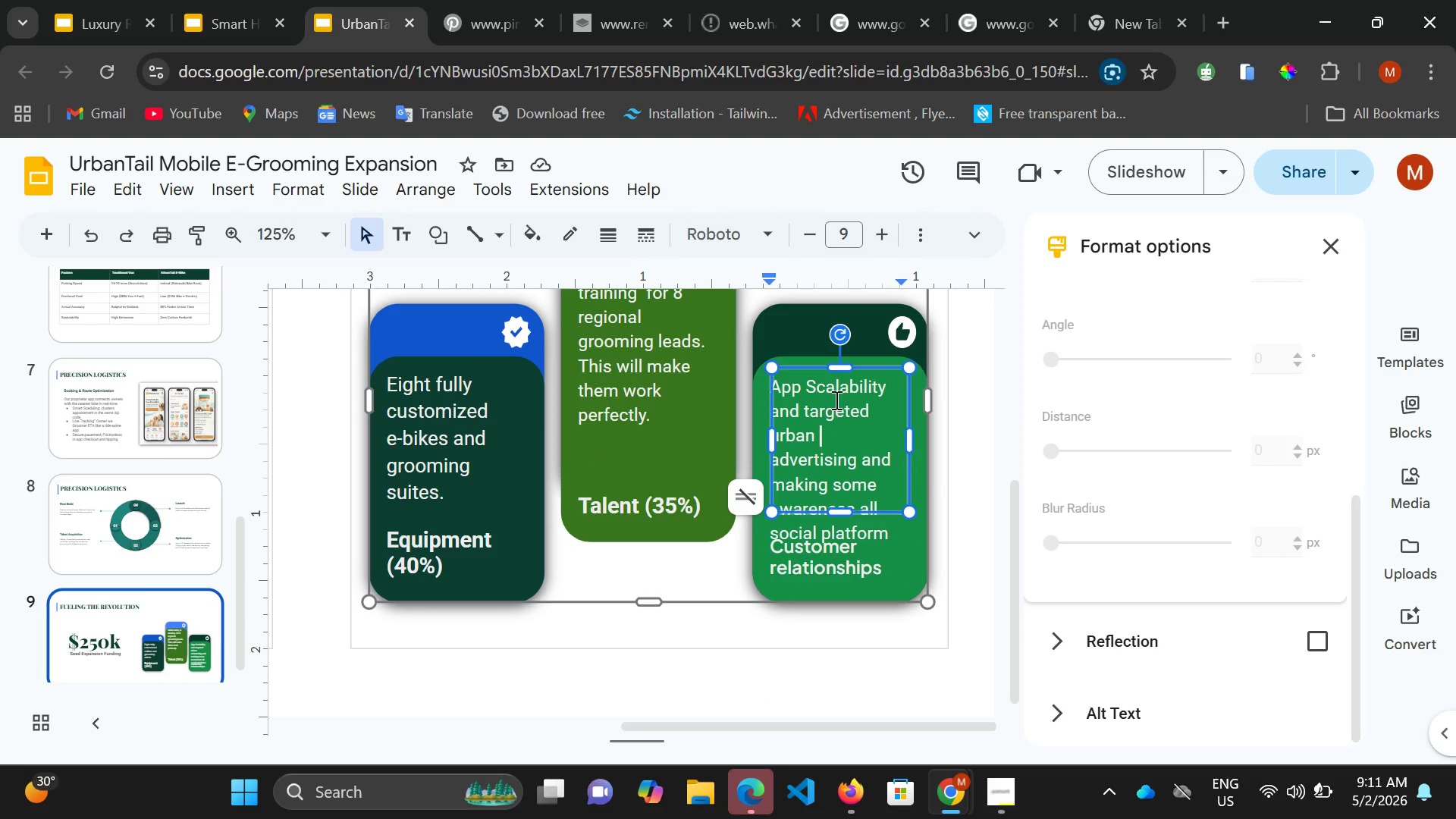 
left_click([842, 364])
 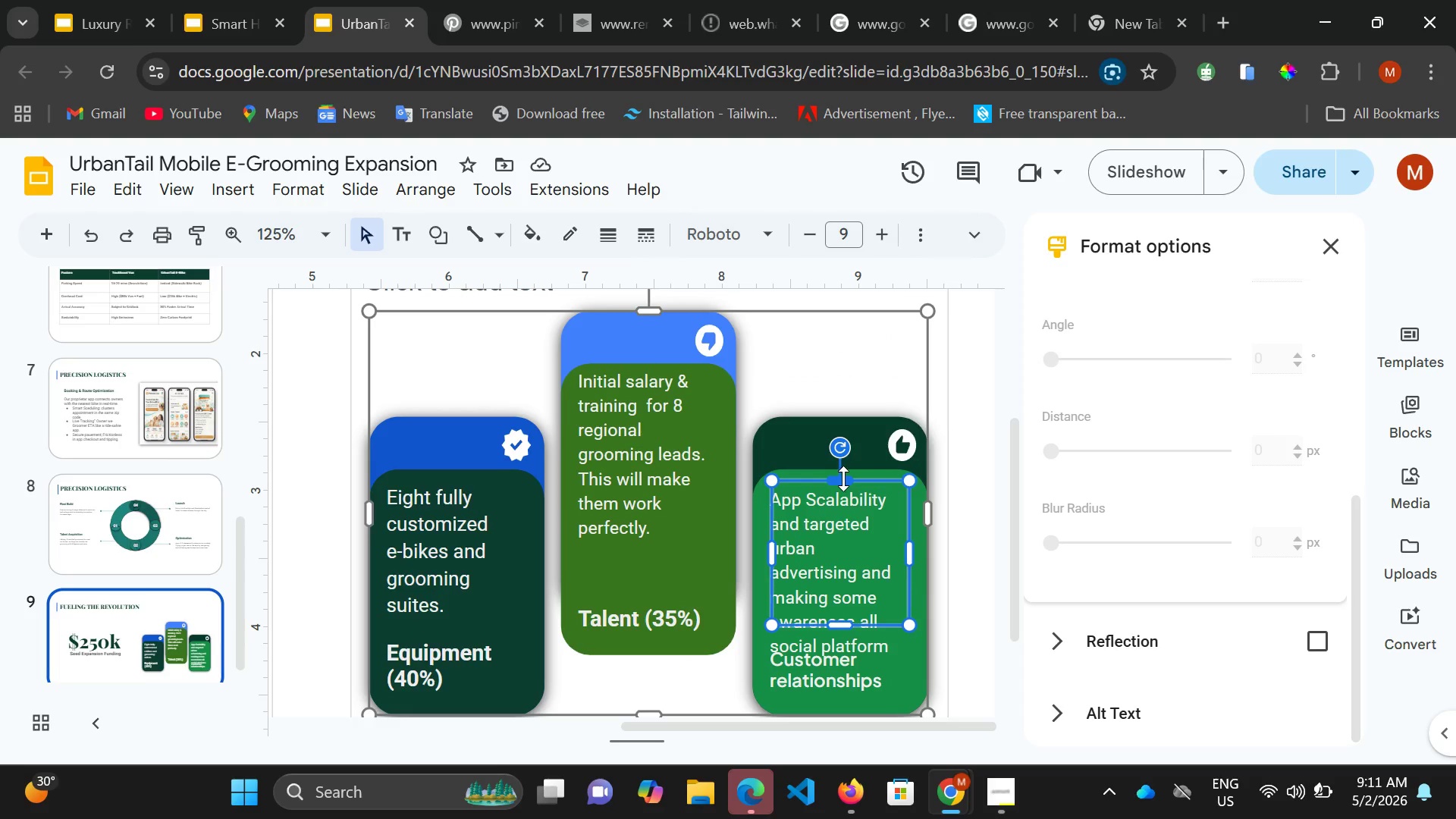 
left_click([842, 479])
 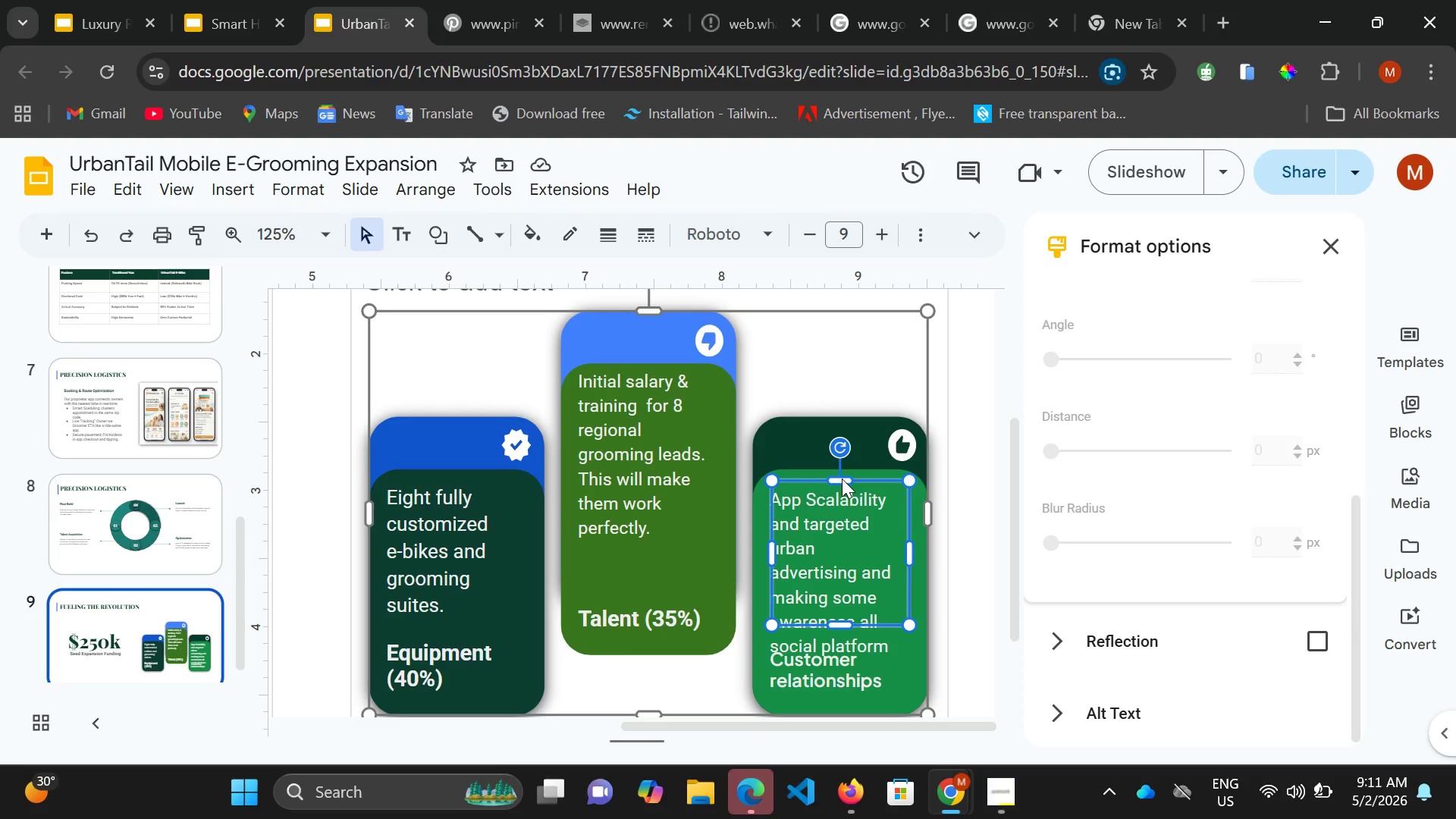 
key(ArrowUp)
 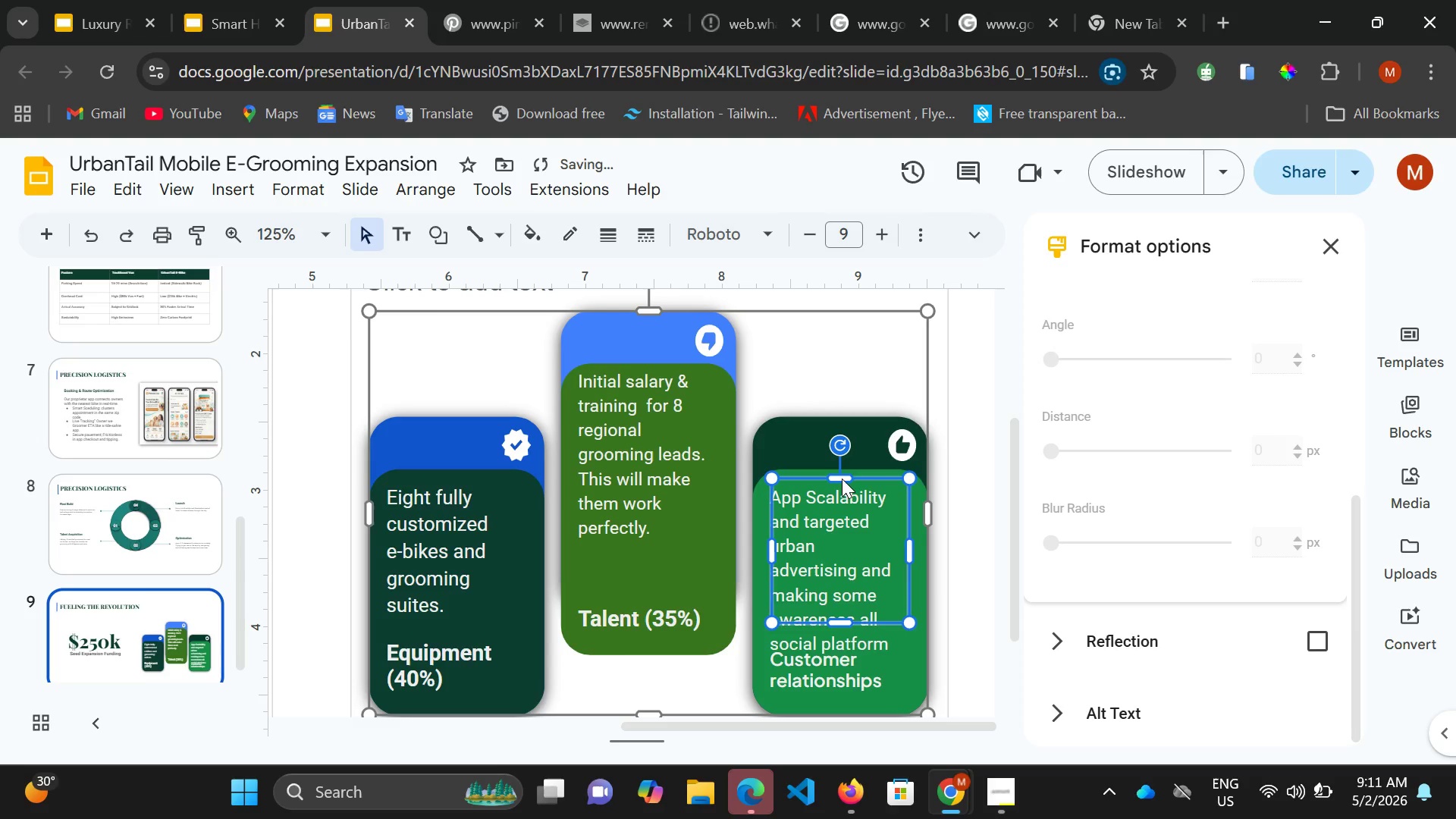 
key(ArrowUp)
 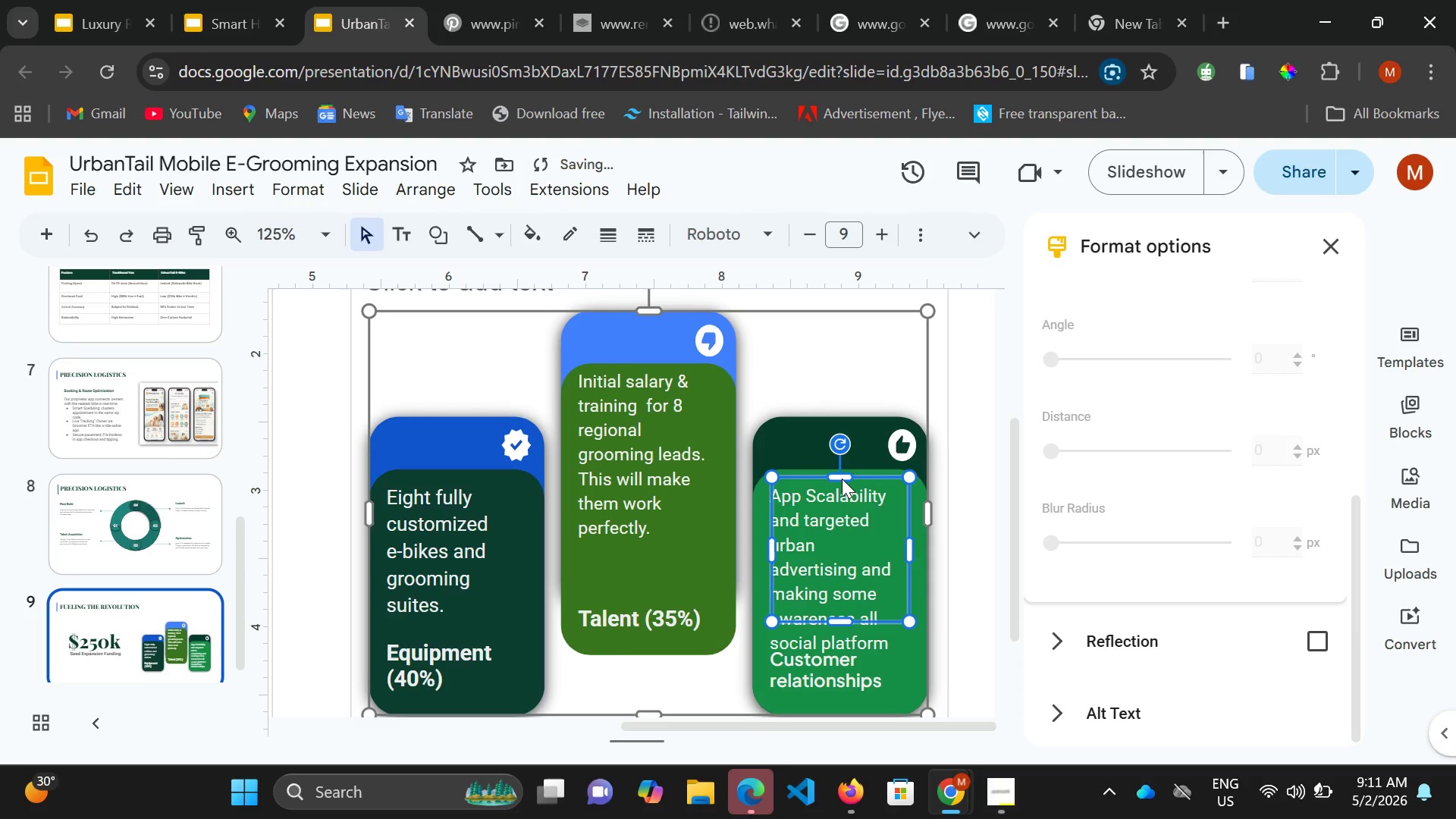 
key(ArrowUp)
 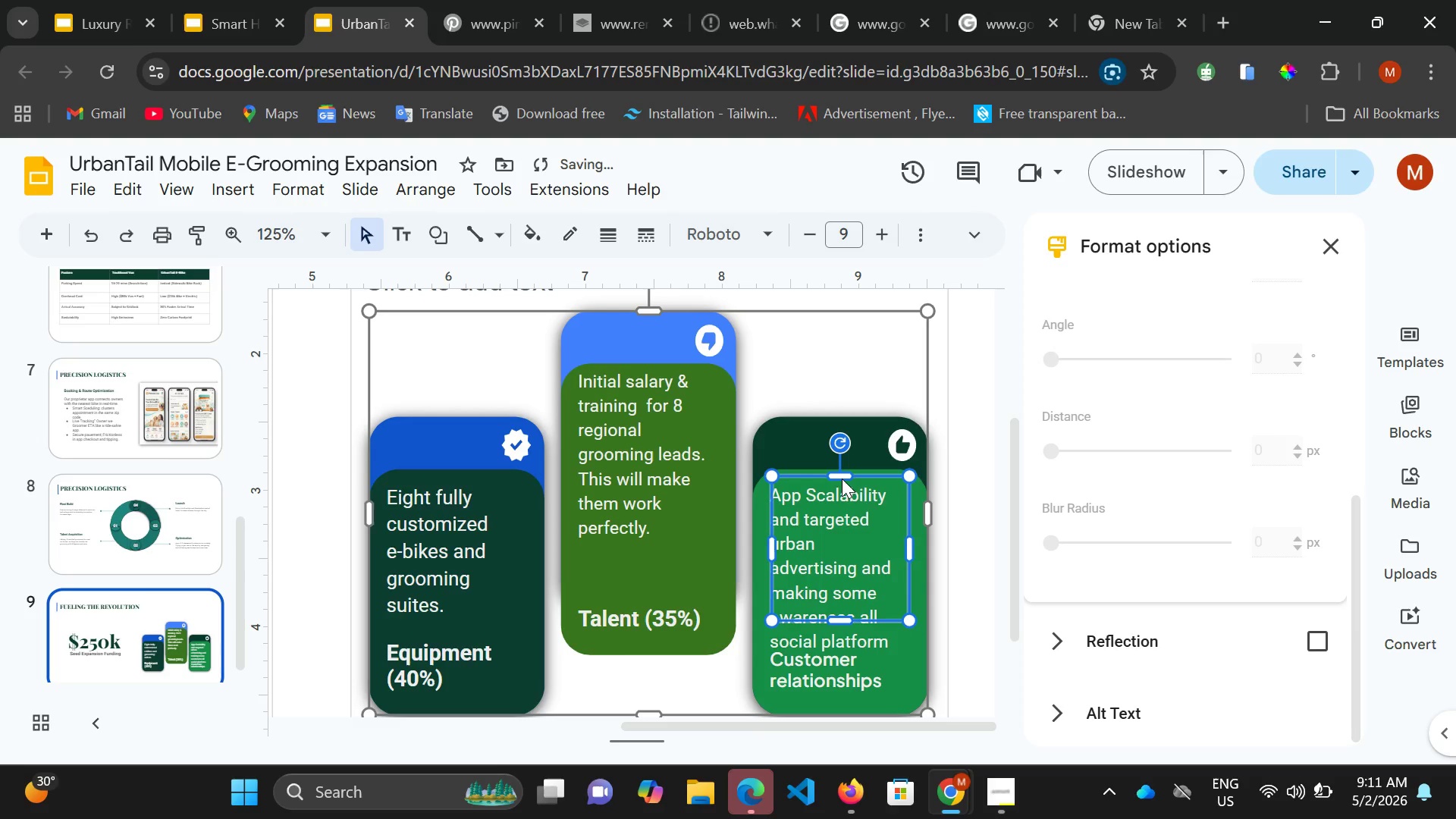 
key(ArrowUp)
 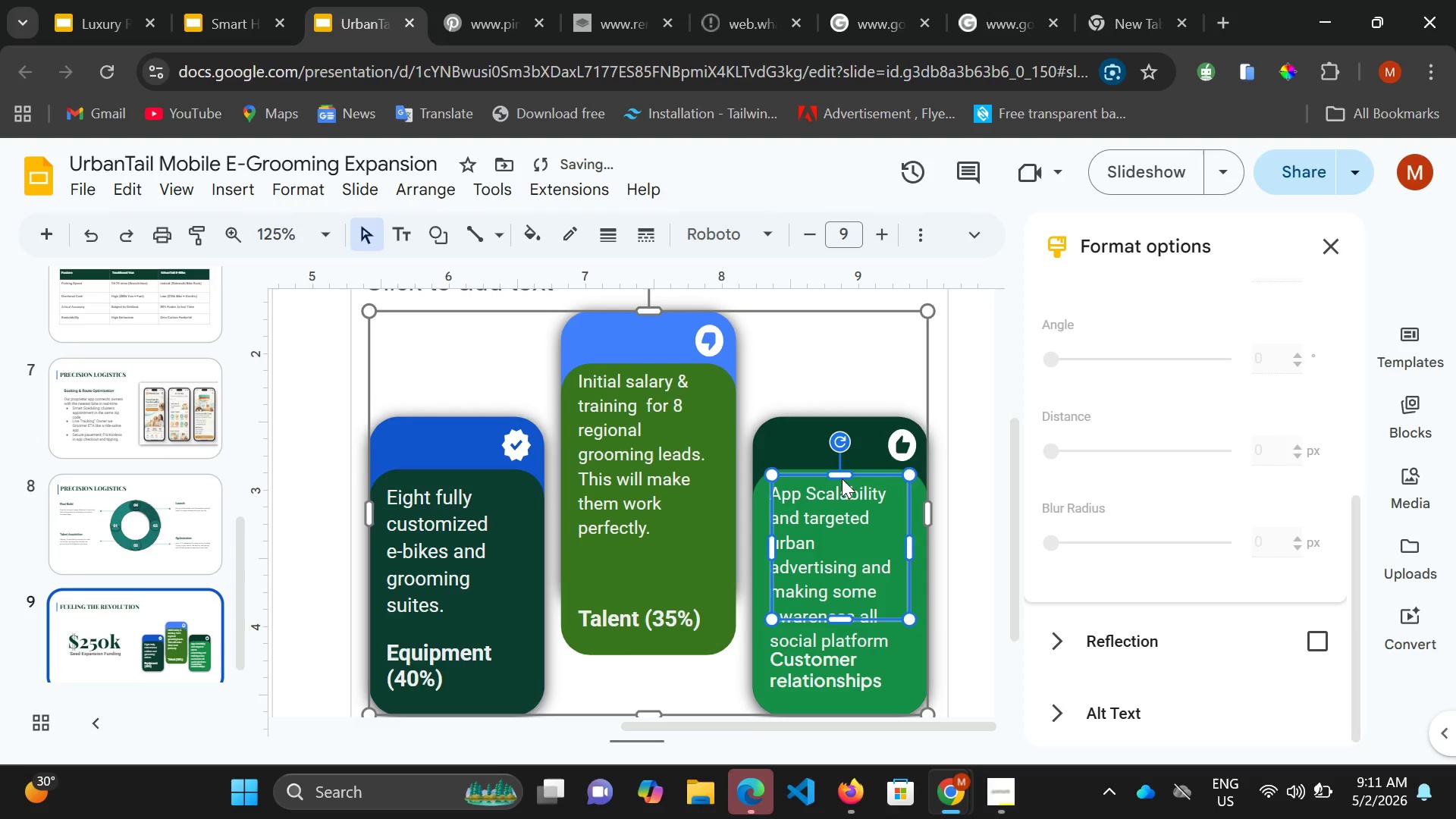 
key(ArrowUp)
 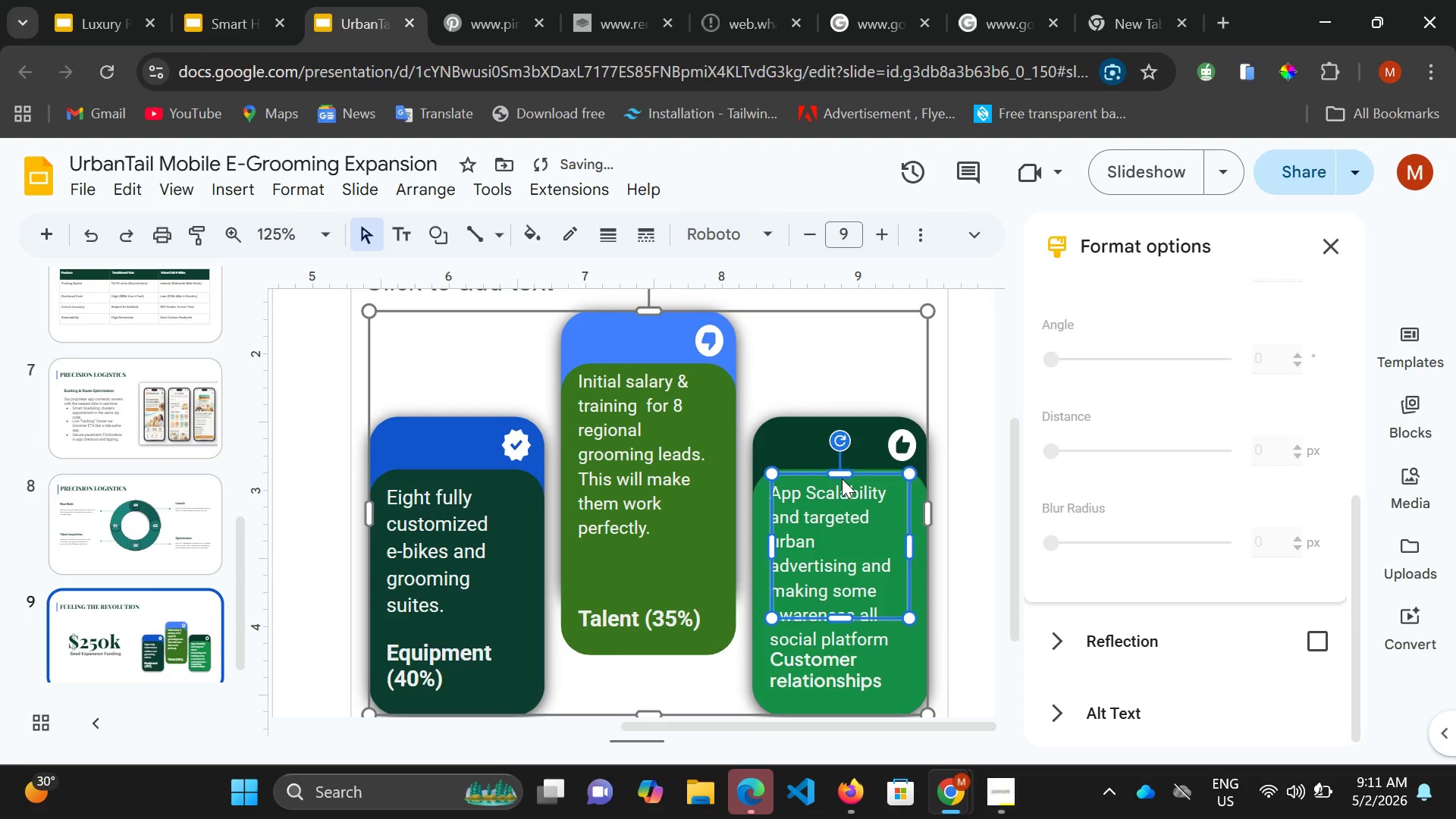 
key(ArrowUp)
 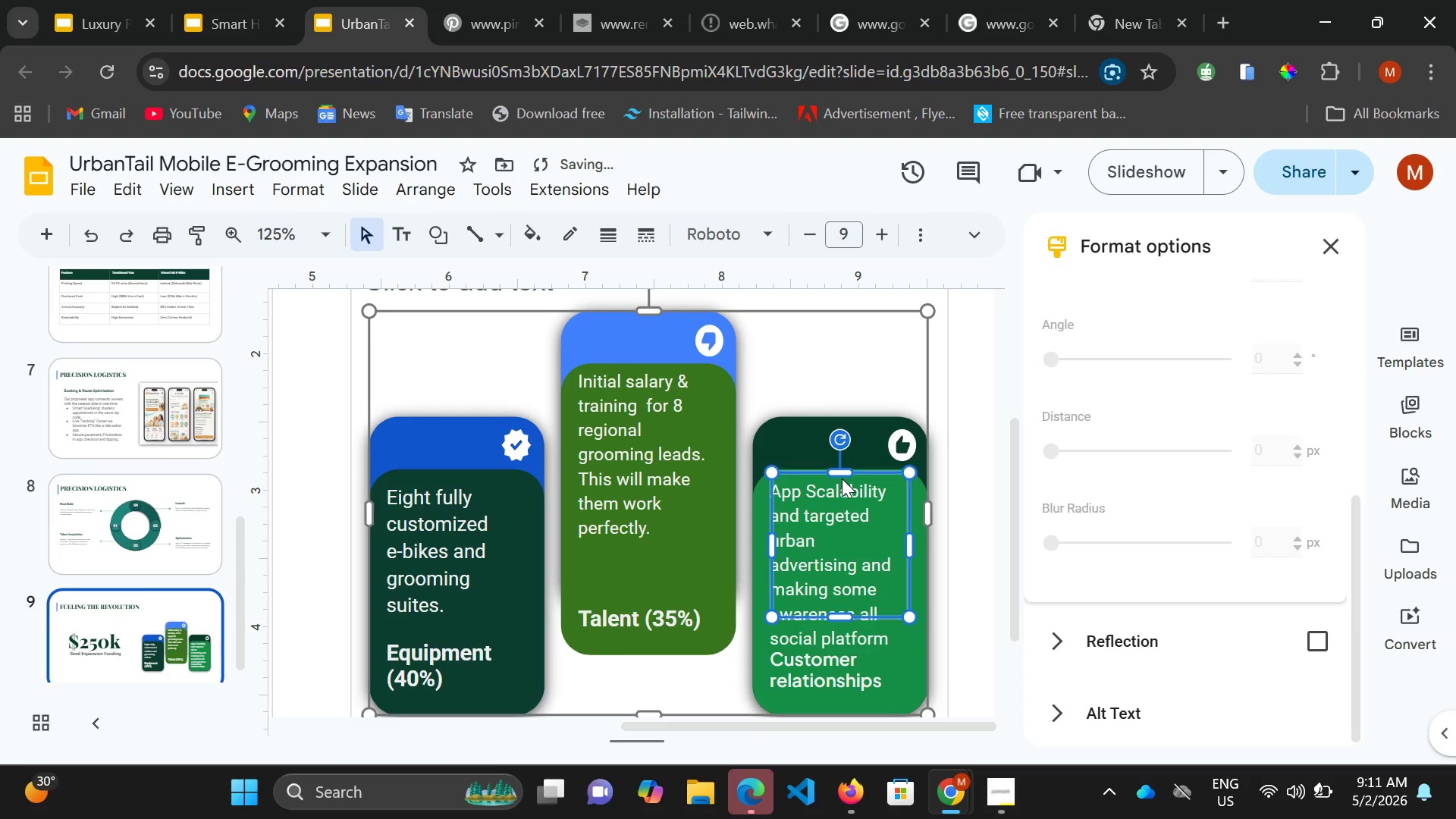 
key(ArrowUp)
 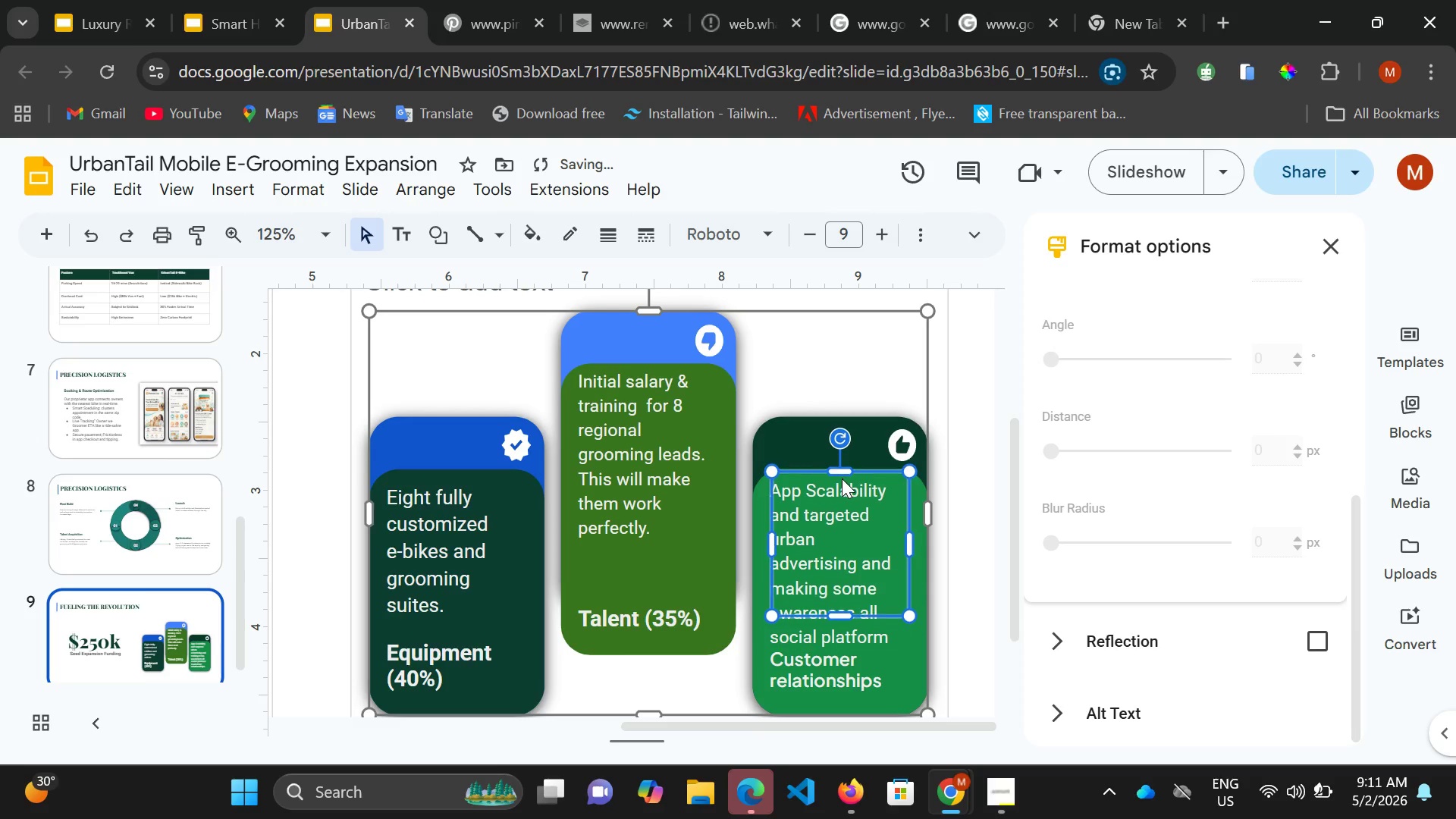 
key(ArrowUp)
 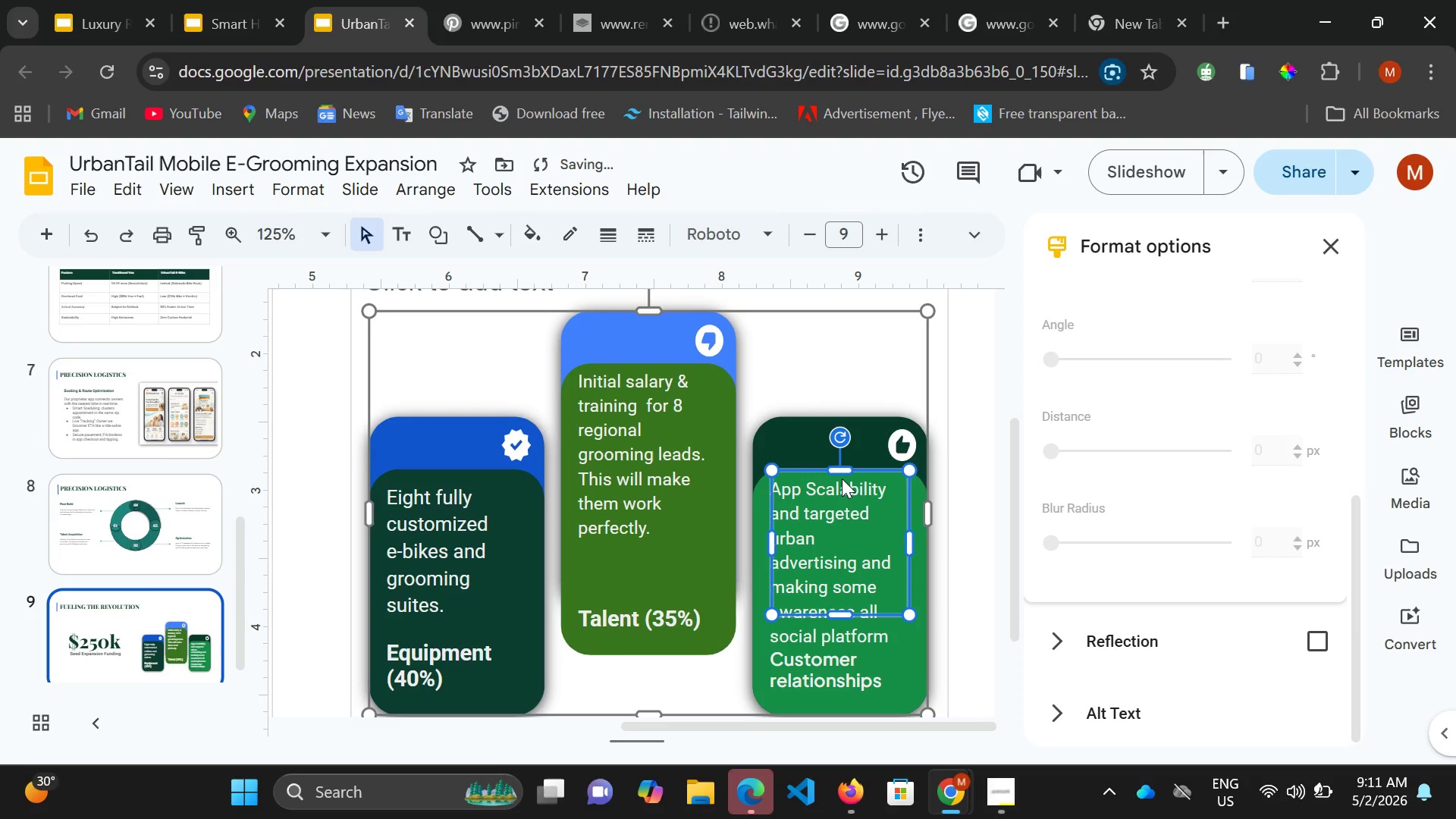 
key(ArrowUp)
 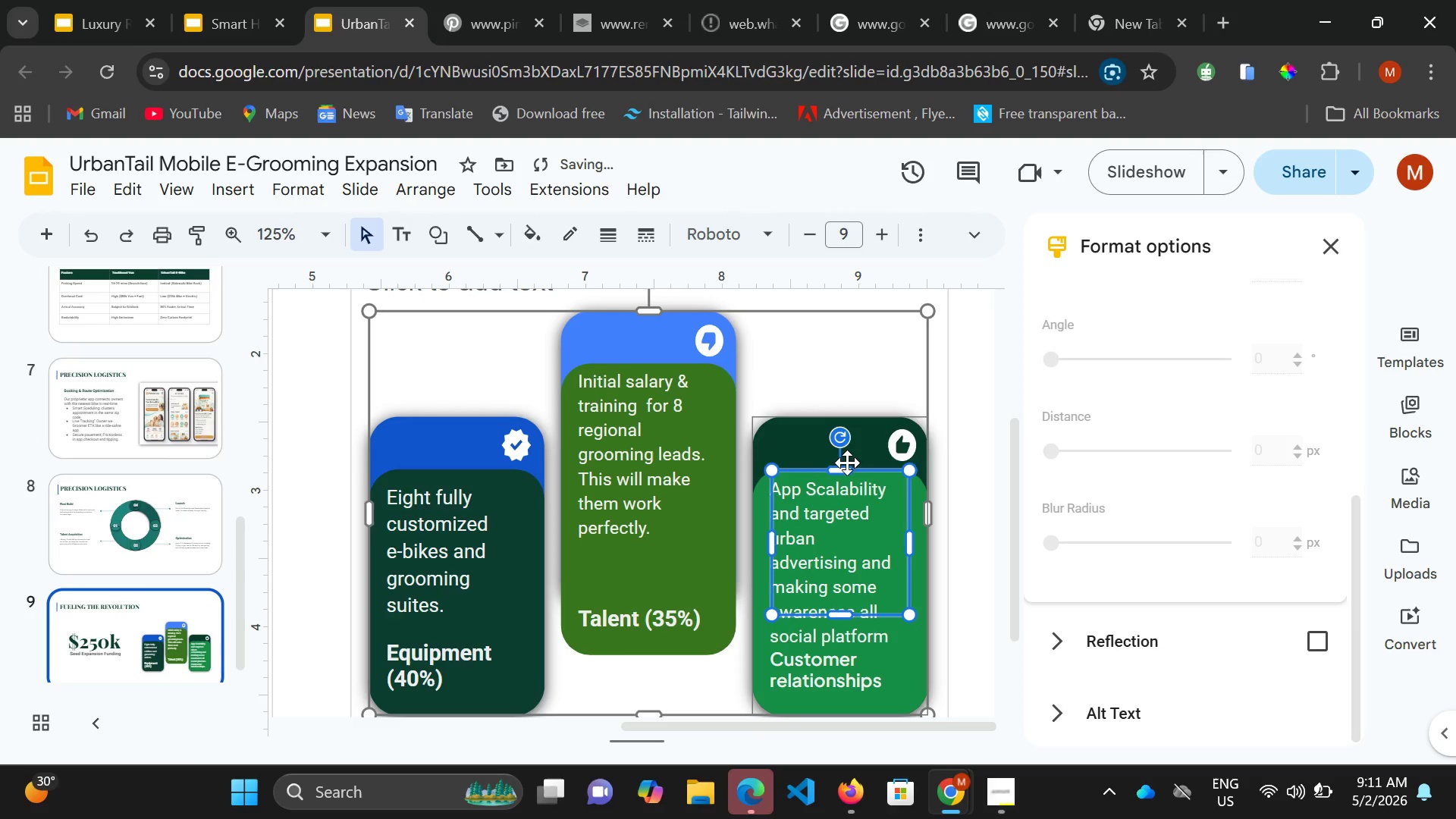 
left_click([843, 468])
 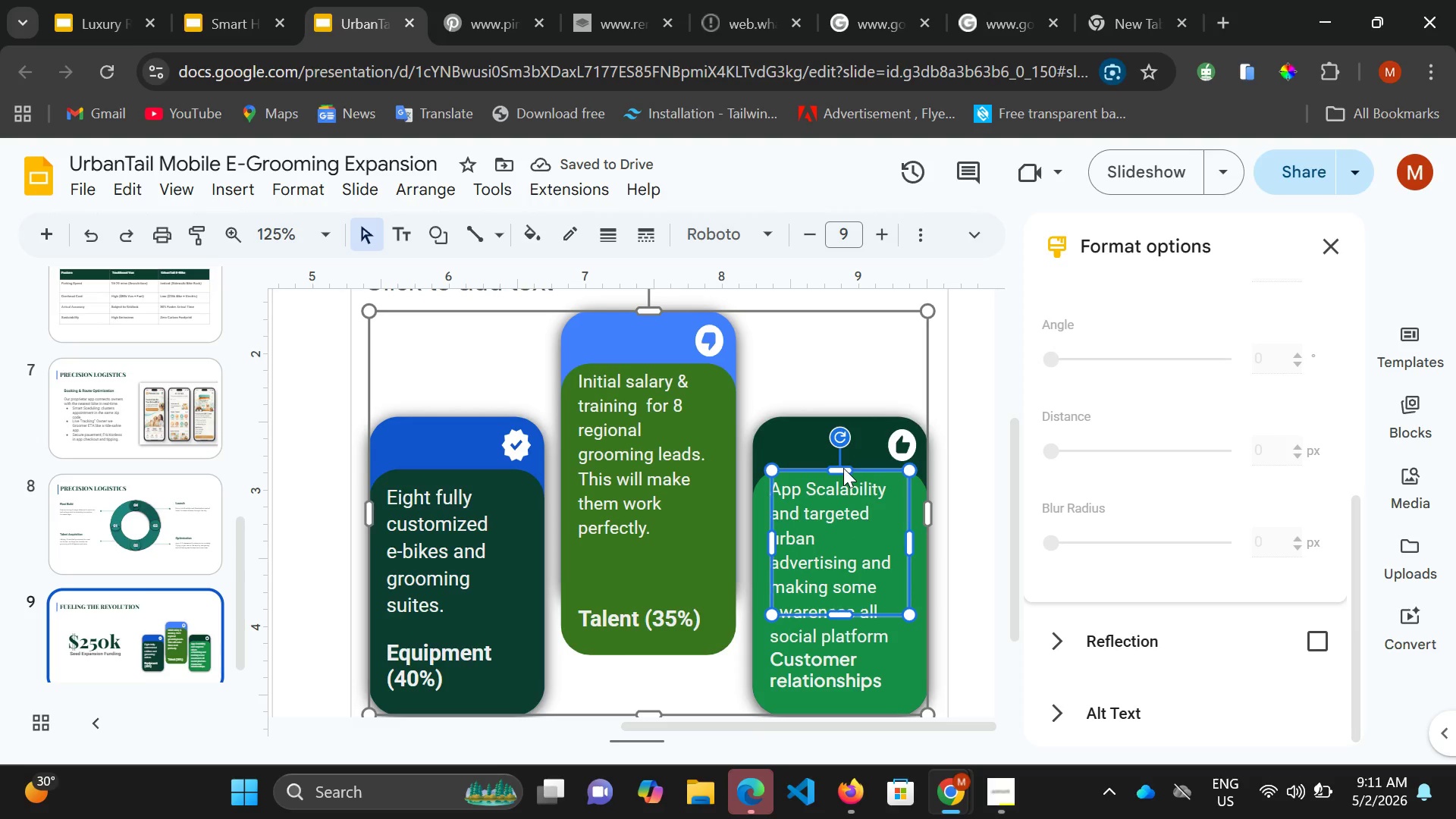 
key(ArrowUp)
 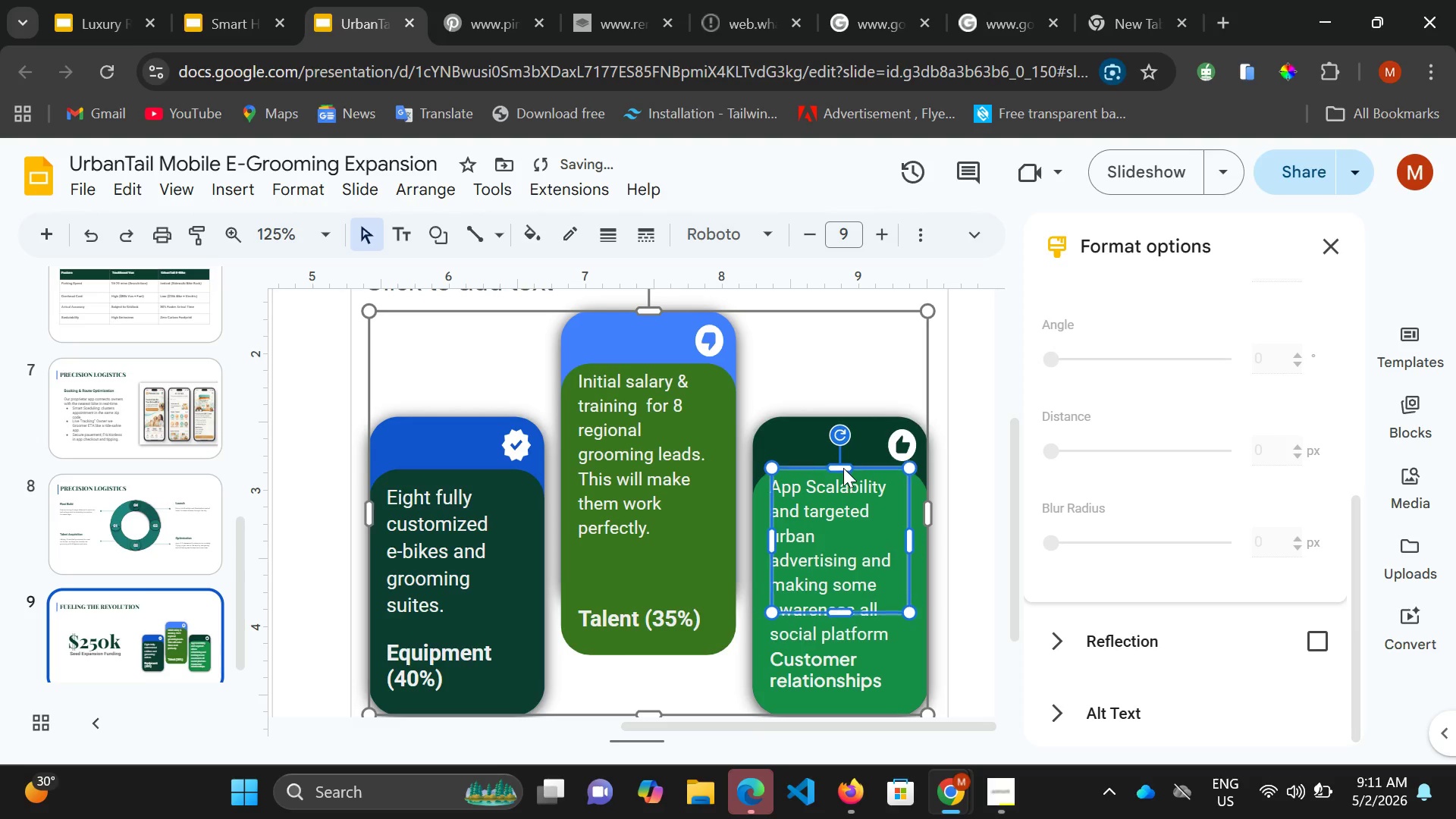 
key(ArrowUp)
 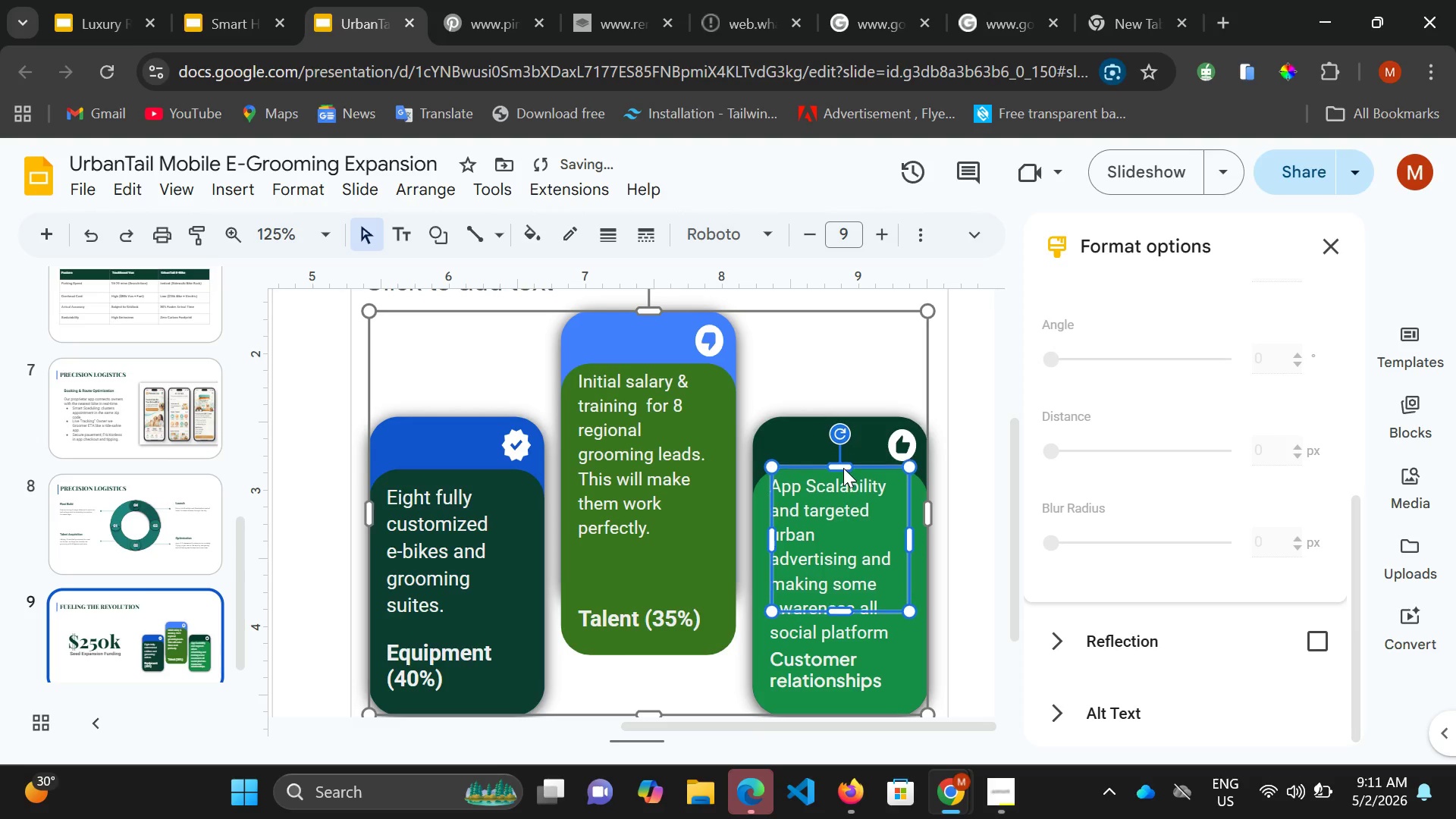 
key(ArrowUp)
 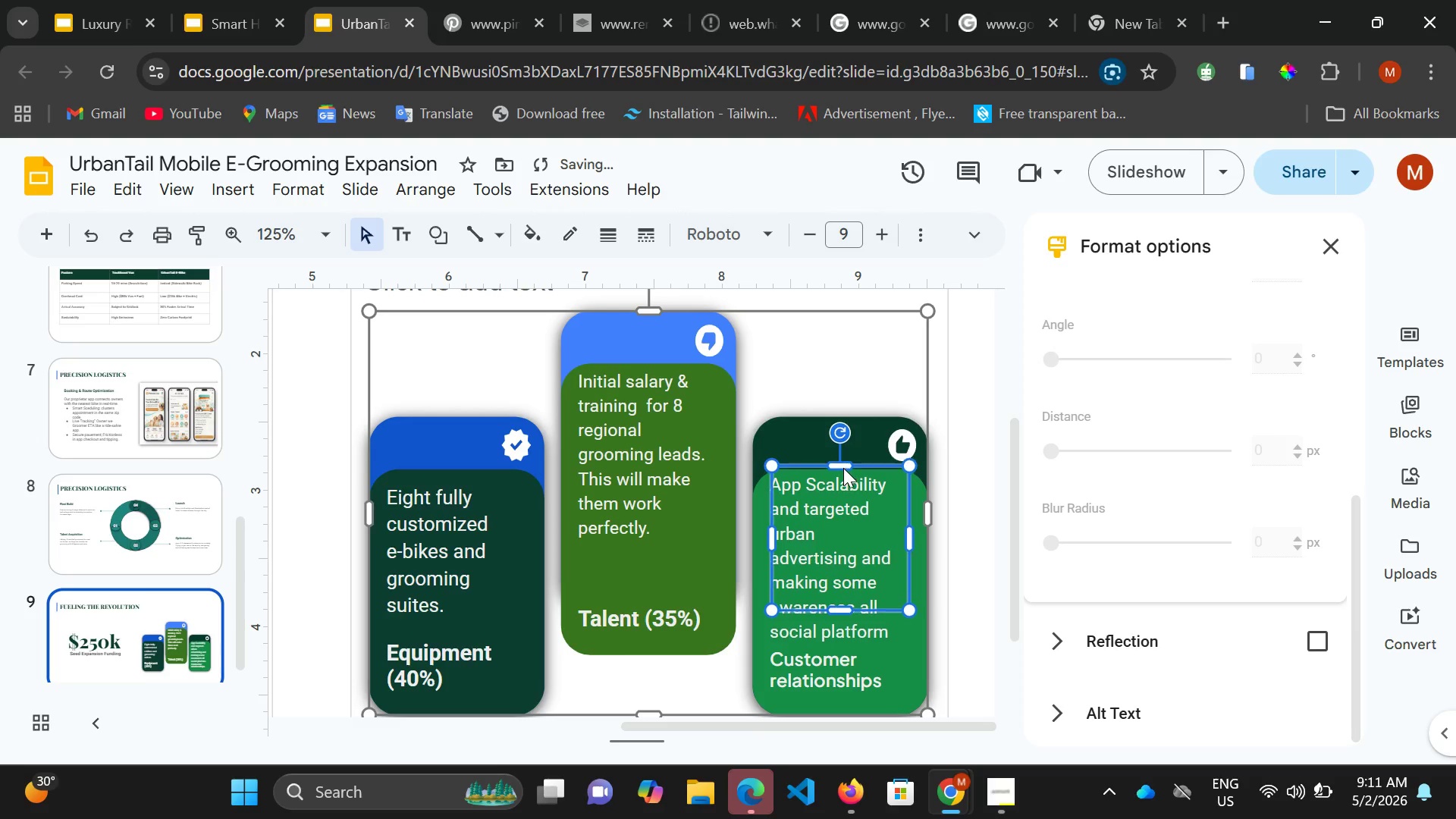 
key(ArrowUp)
 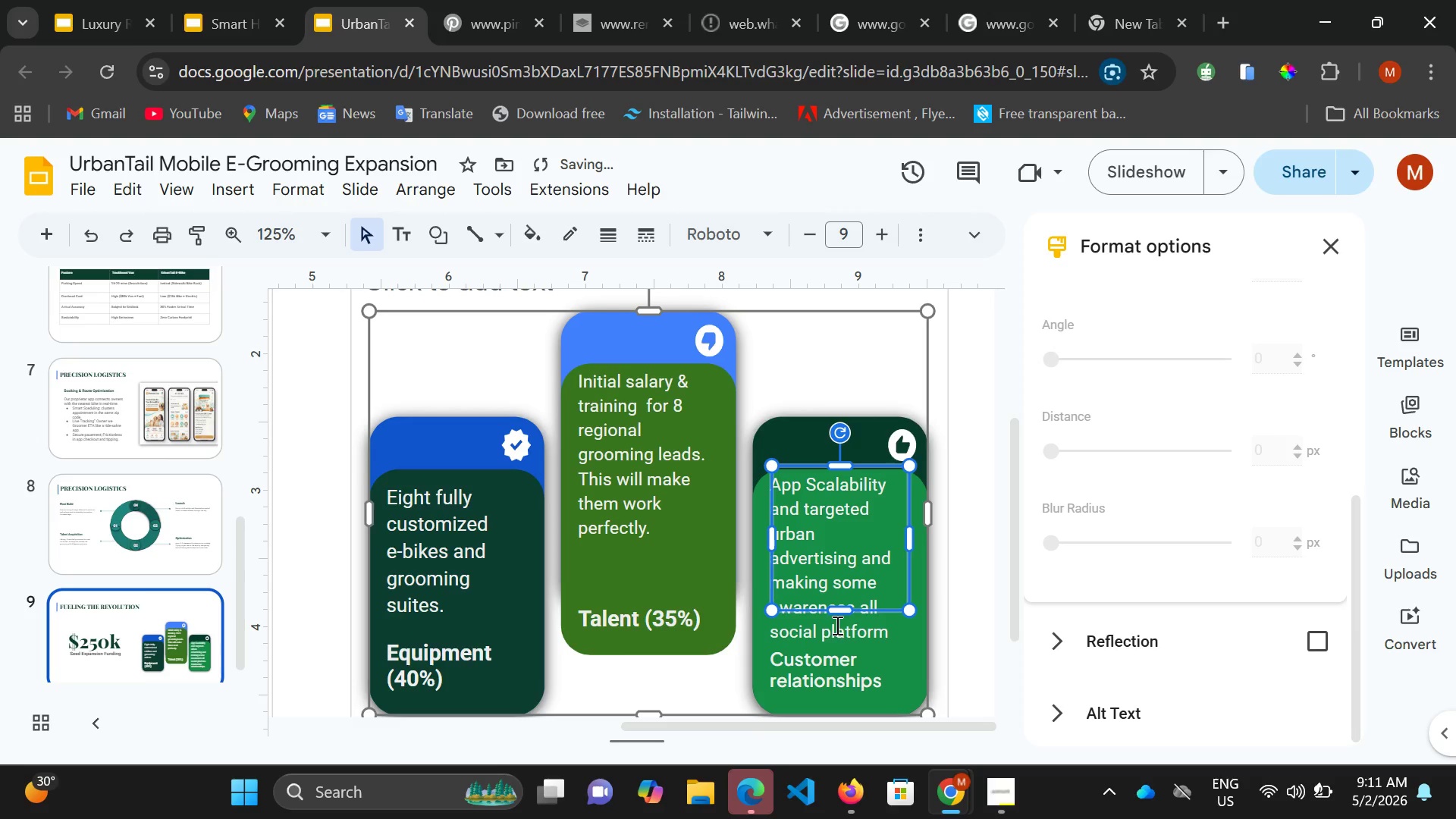 
left_click_drag(start_coordinate=[839, 612], to_coordinate=[830, 642])
 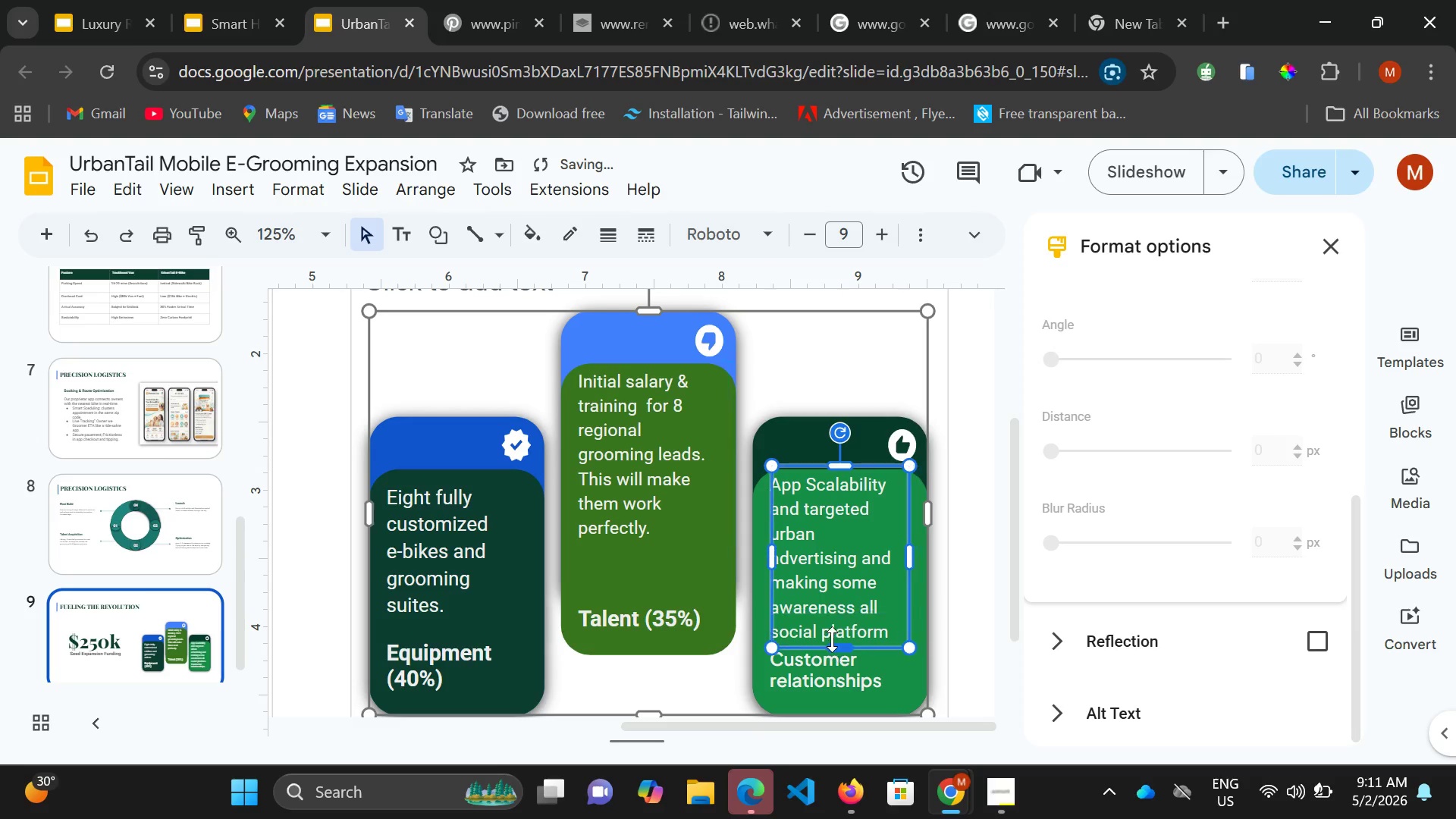 
left_click([830, 642])
 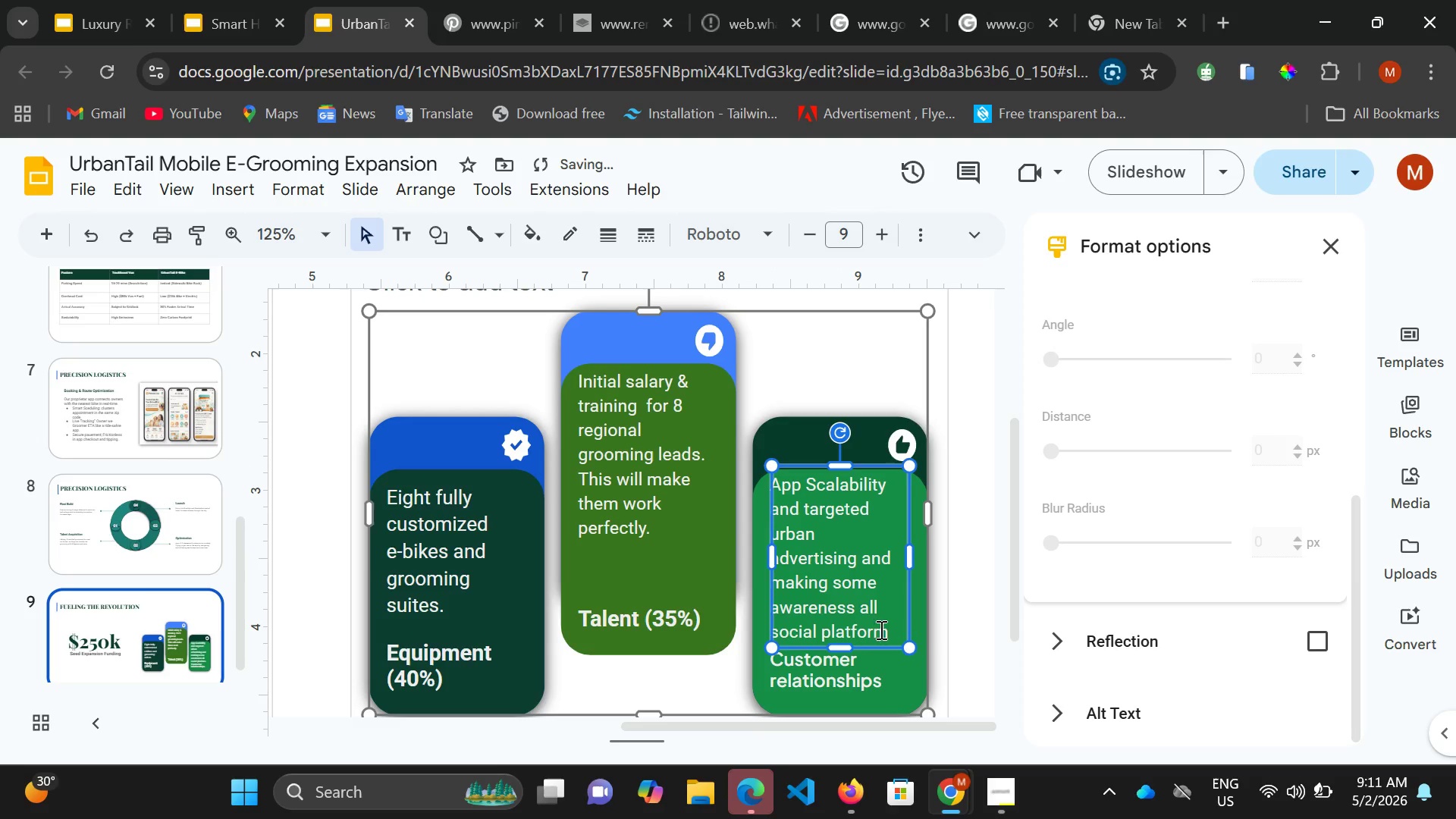 
left_click([883, 632])
 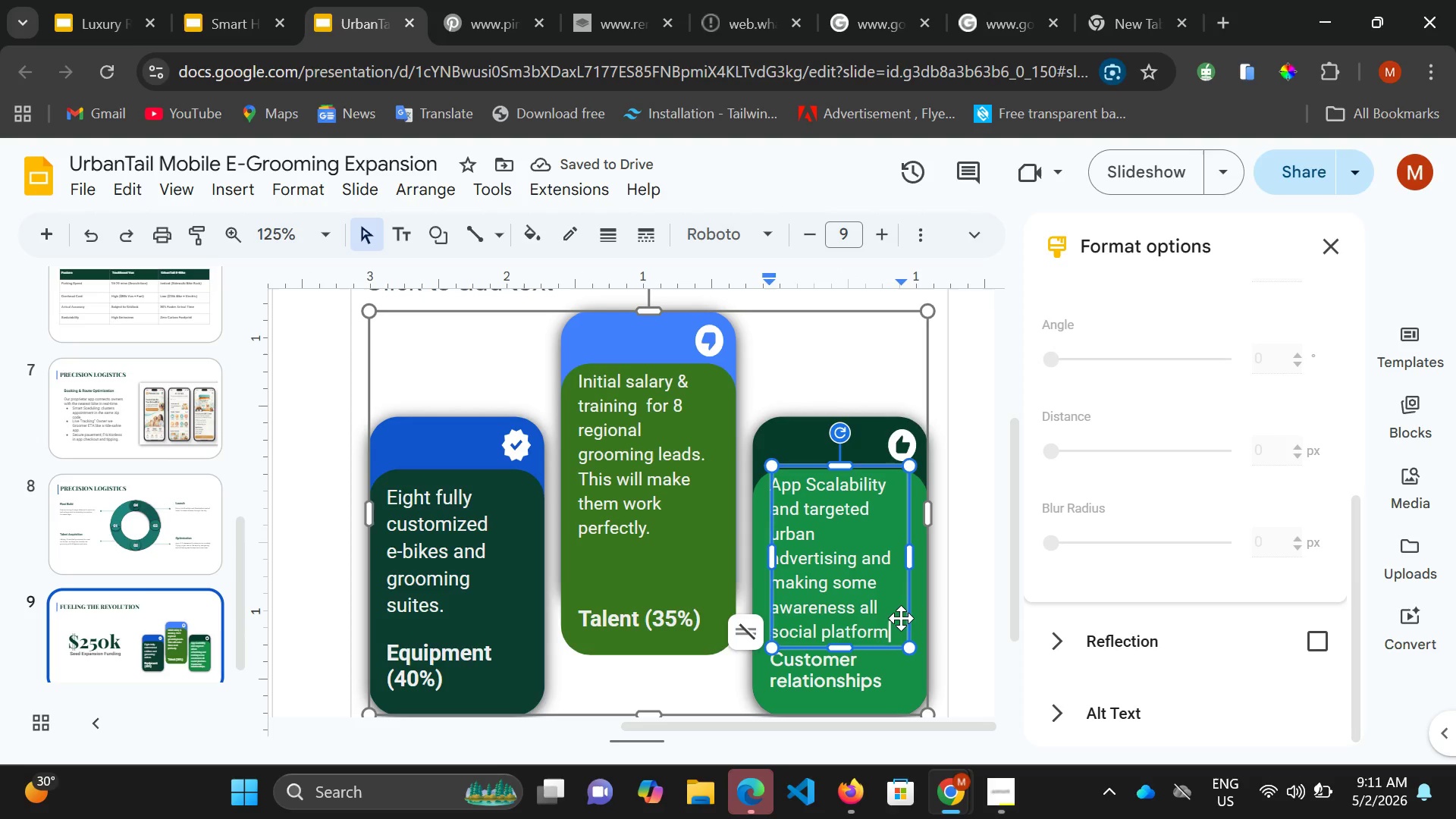 
key(S)
 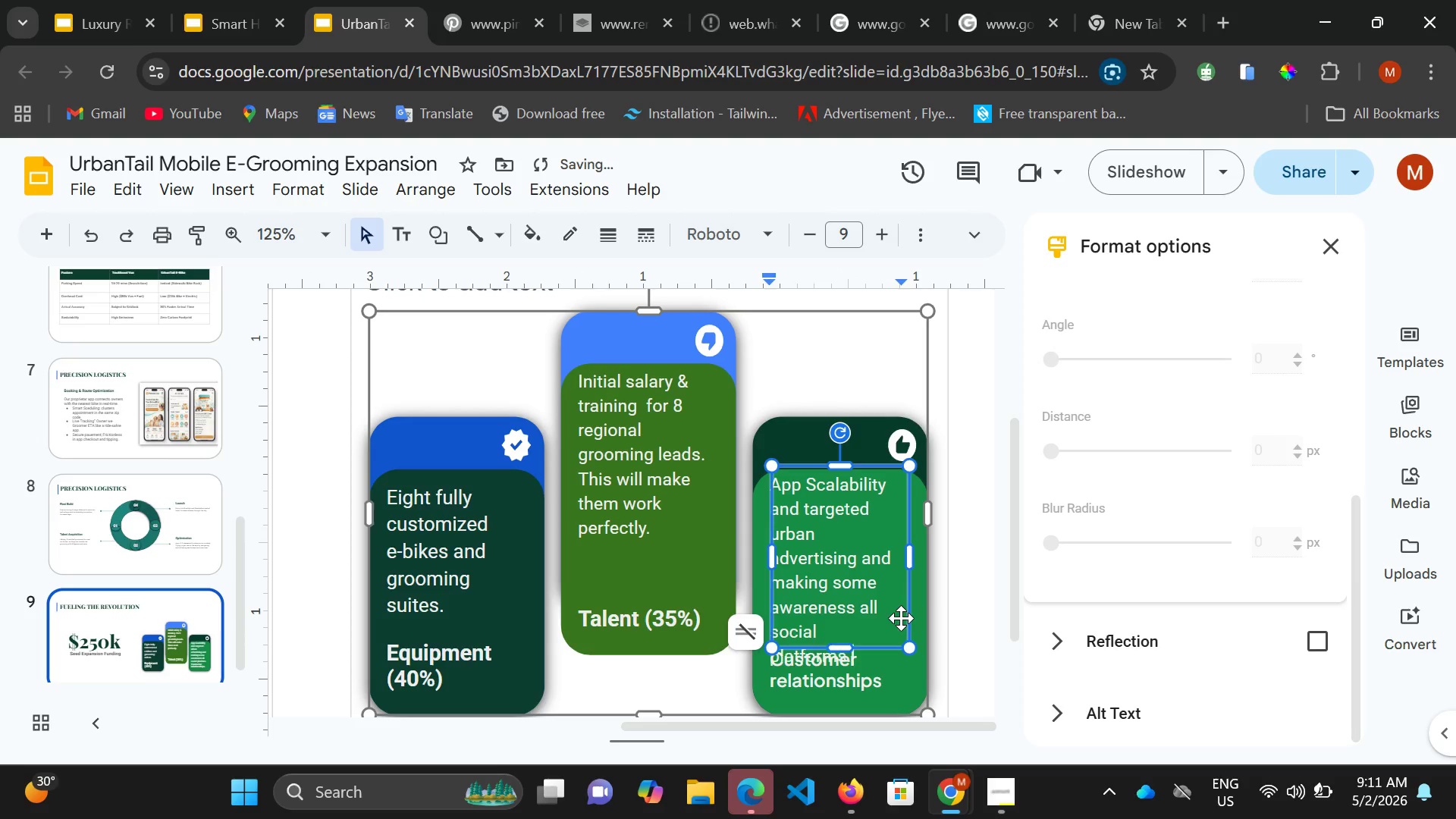 
key(Period)
 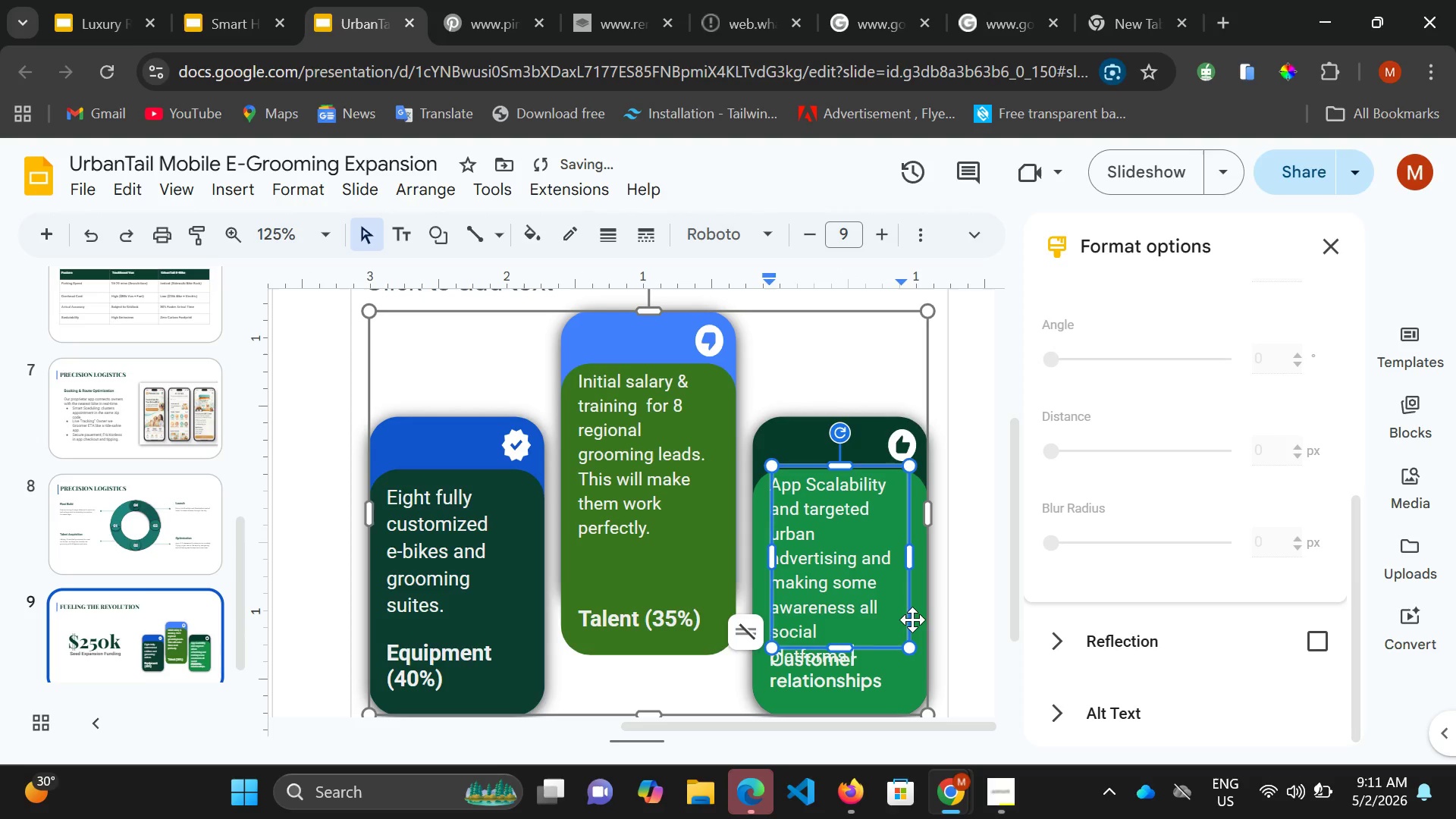 
key(Backspace)
 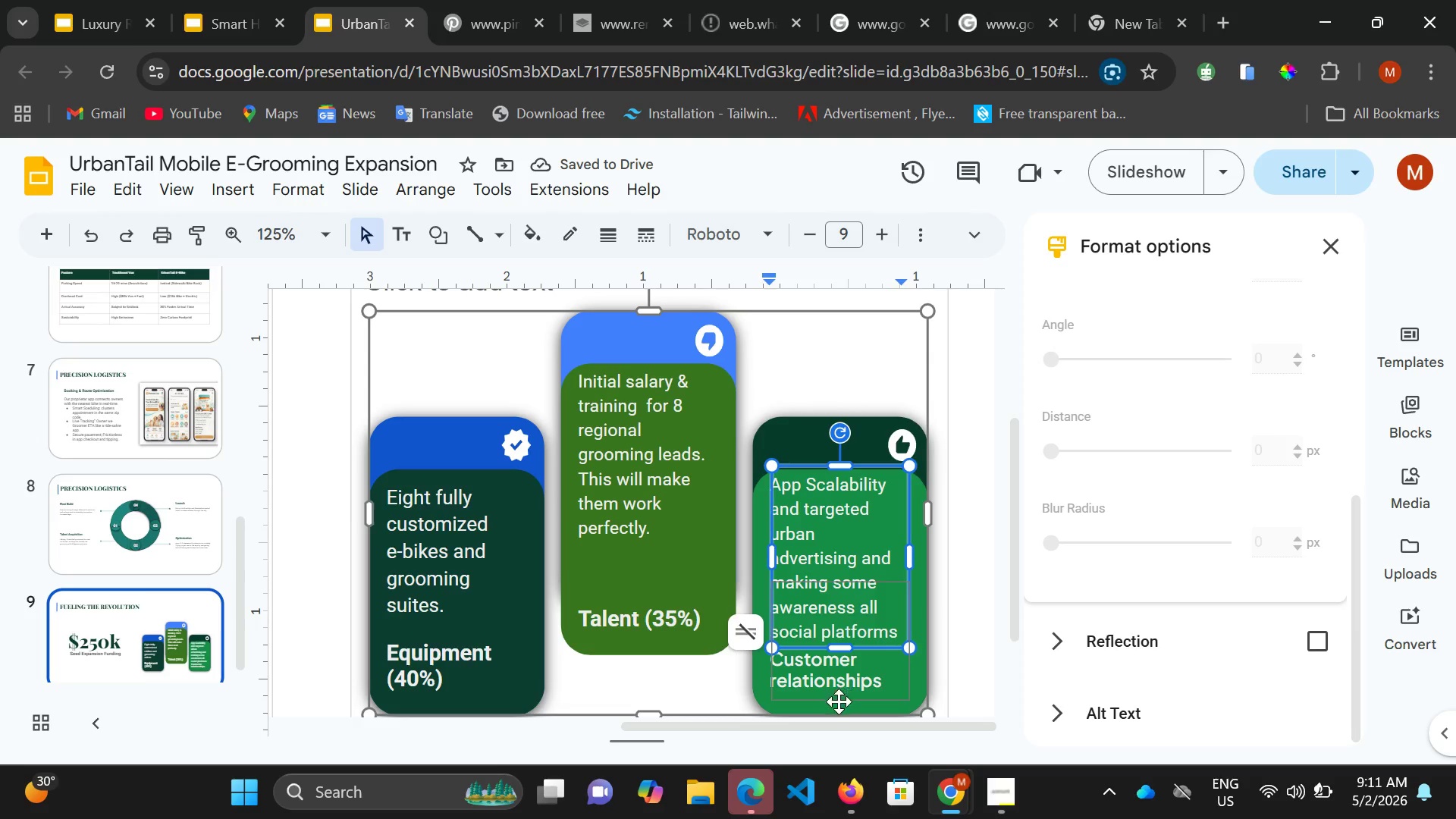 
left_click([839, 673])
 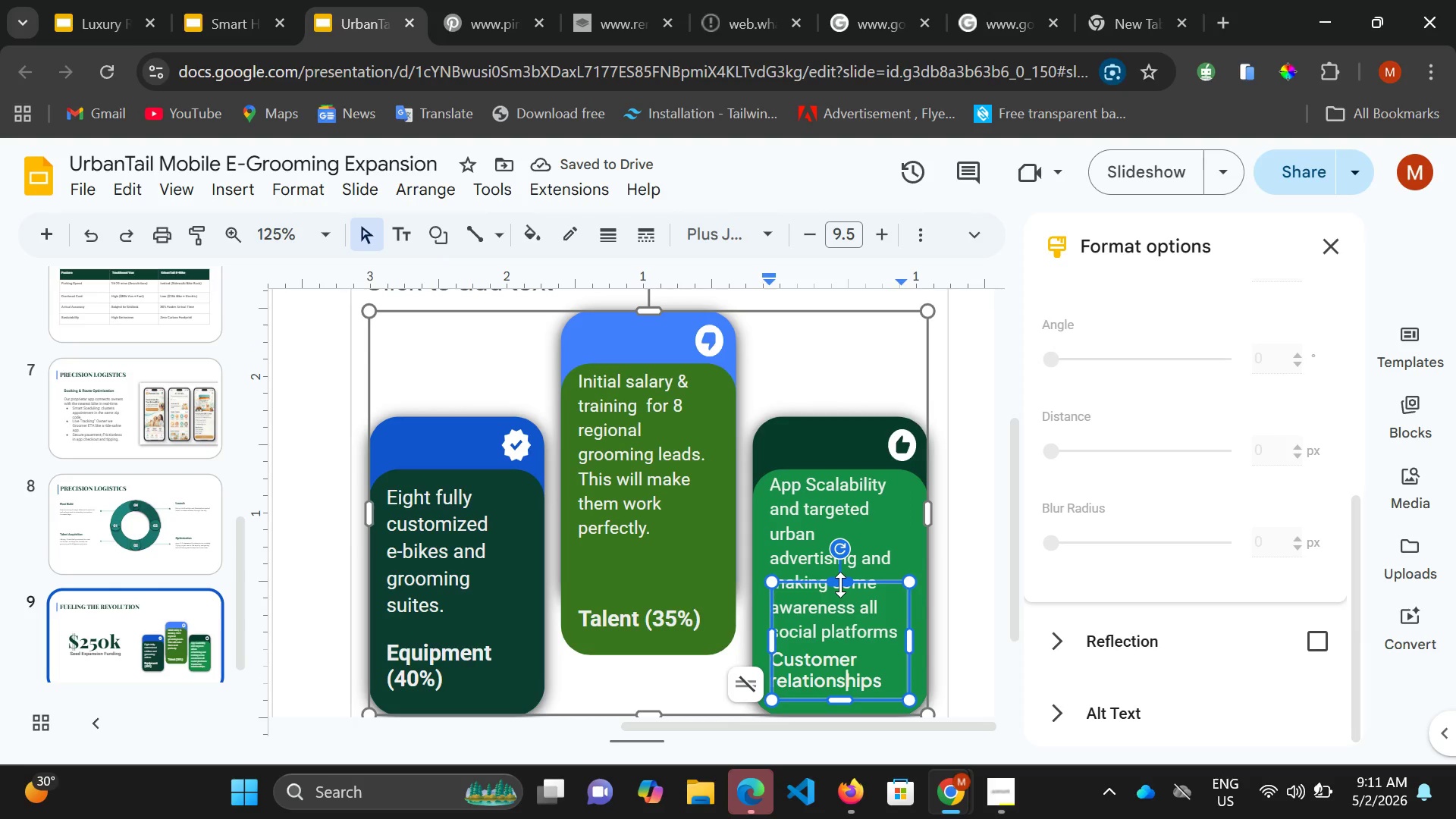 
left_click_drag(start_coordinate=[841, 584], to_coordinate=[839, 646])
 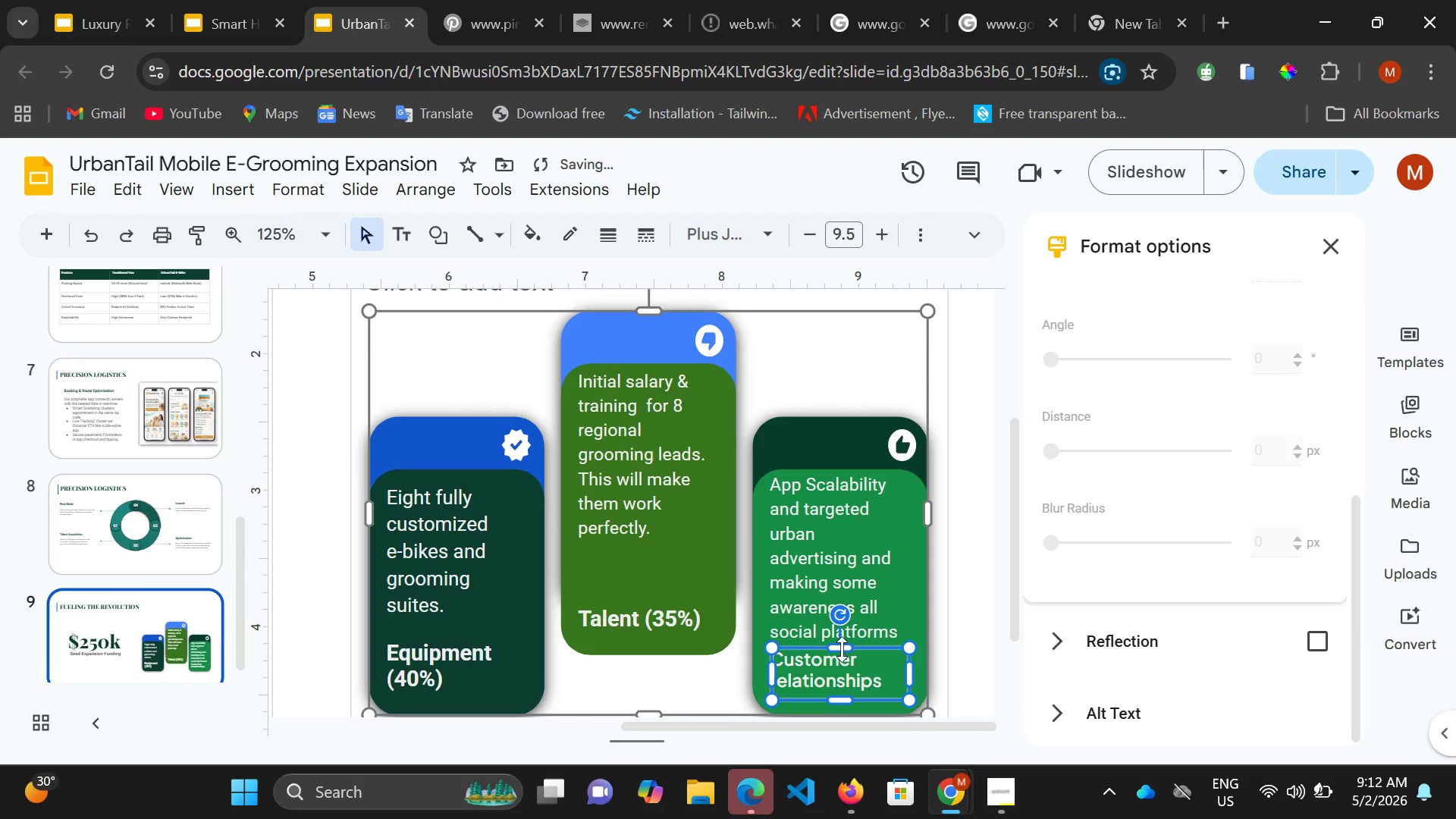 
left_click([839, 646])
 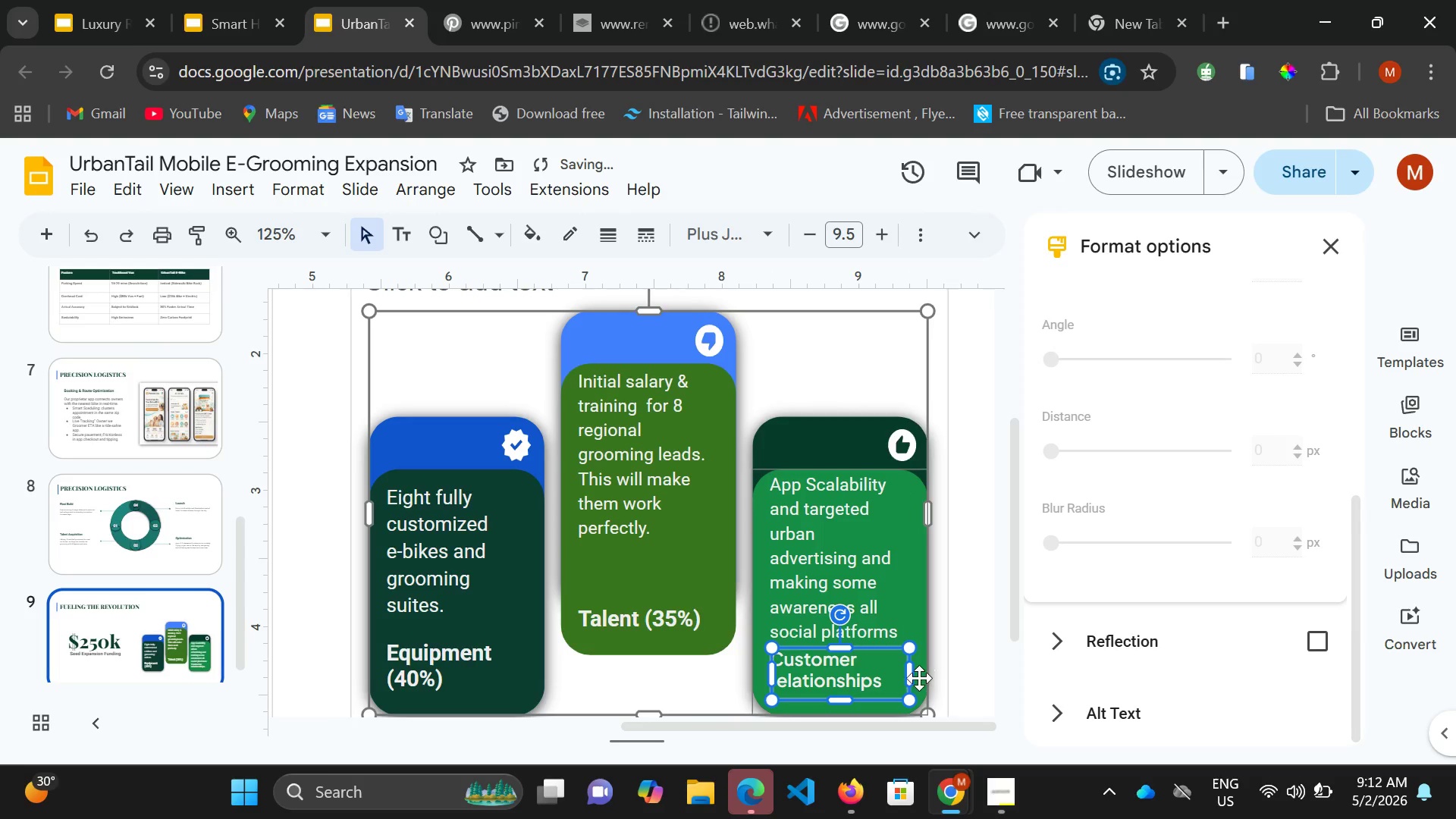 
wait(5.09)
 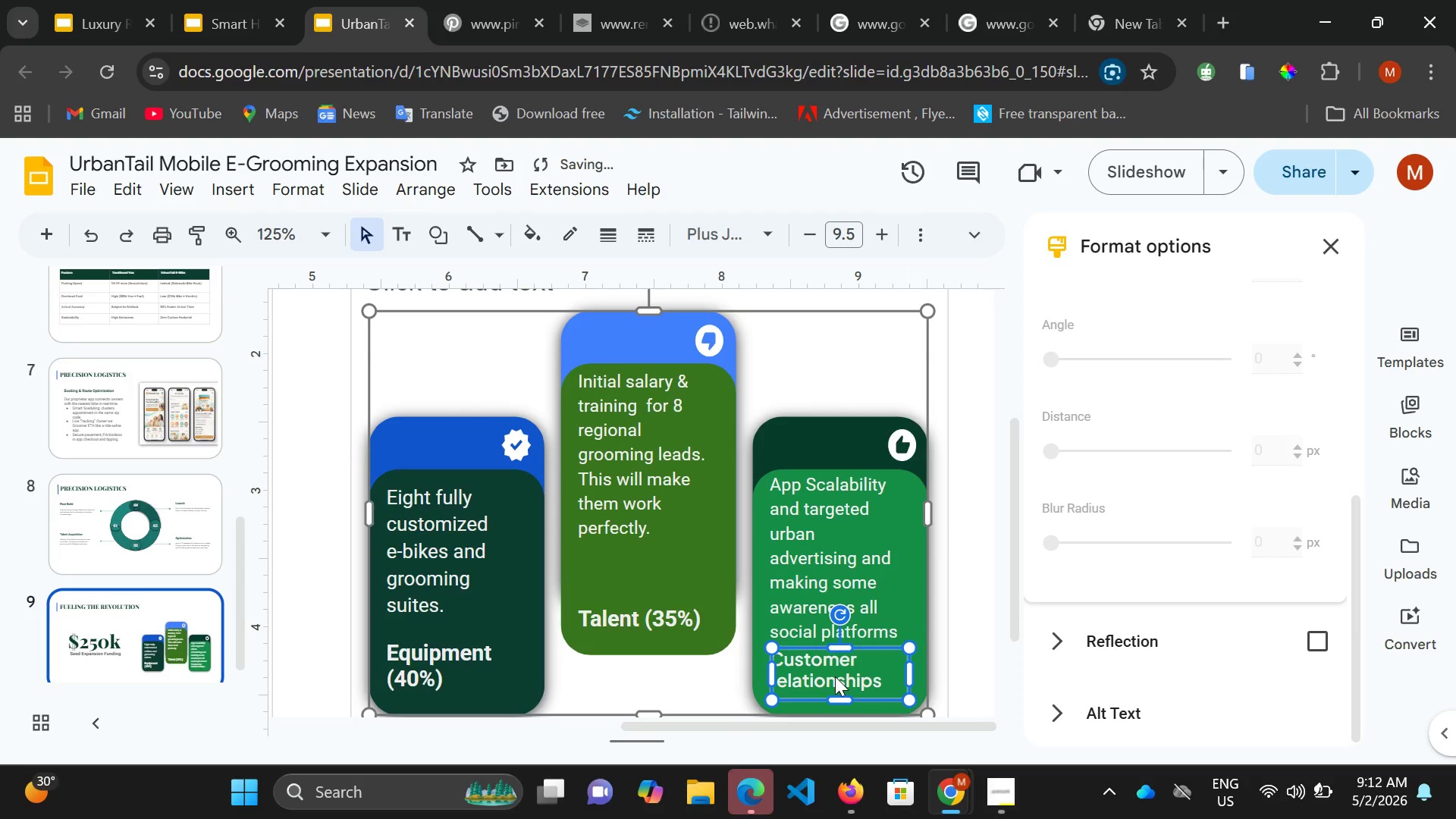 
key(ArrowDown)
 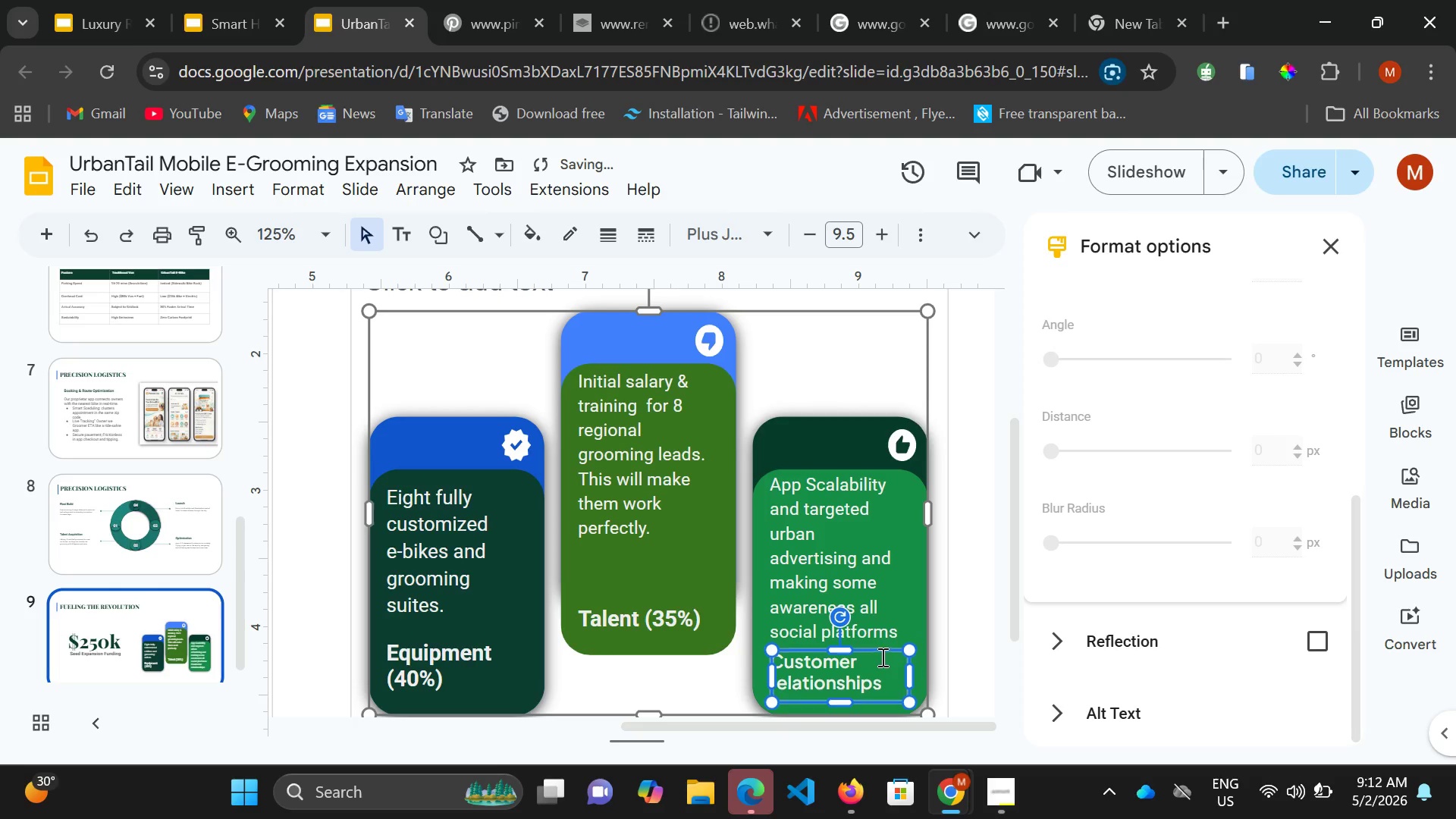 
key(ArrowDown)
 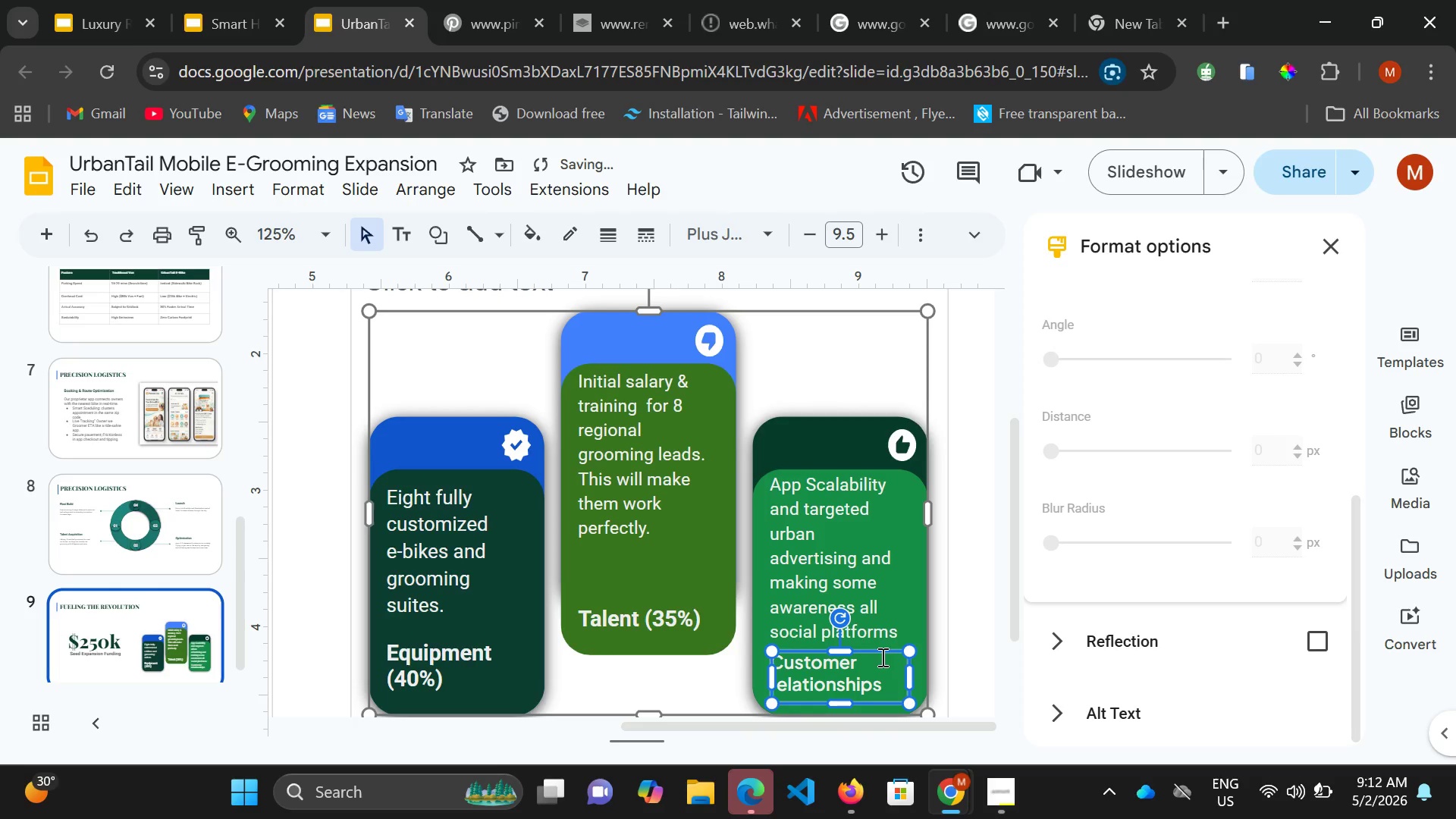 
key(ArrowDown)
 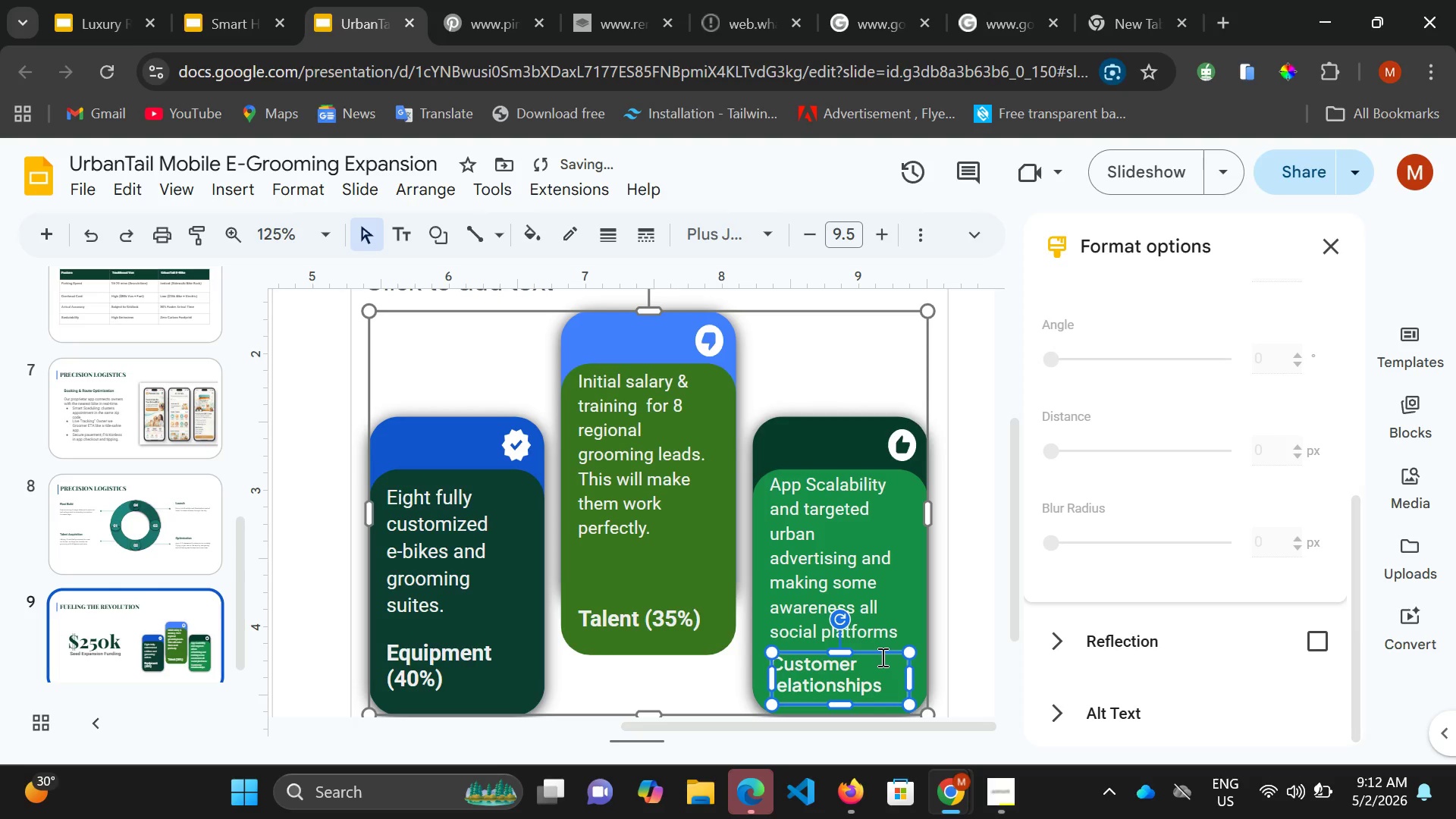 
key(ArrowDown)
 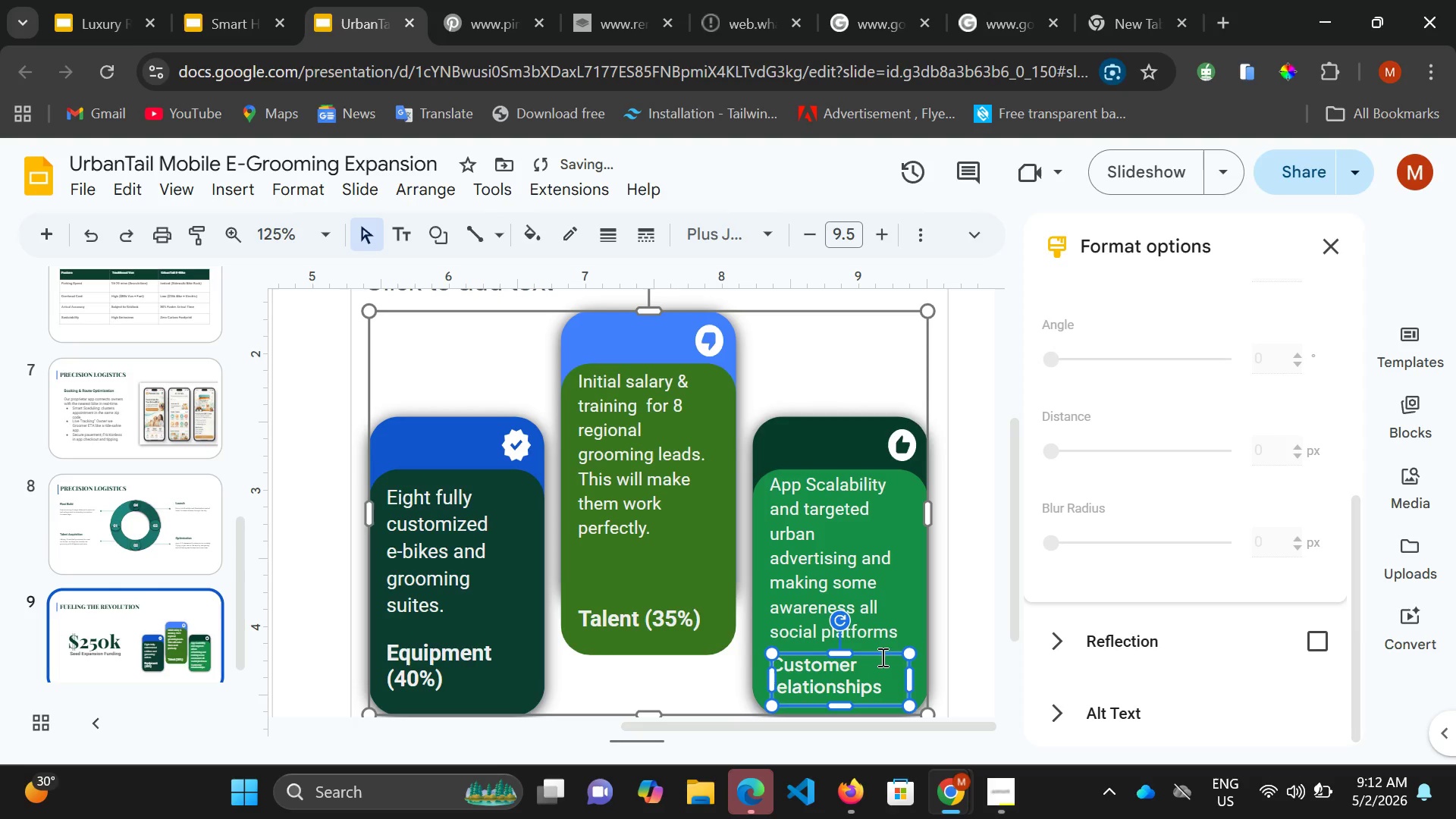 
key(ArrowDown)
 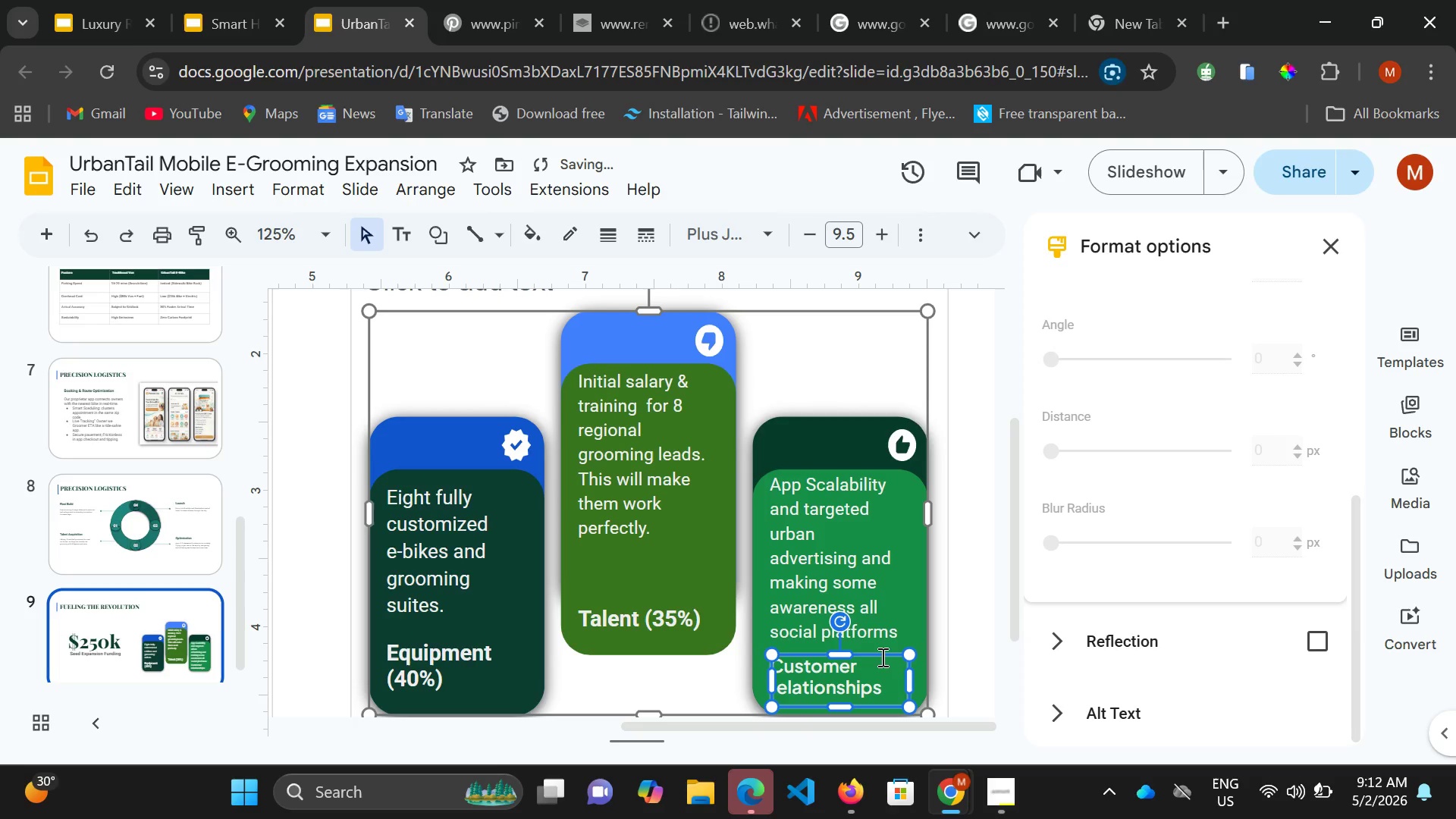 
key(ArrowDown)
 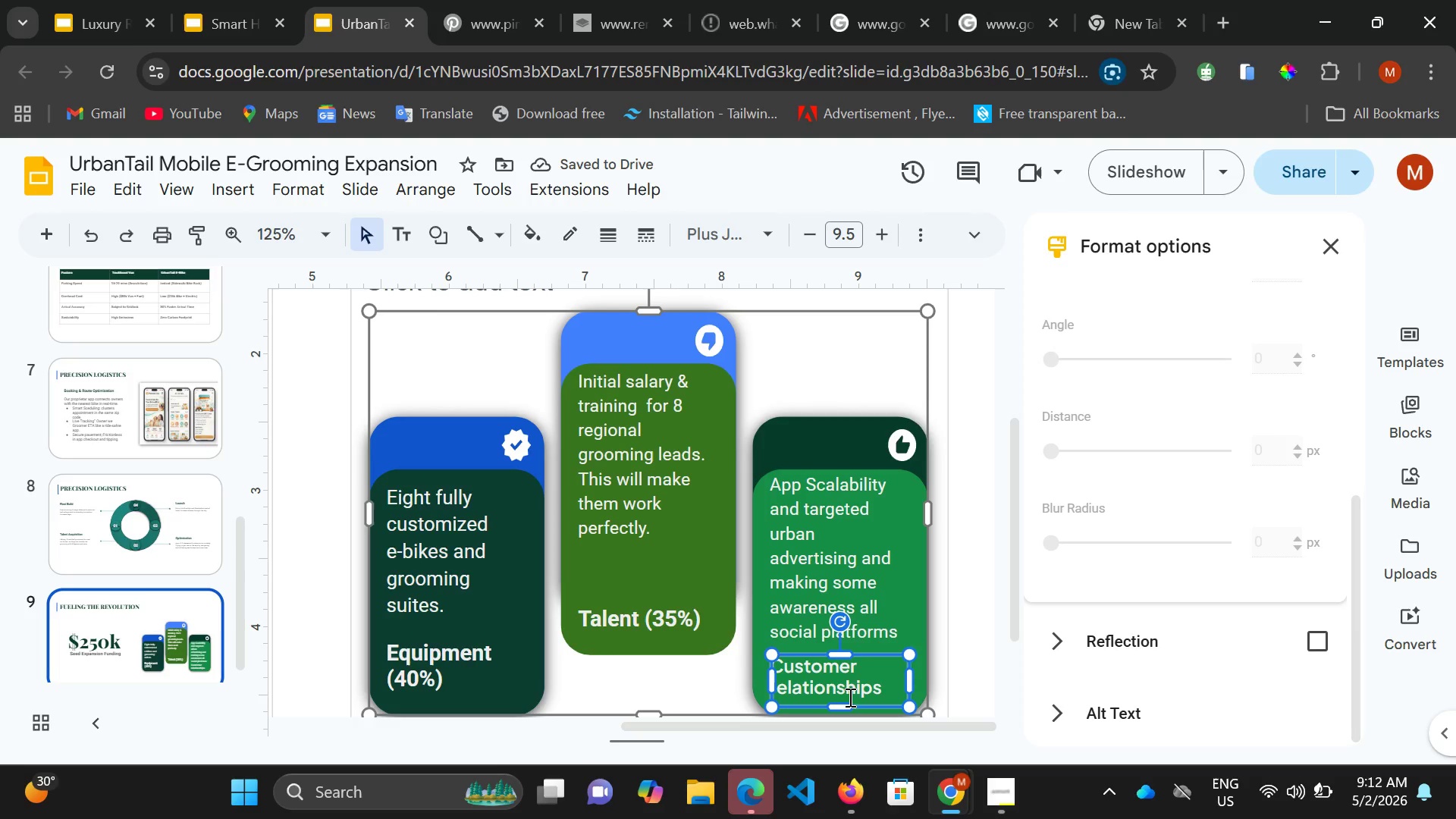 
key(Control+Z)
 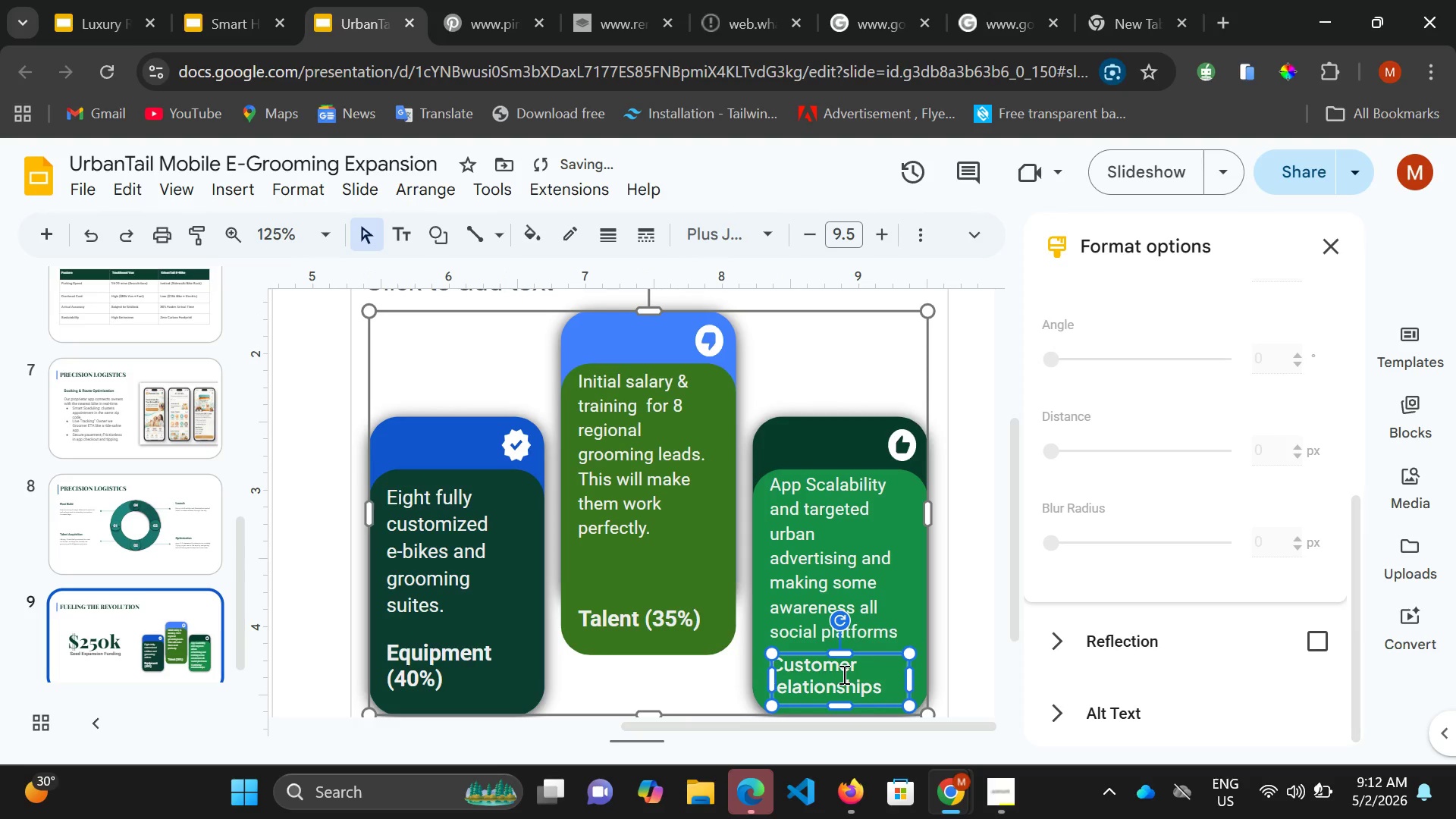 
key(ArrowDown)
 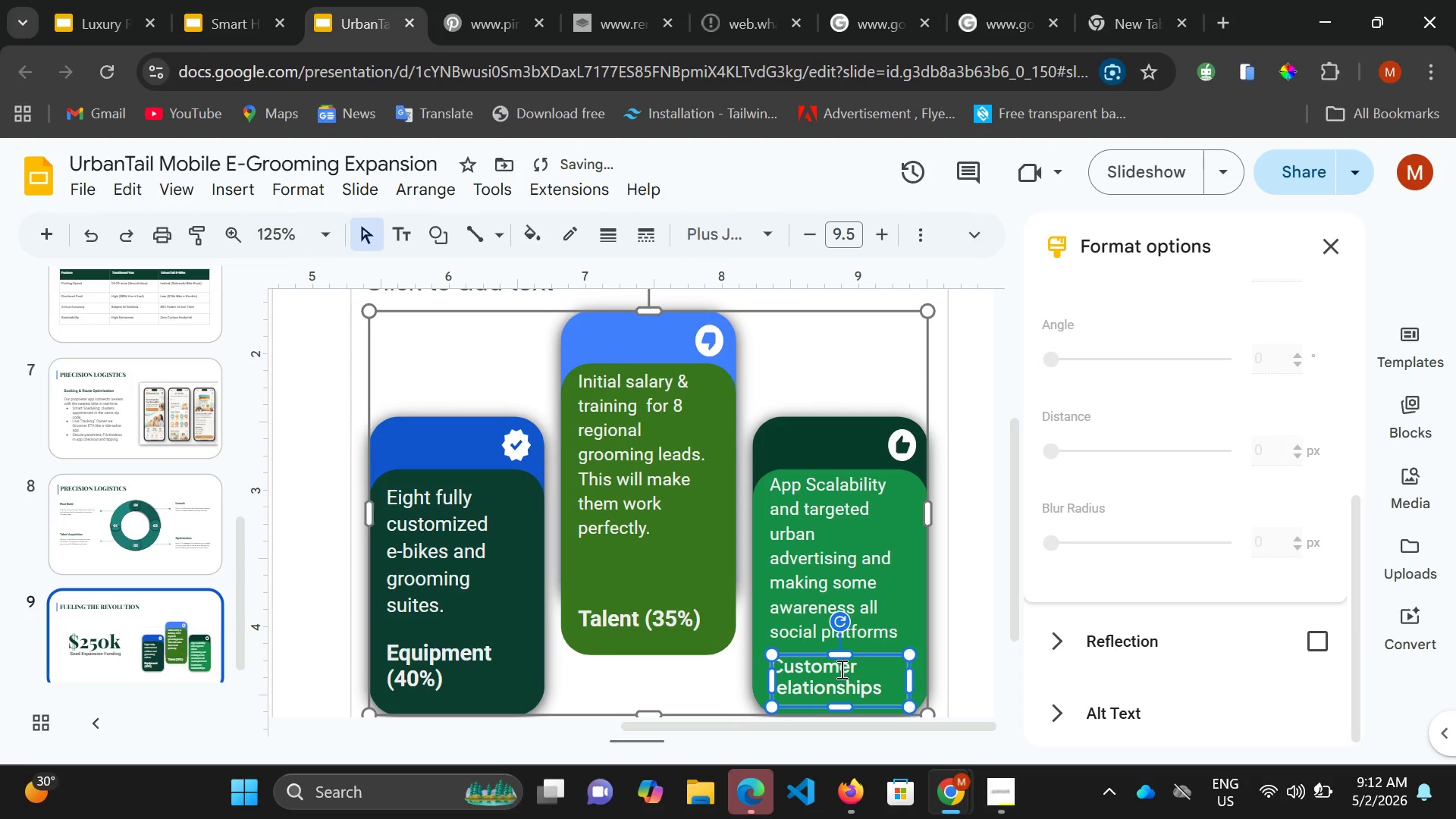 
left_click([840, 678])
 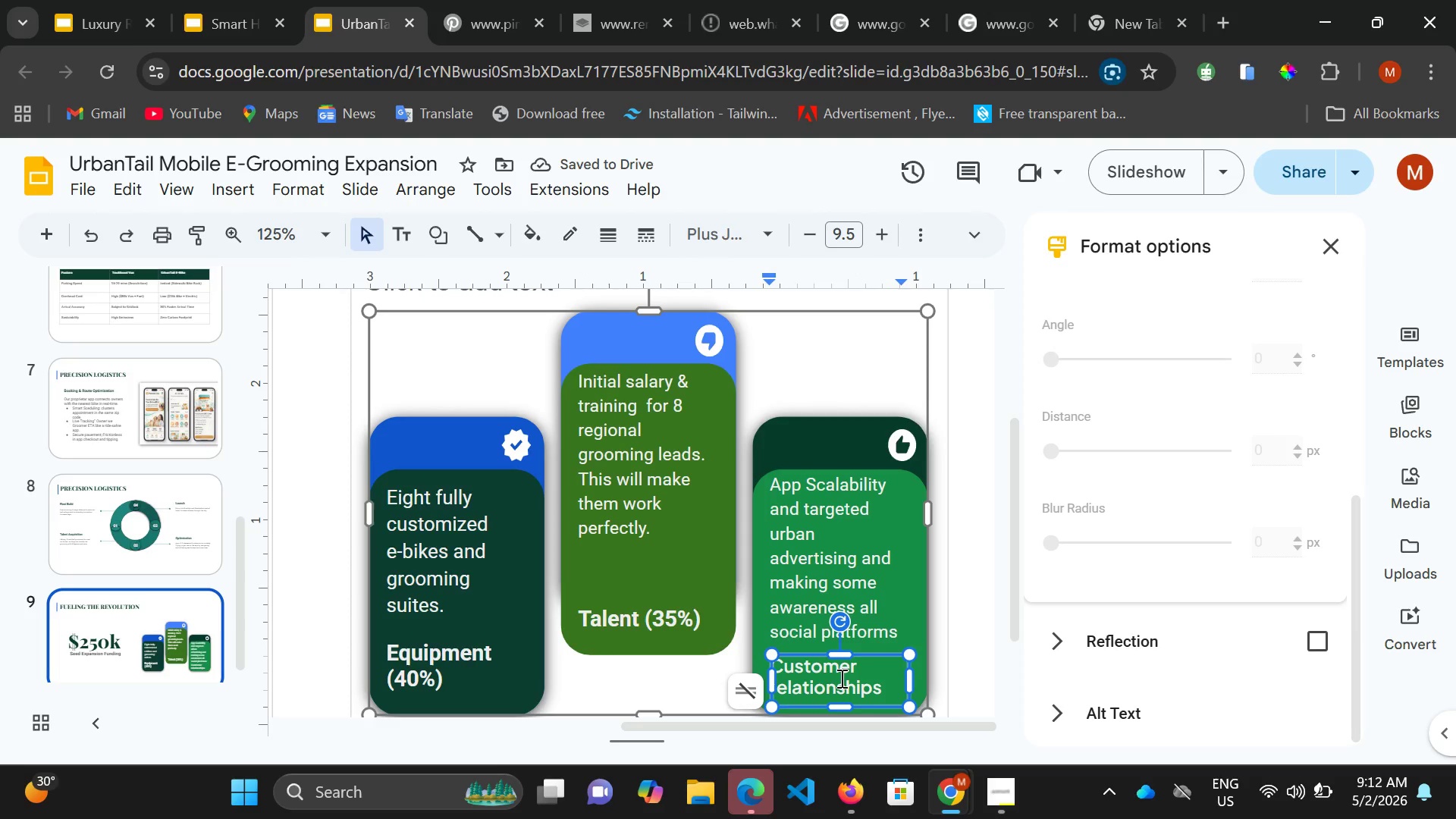 
key(Control+A)
 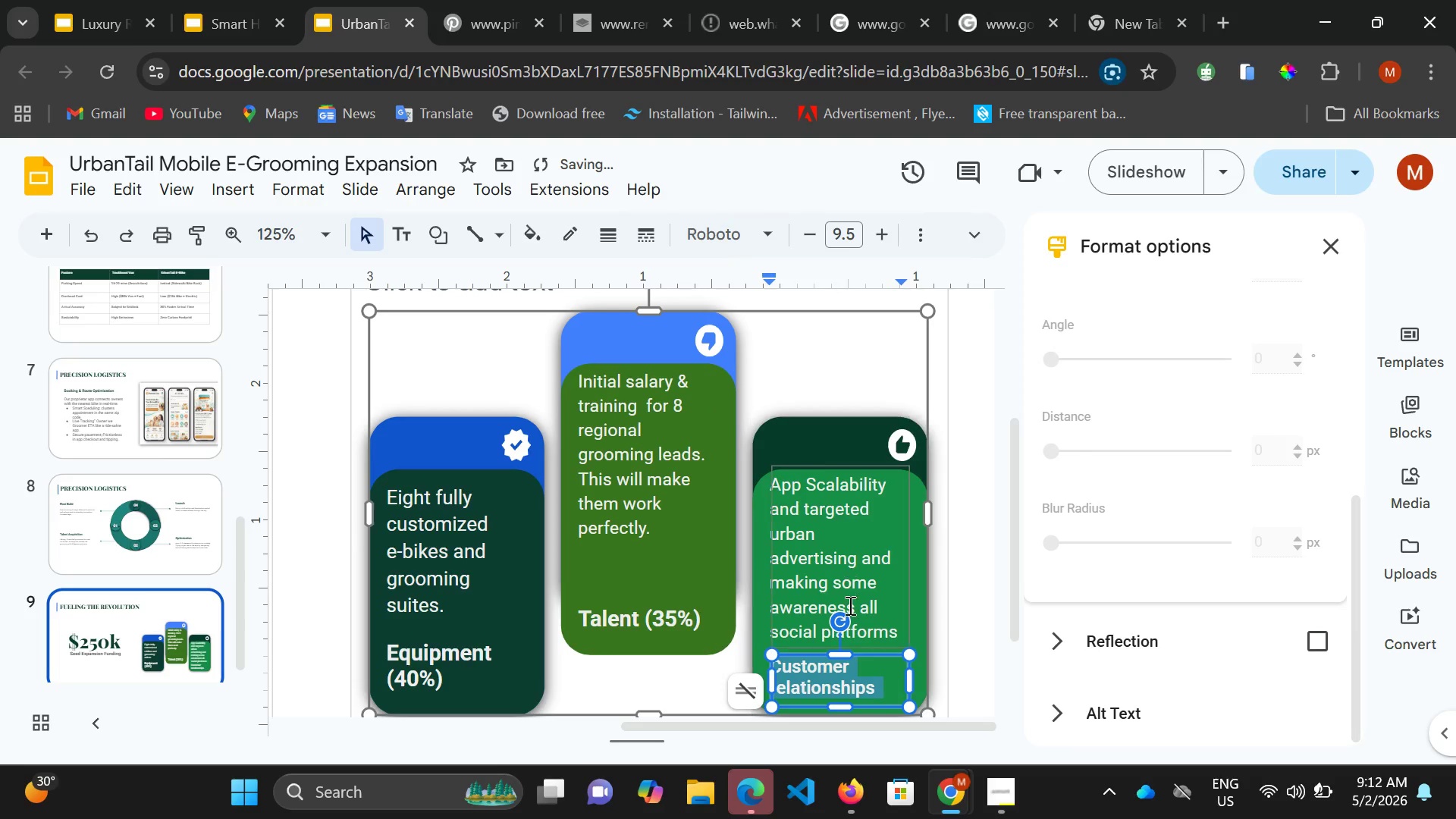 
wait(5.38)
 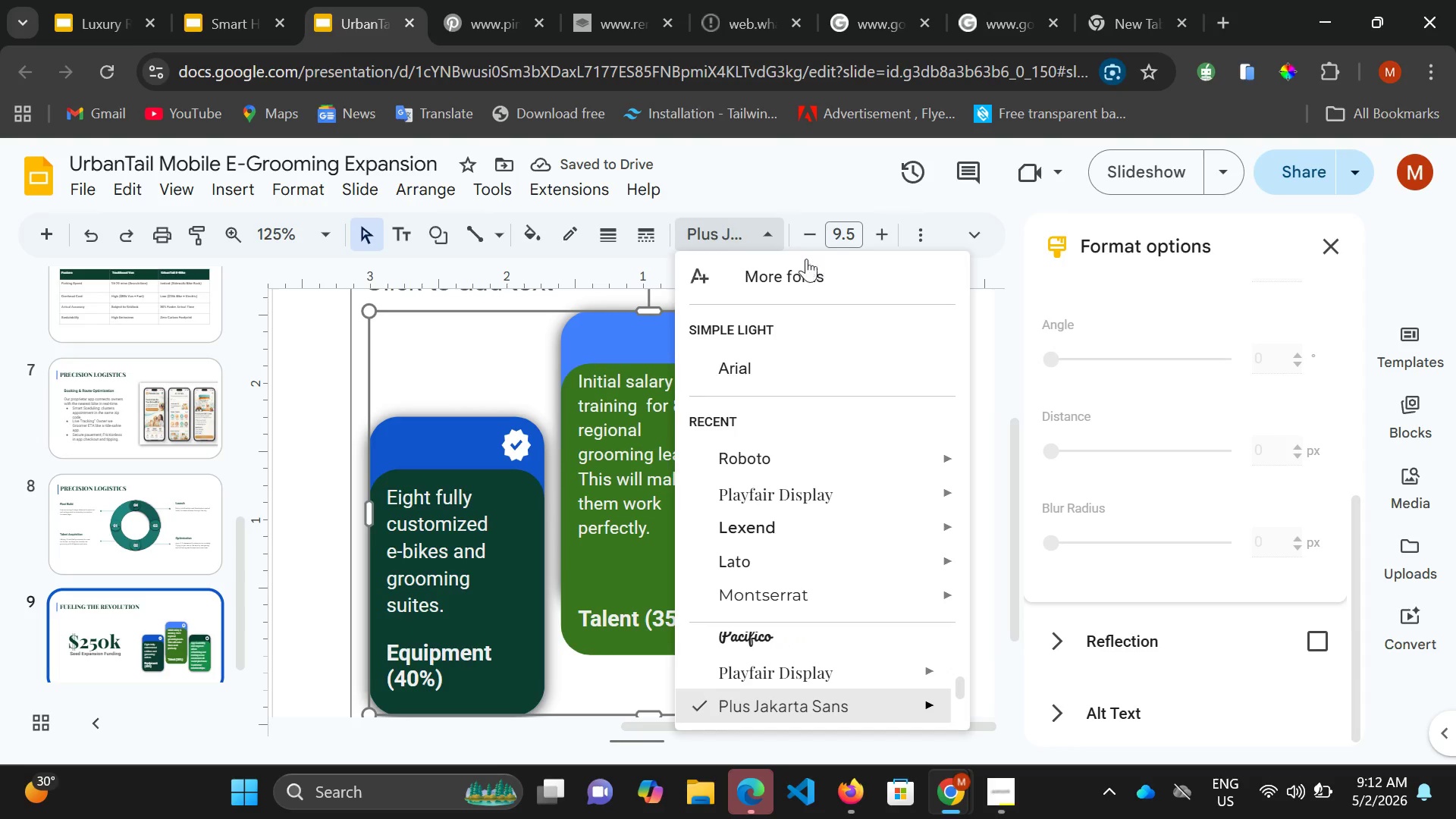 
double_click([924, 234])
 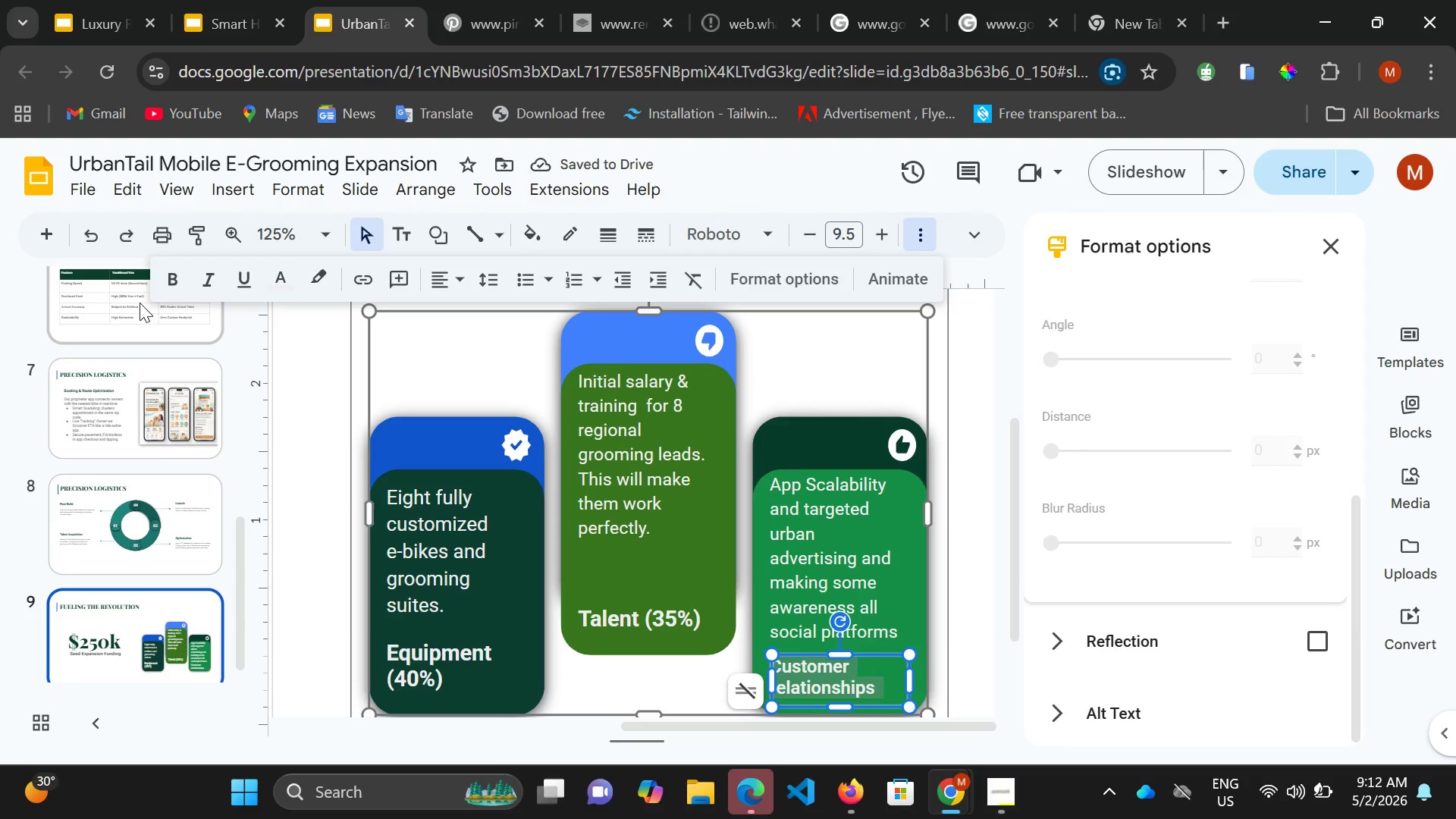 
left_click_drag(start_coordinate=[171, 265], to_coordinate=[179, 259])
 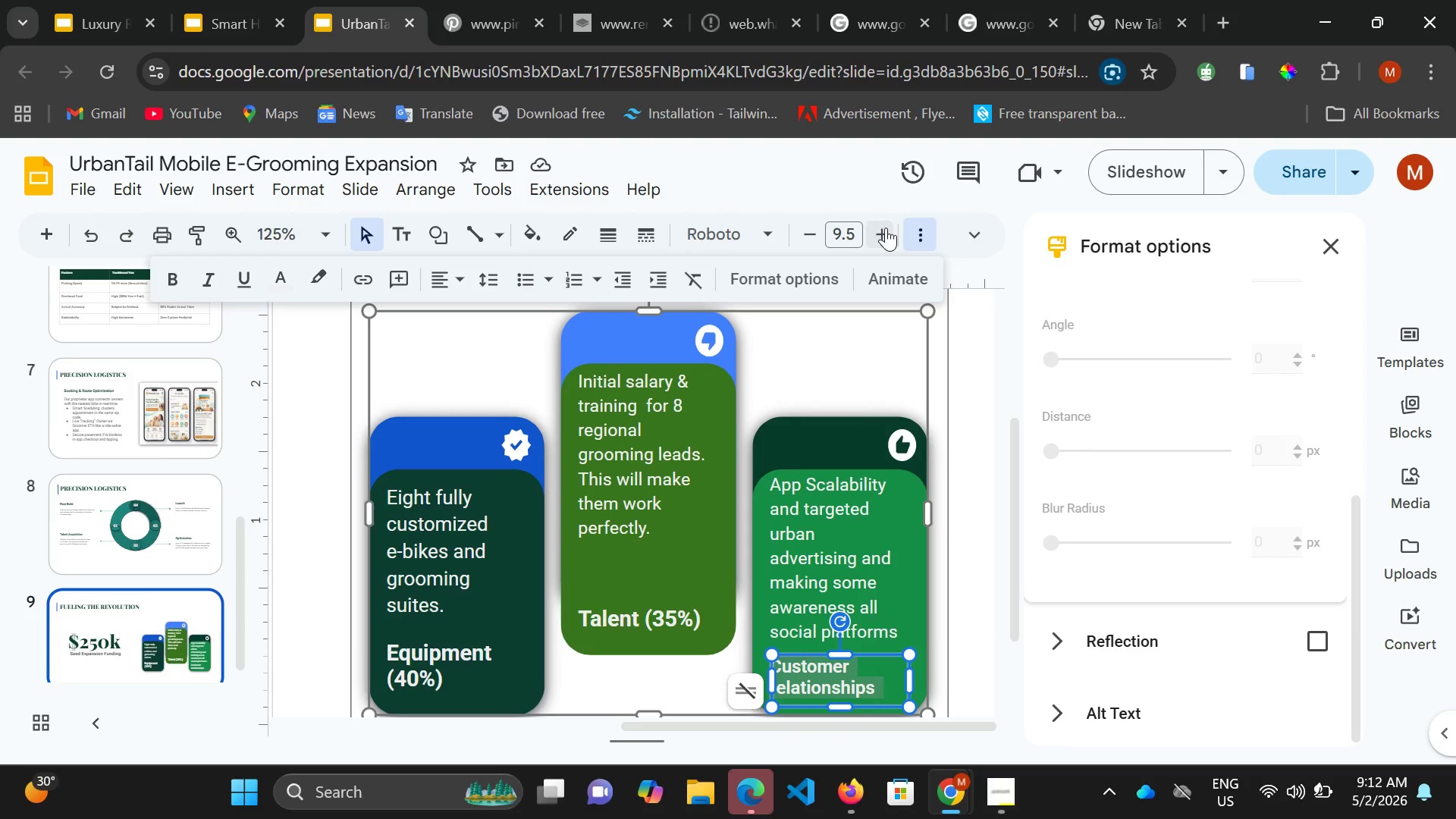 
left_click([886, 228])
 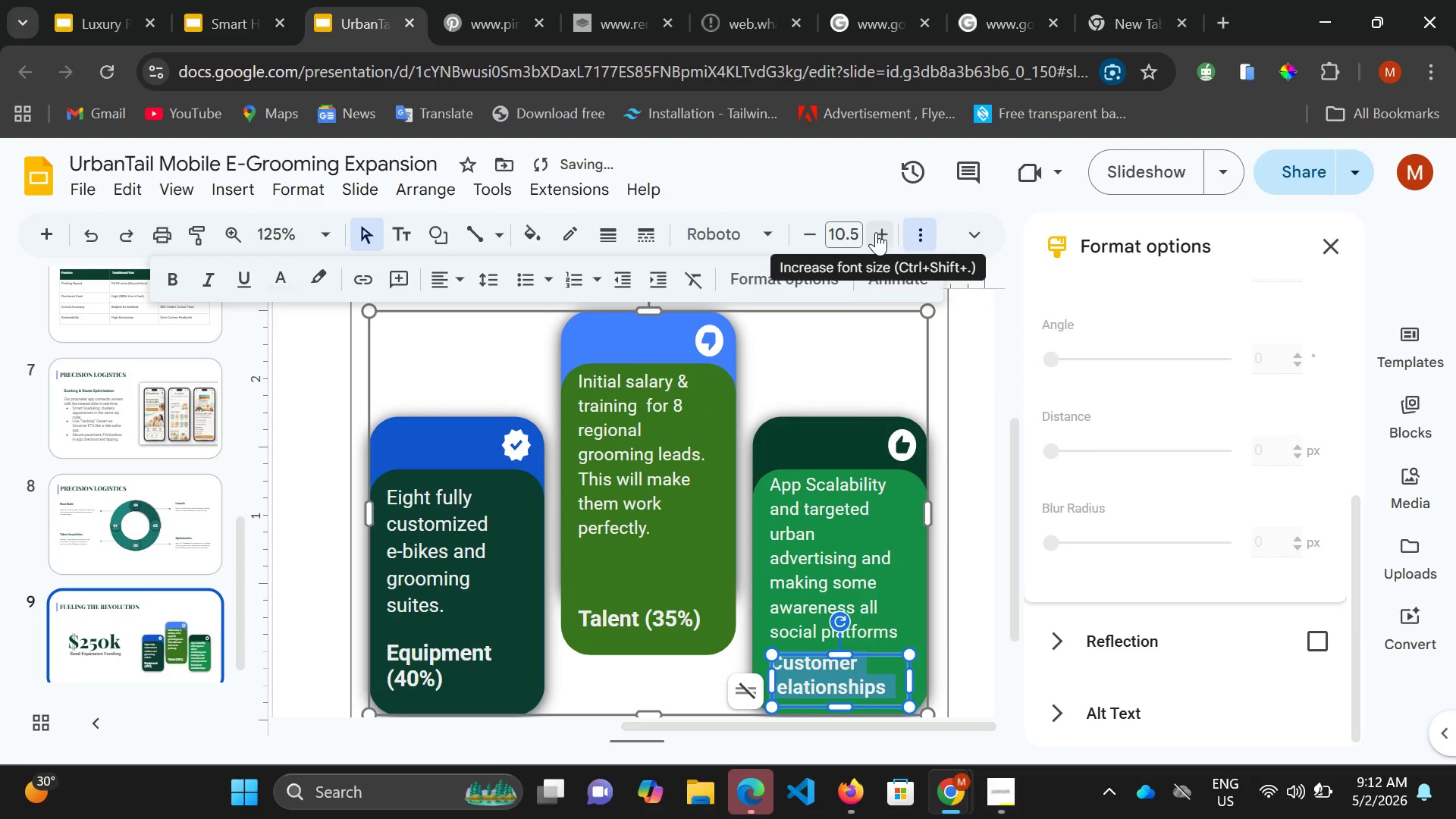 
left_click([876, 232])
 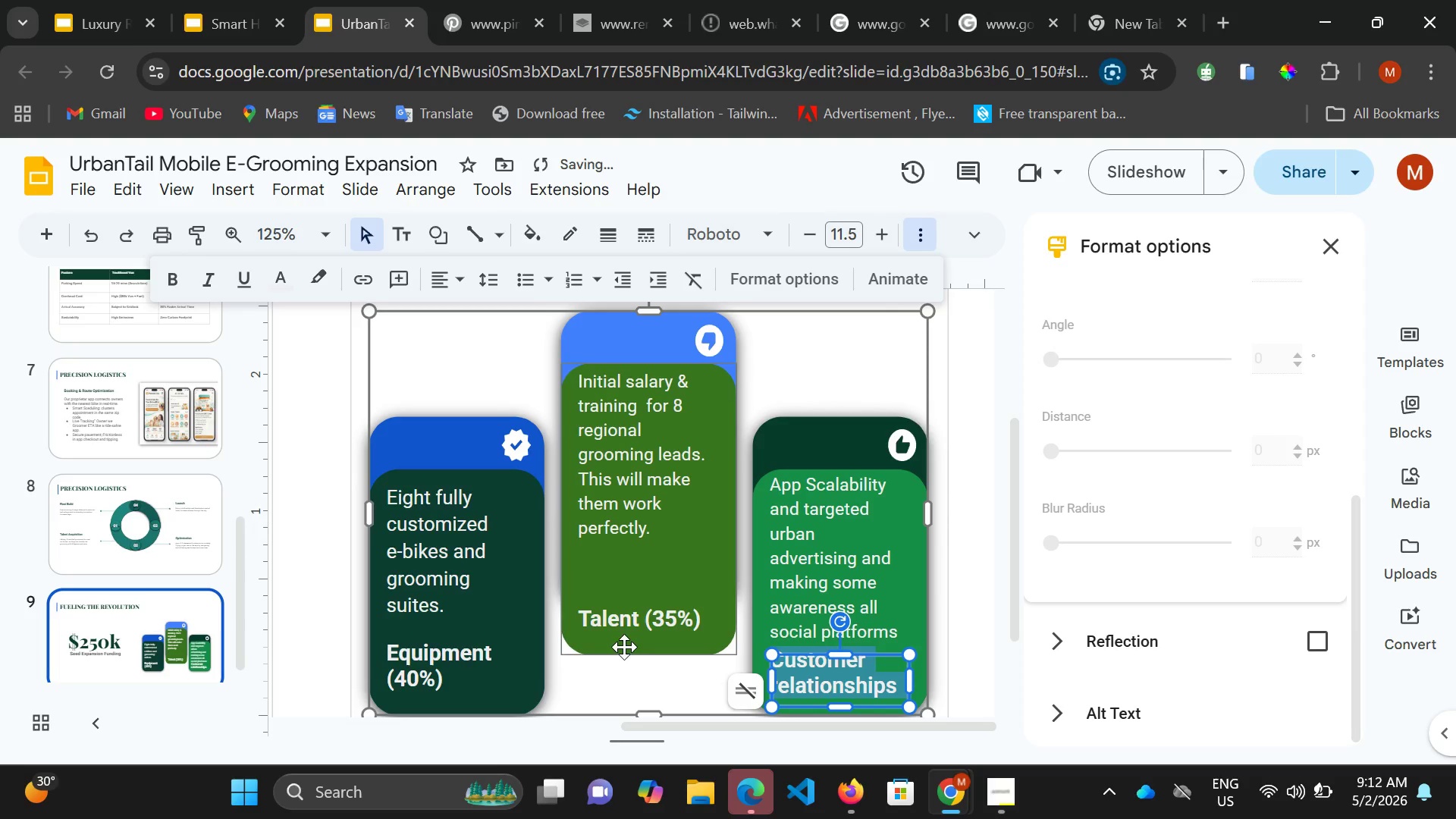 
left_click([623, 623])
 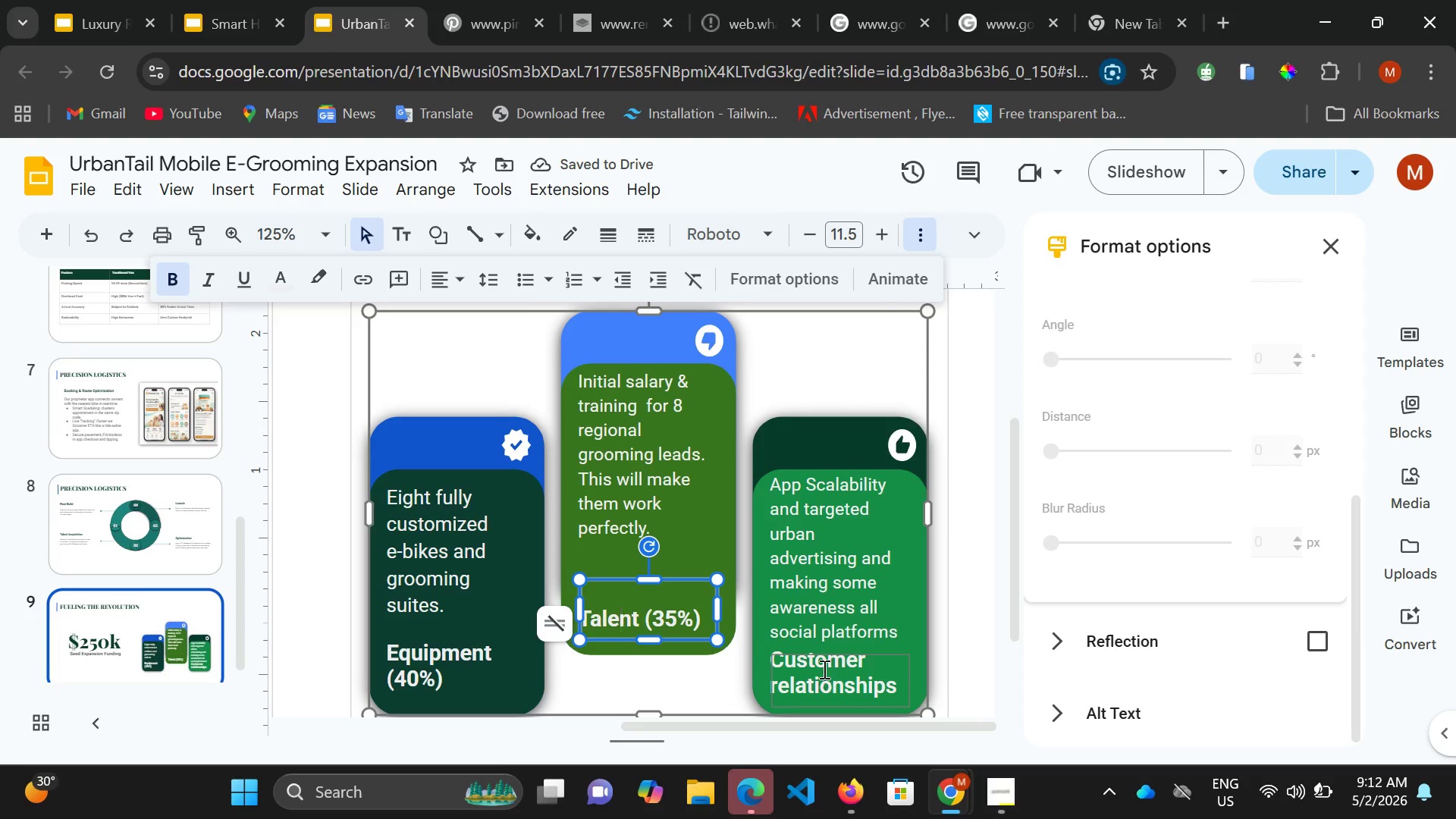 
left_click([823, 669])
 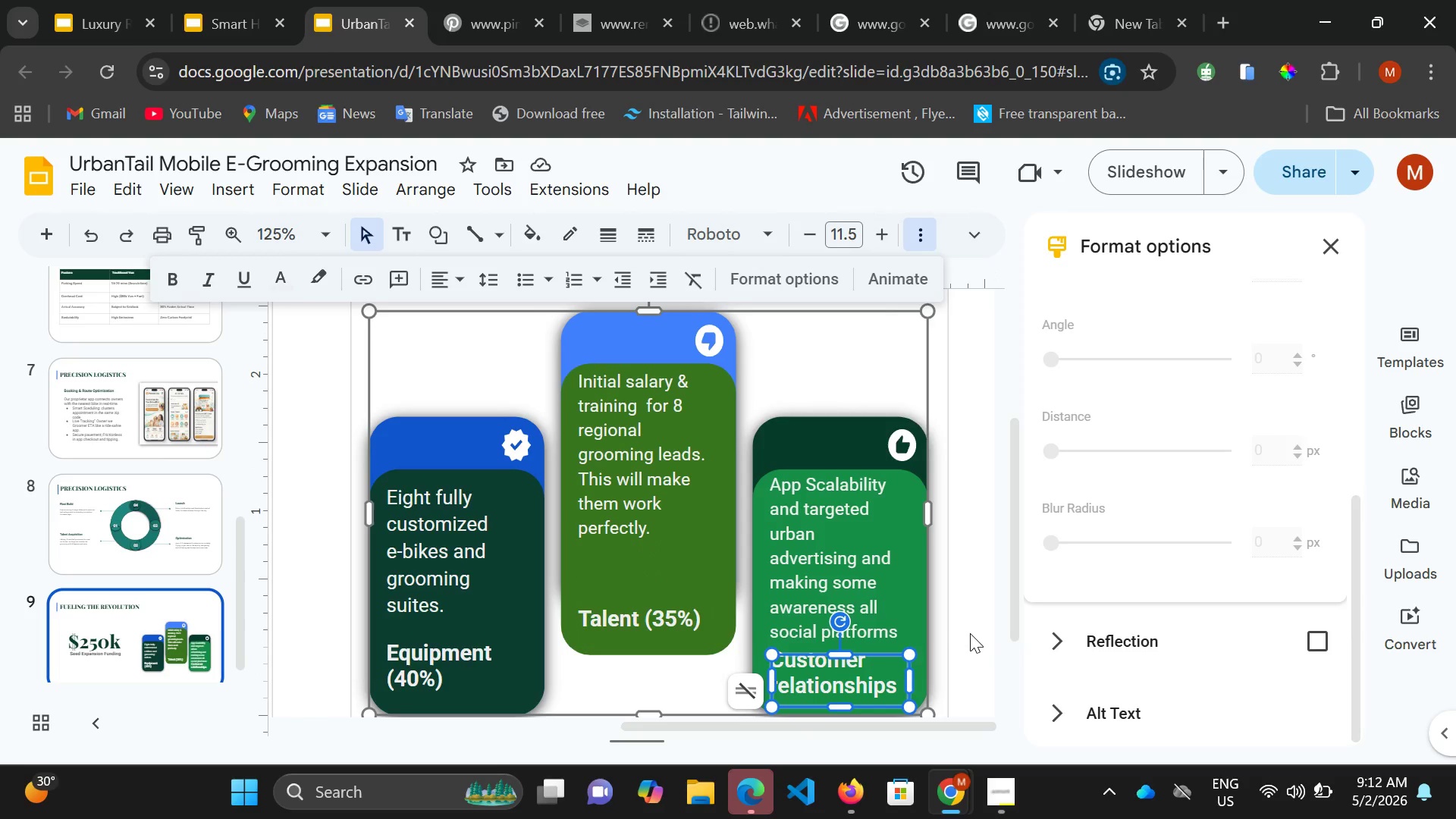 
left_click([970, 633])
 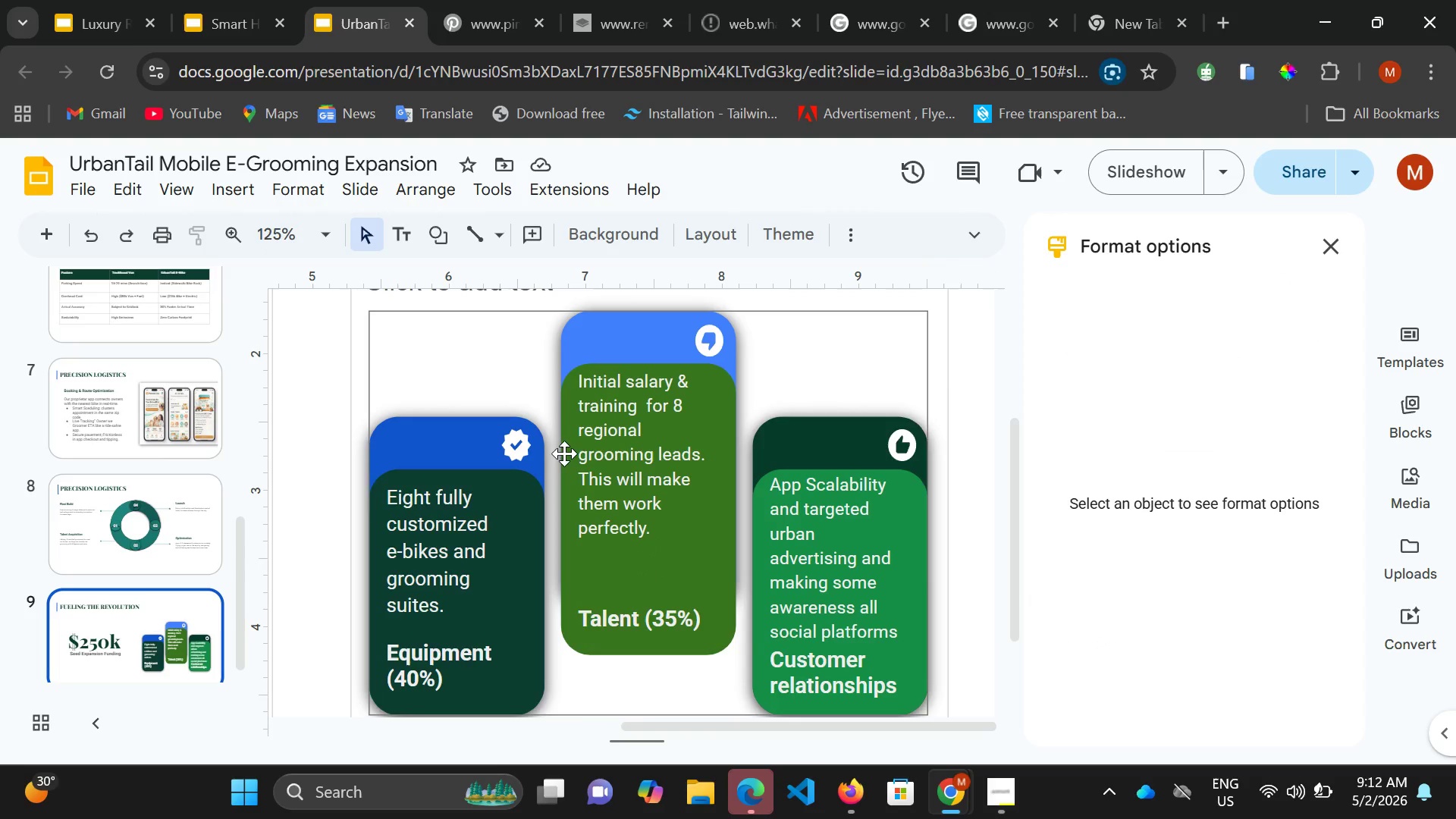 
left_click([631, 463])
 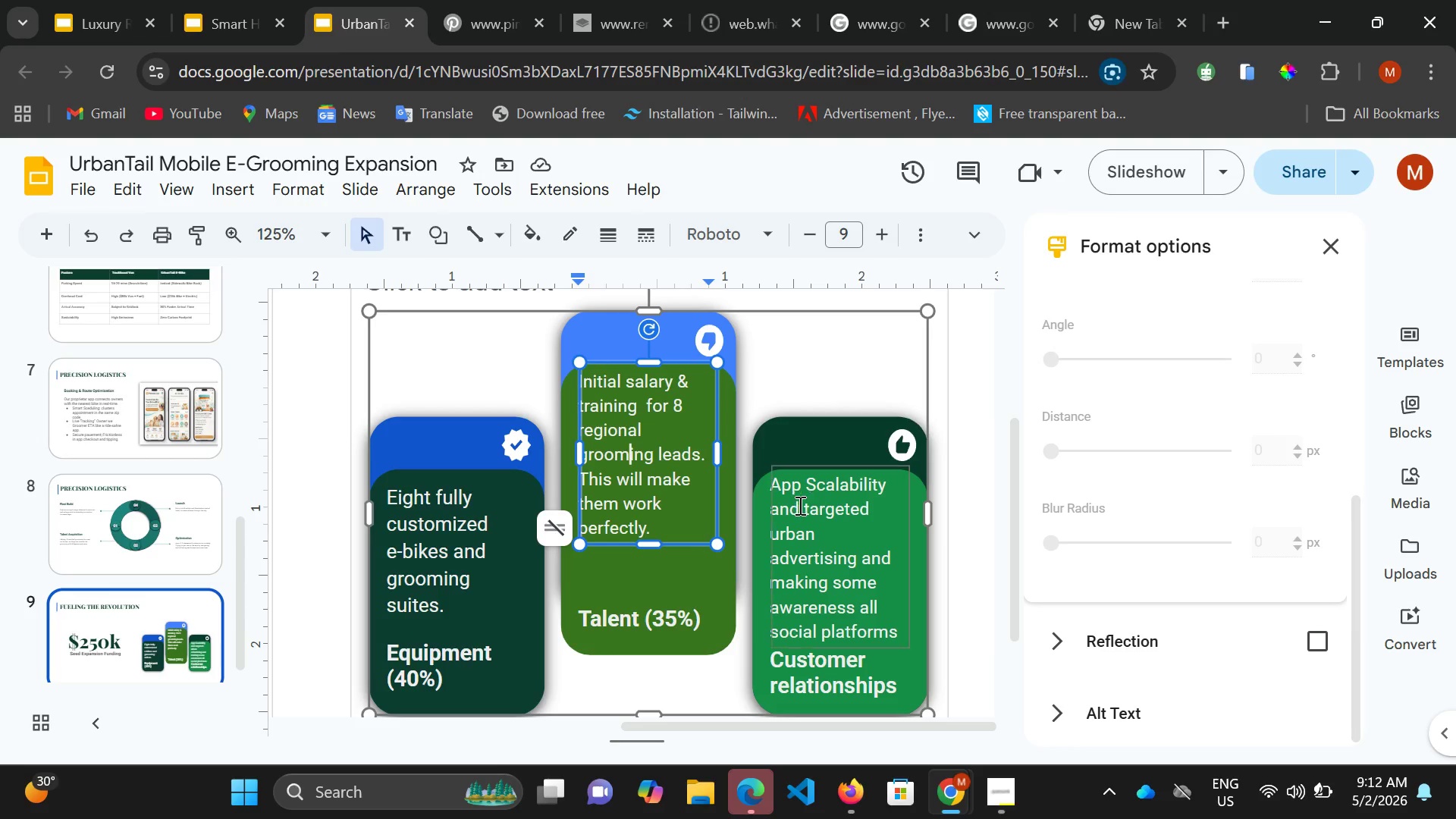 
left_click([799, 505])
 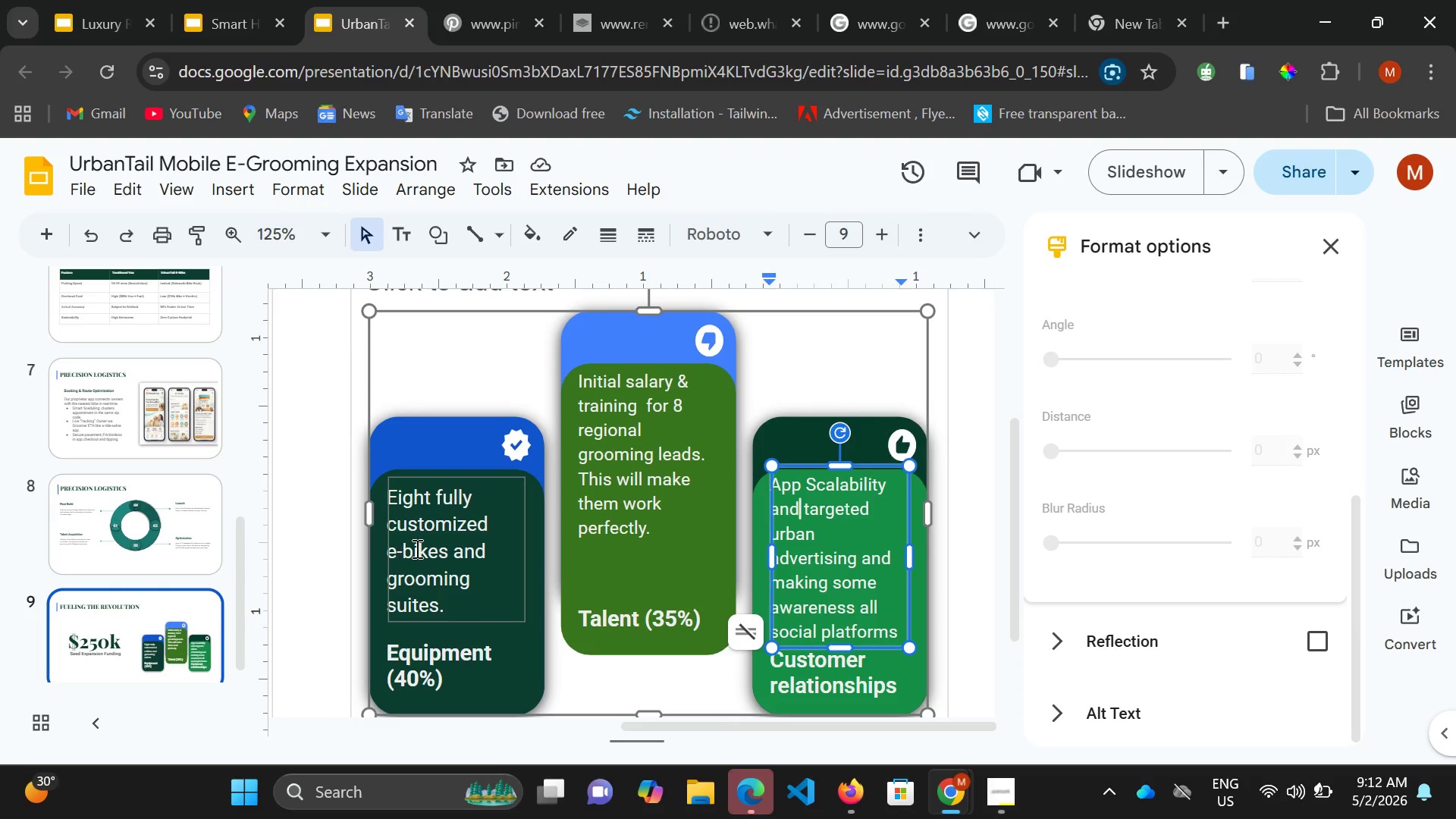 
left_click([416, 548])
 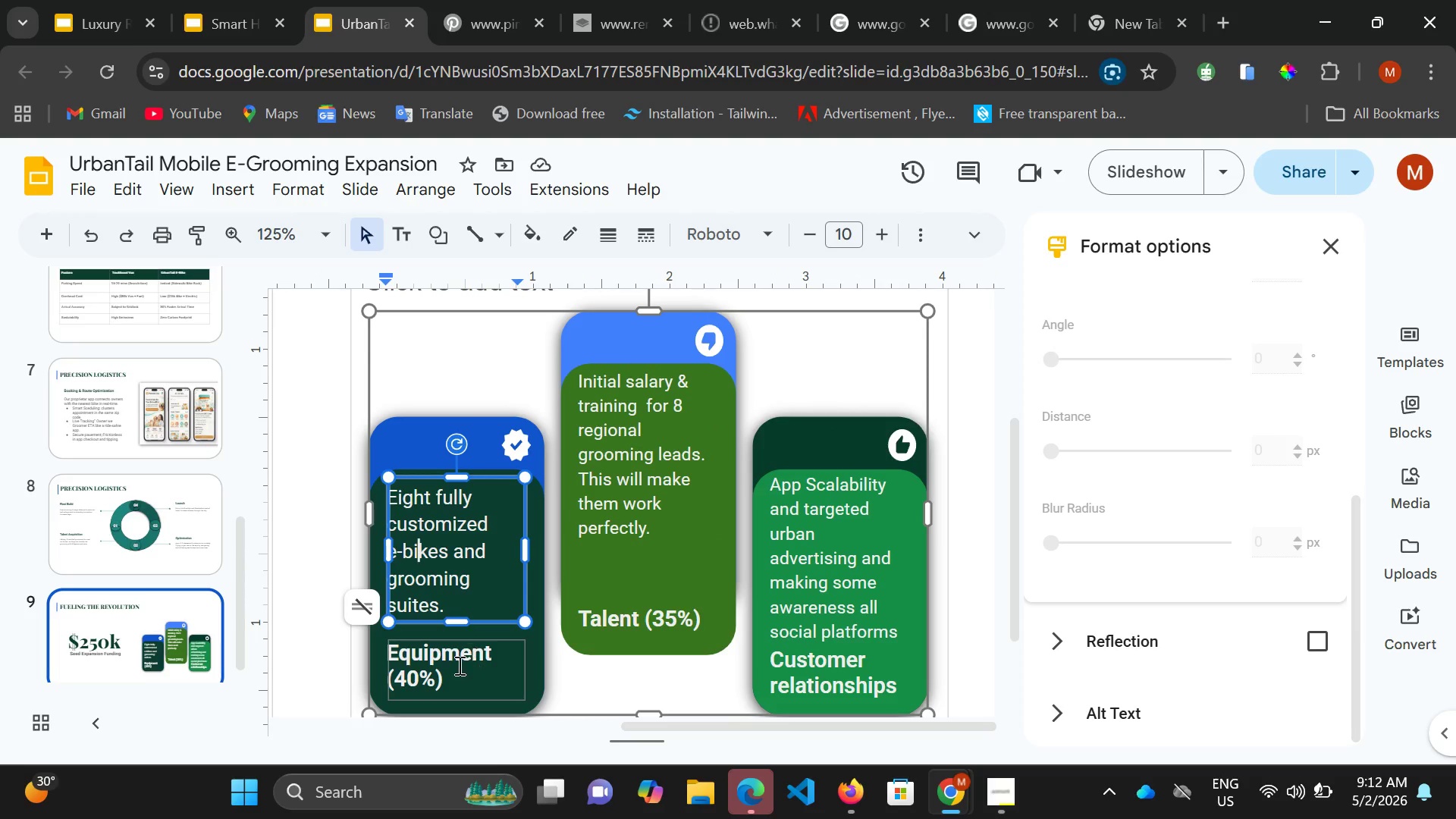 
left_click([419, 671])
 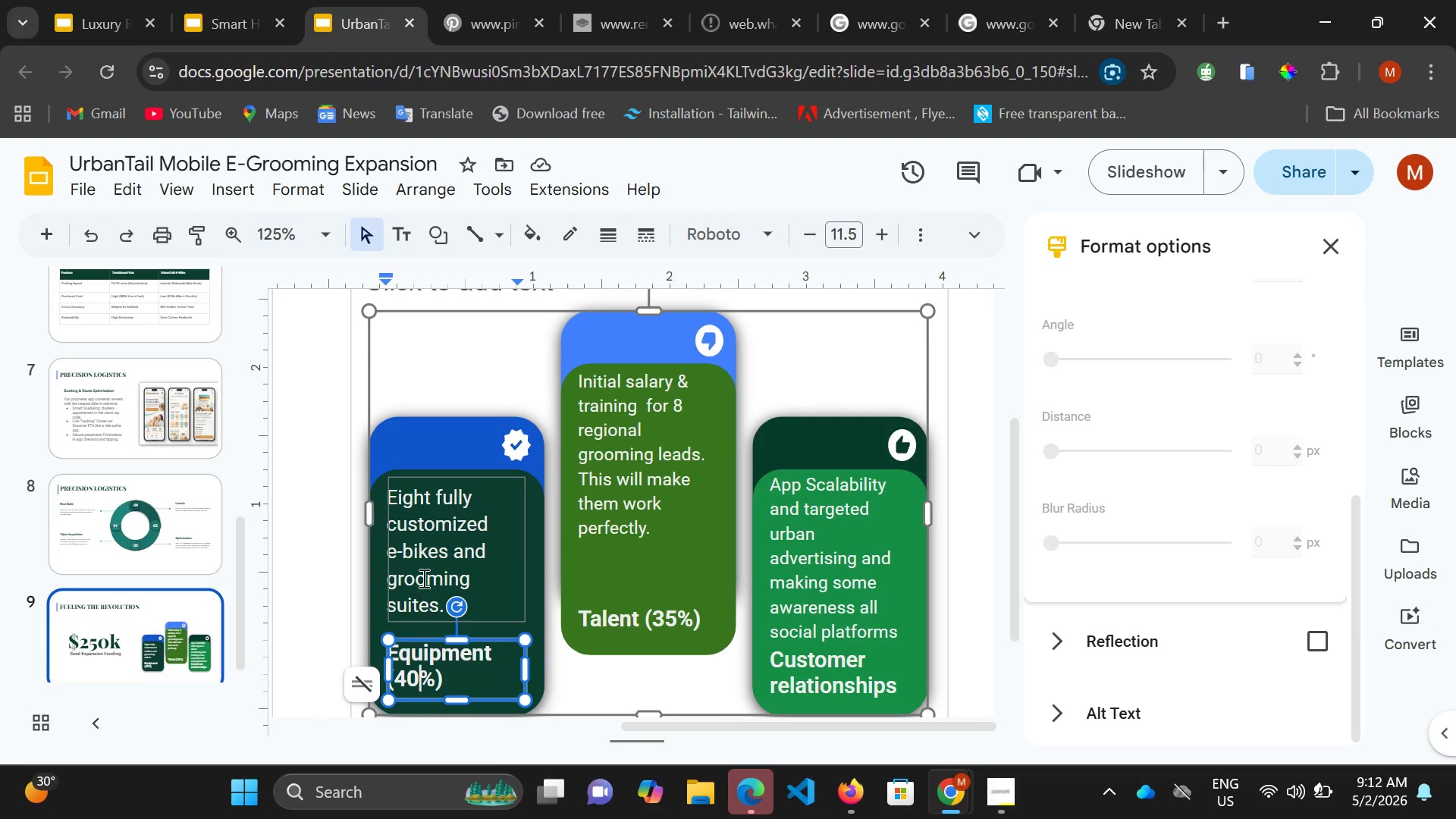 
left_click([425, 574])
 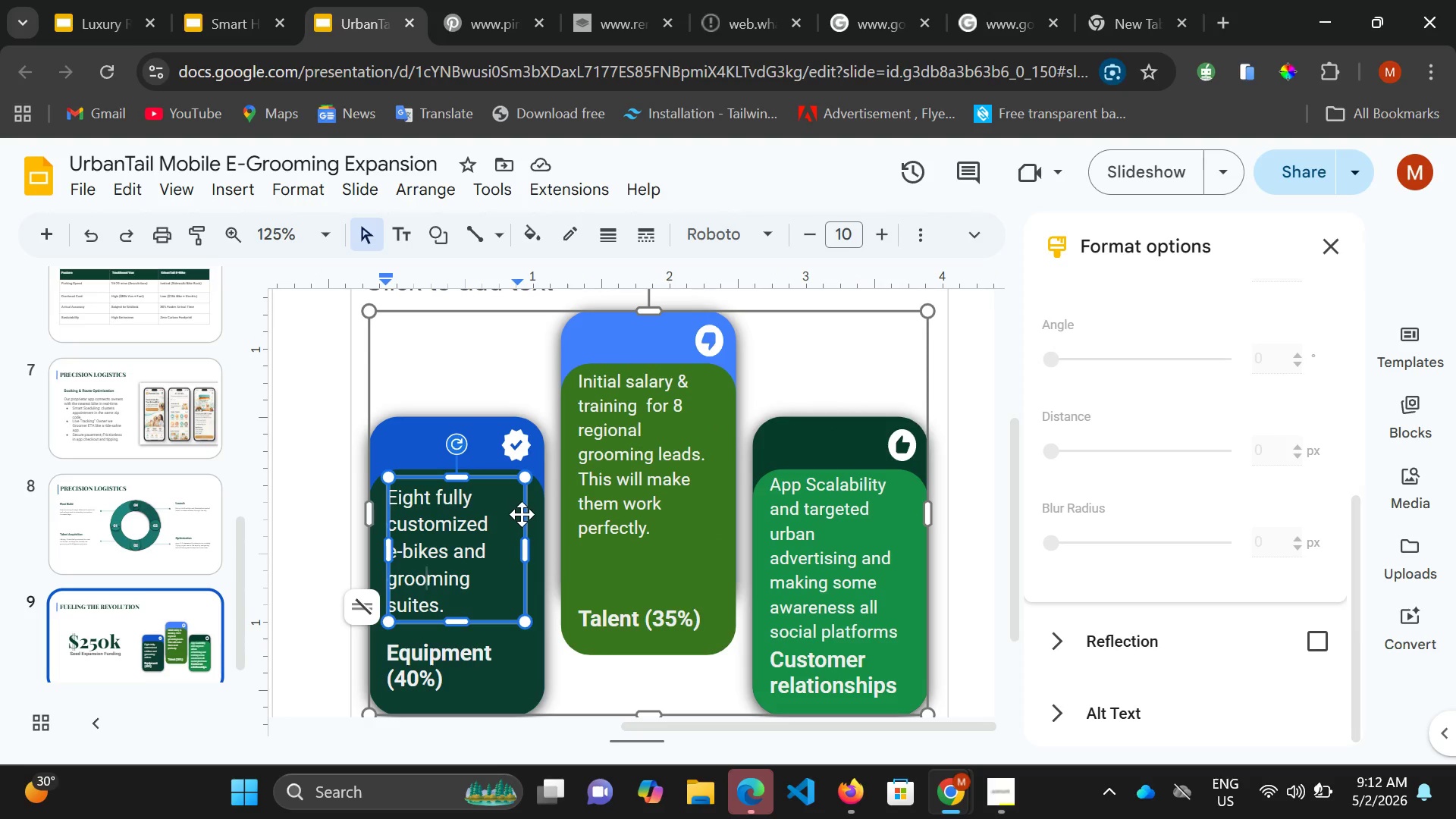 
key(Control+A)
 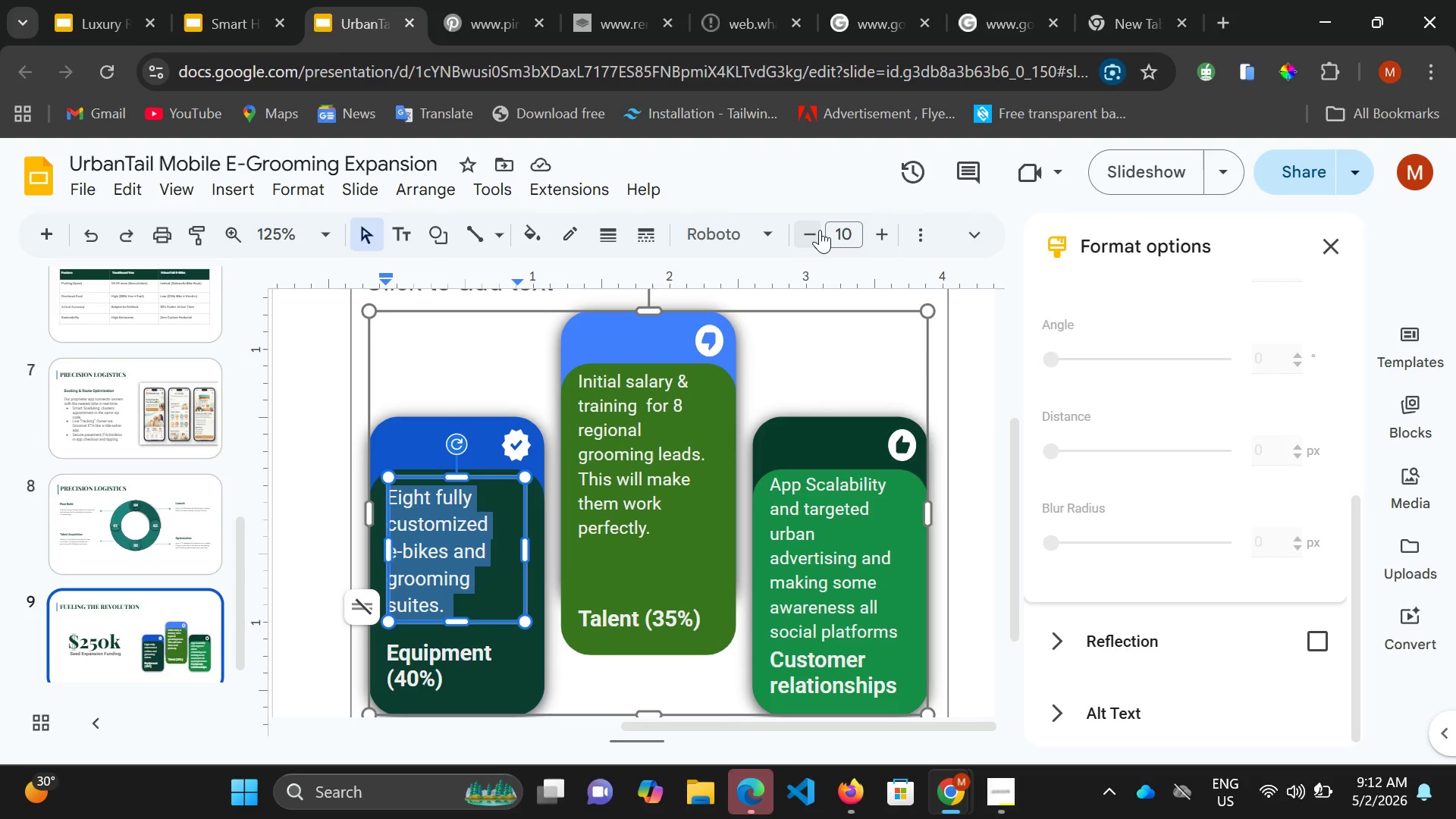 
left_click([820, 230])
 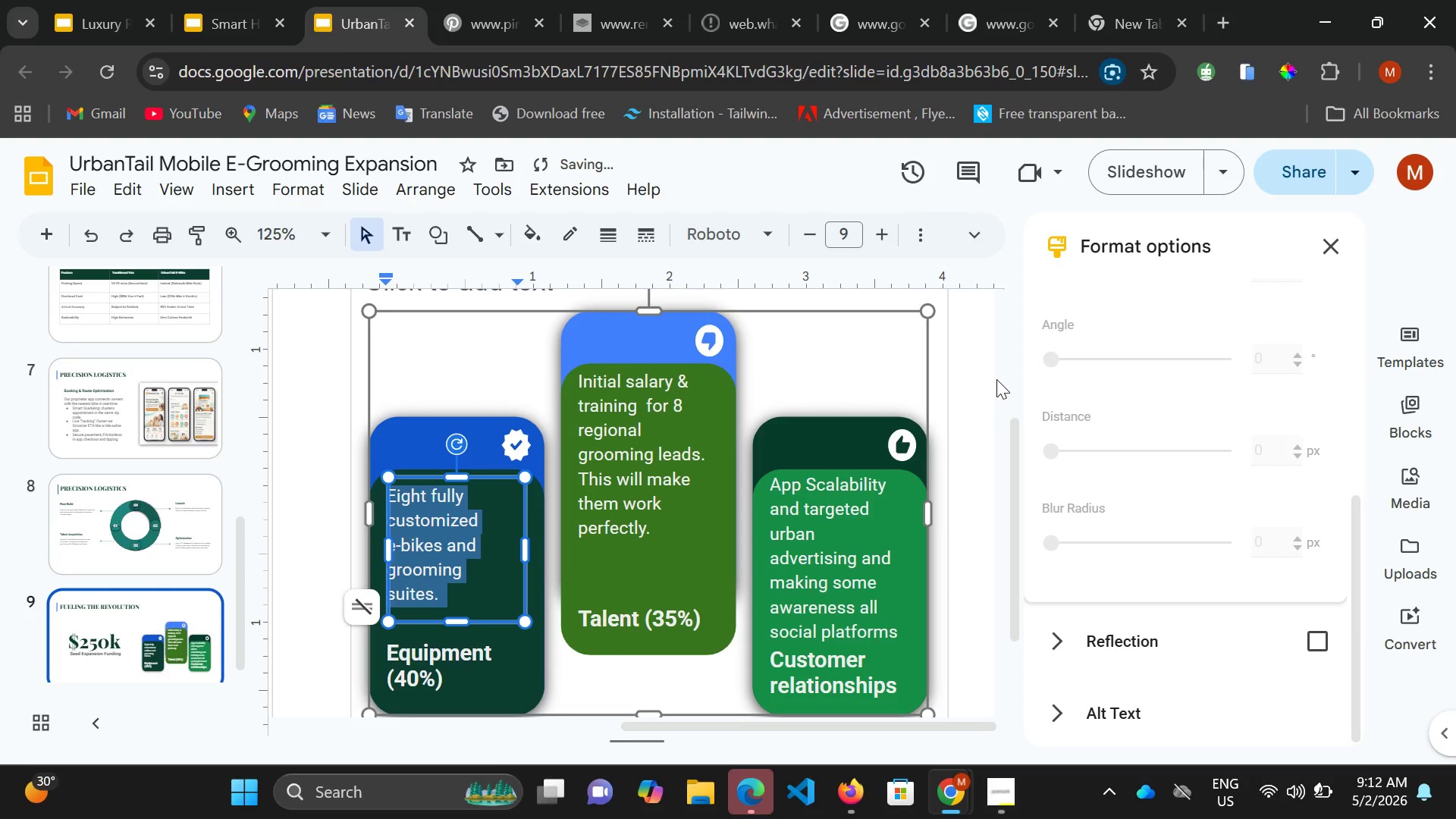 
left_click([977, 393])
 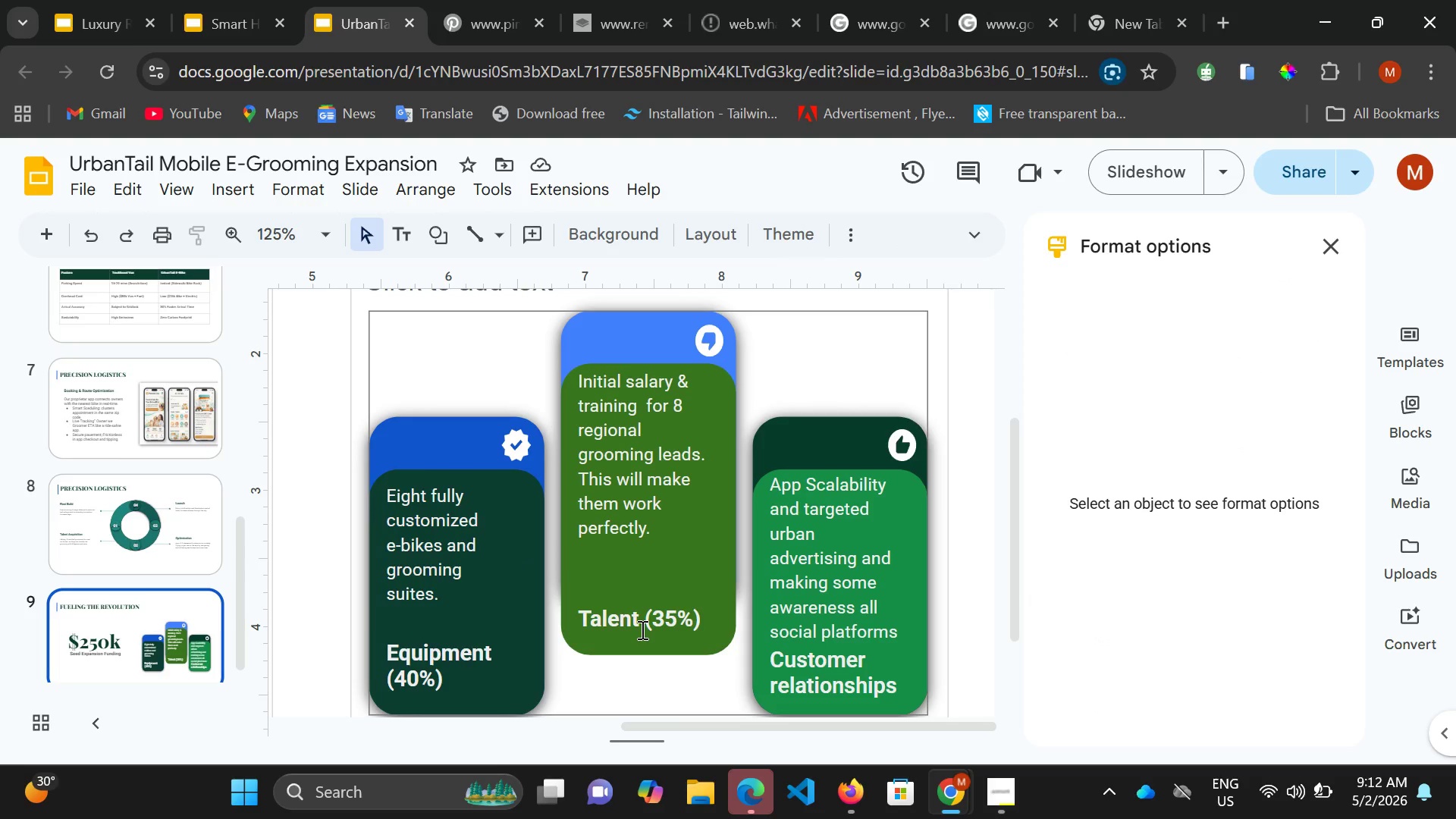 
left_click([828, 661])
 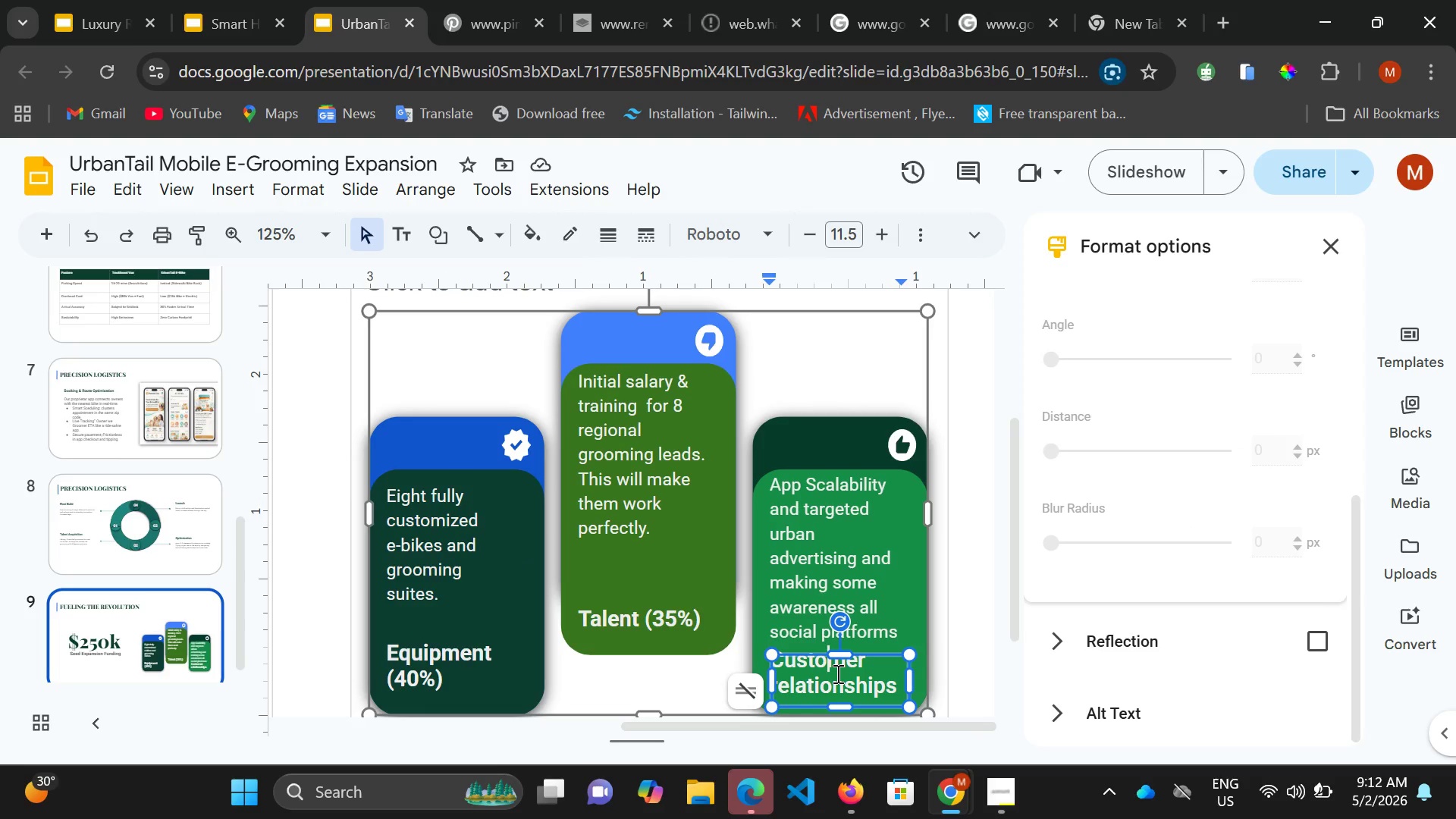 
key(ArrowDown)
 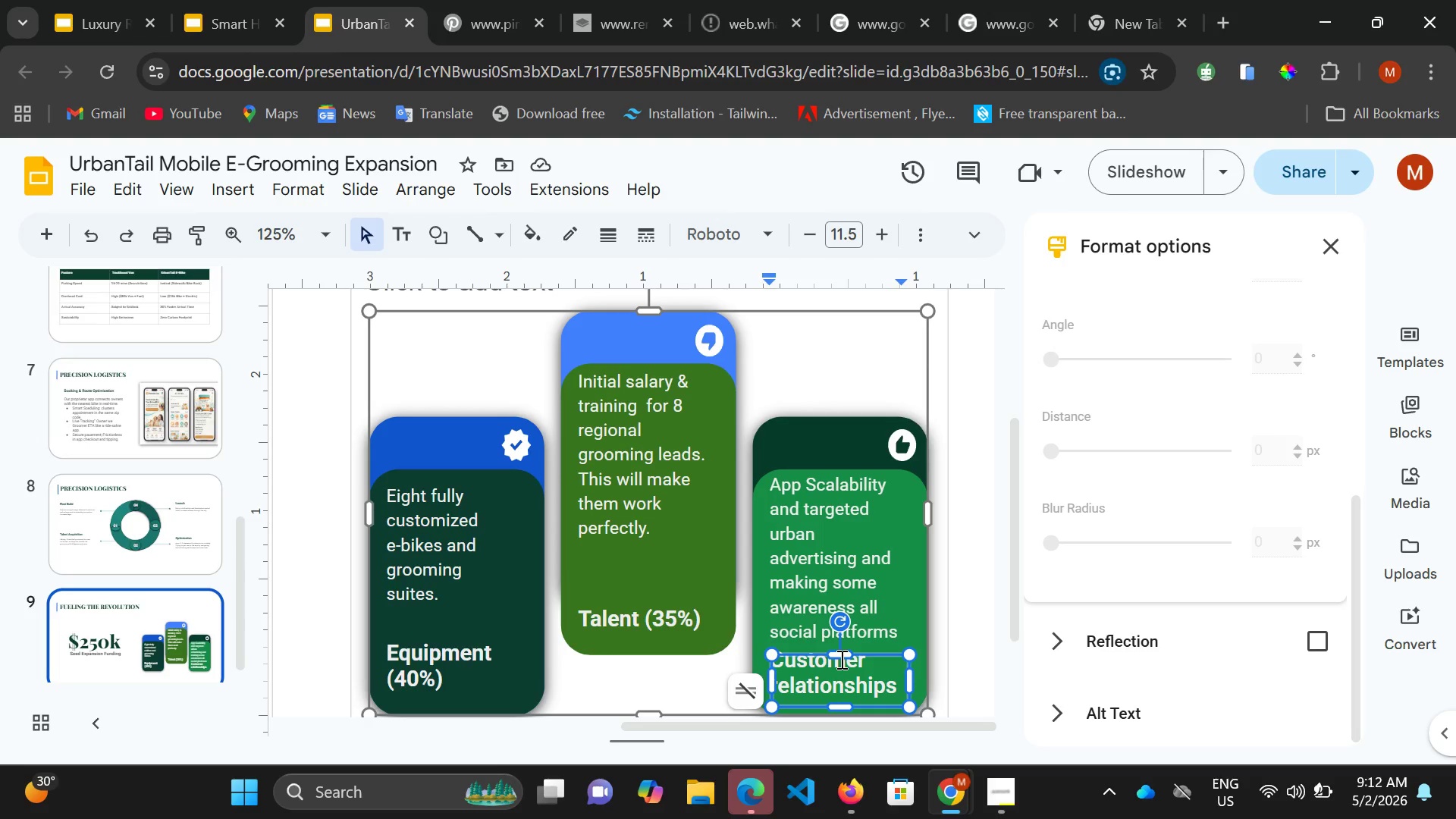 
left_click([840, 659])
 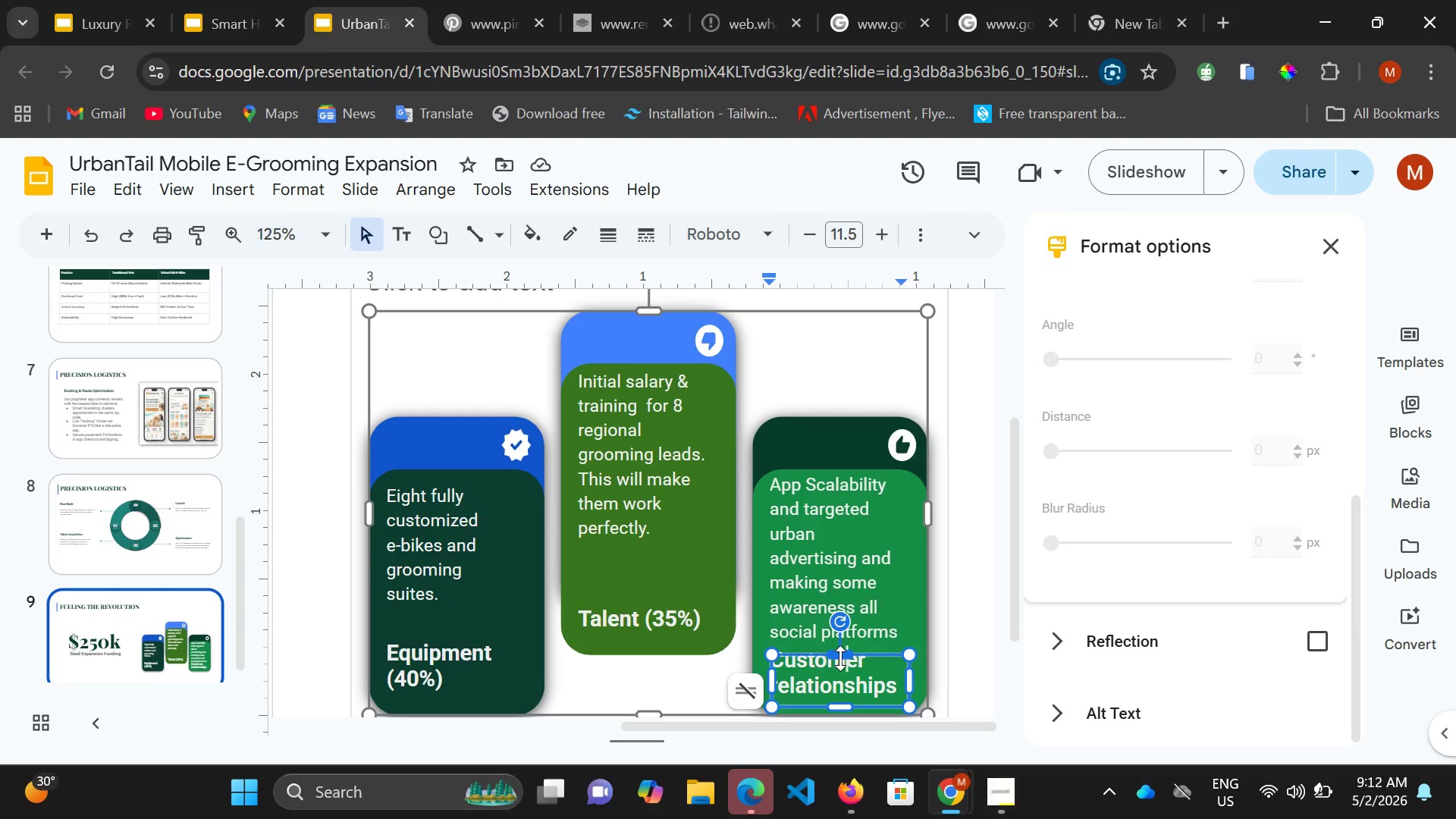 
key(ArrowDown)
 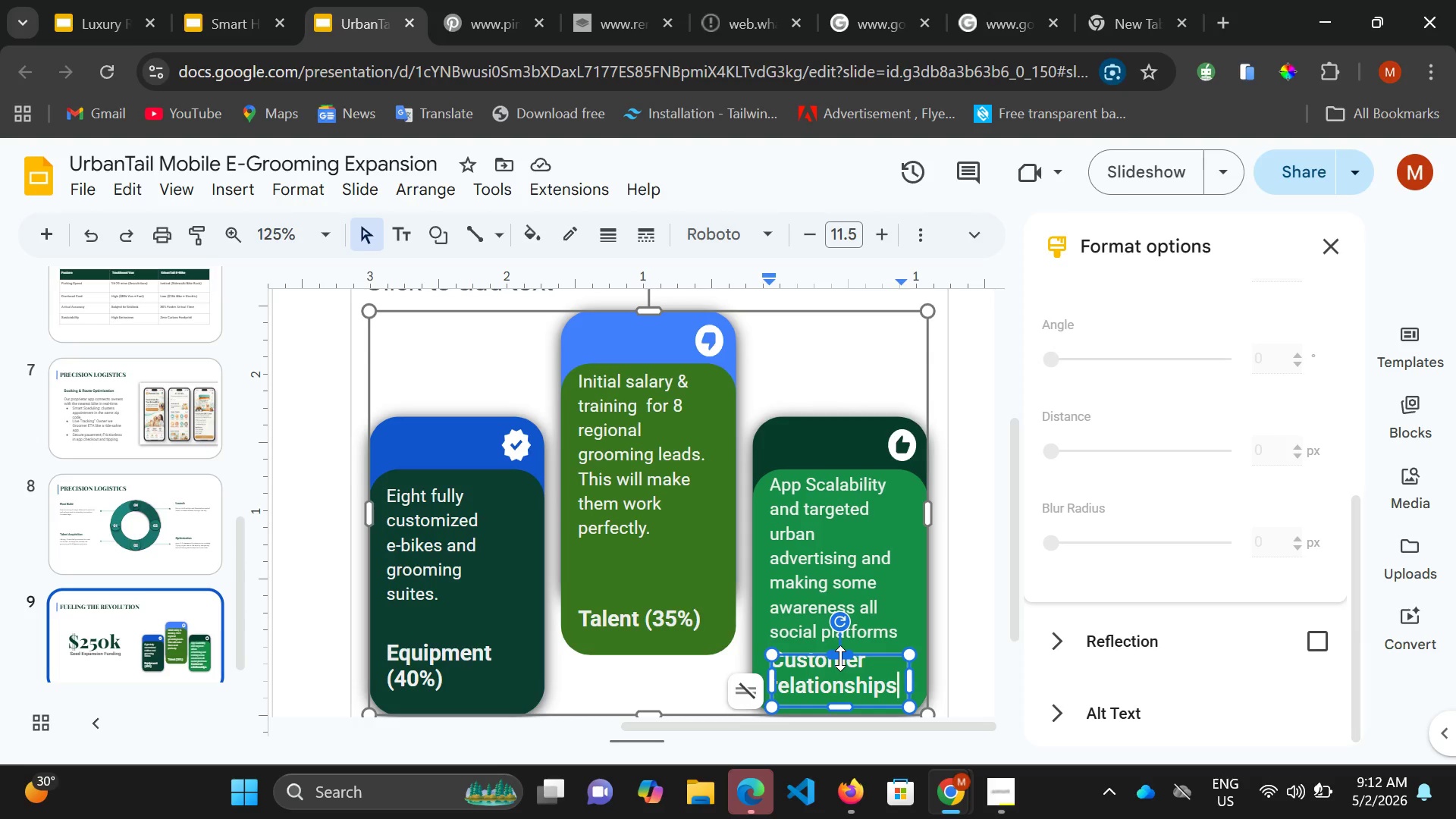 
key(ArrowDown)
 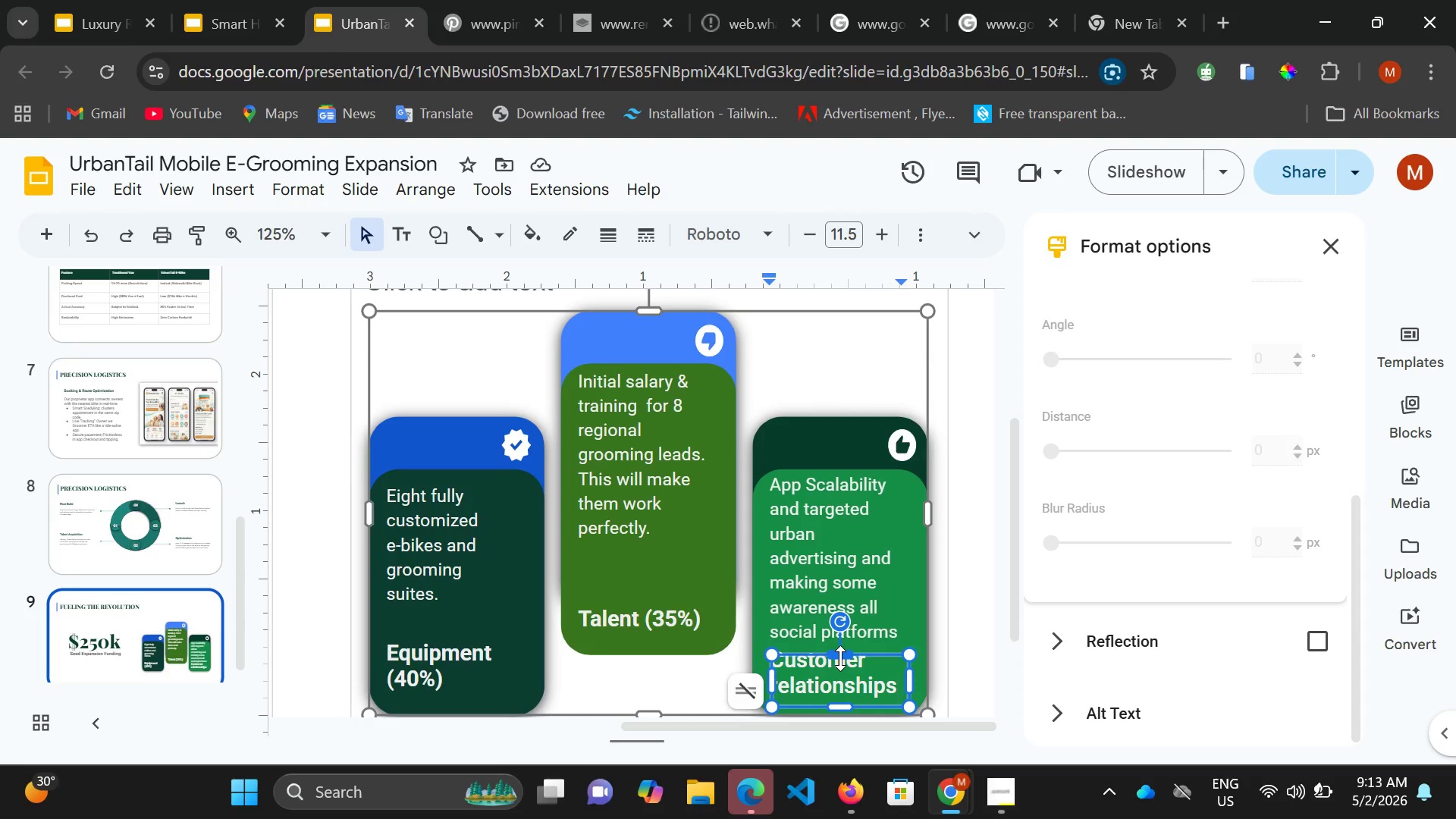 
key(ArrowDown)
 